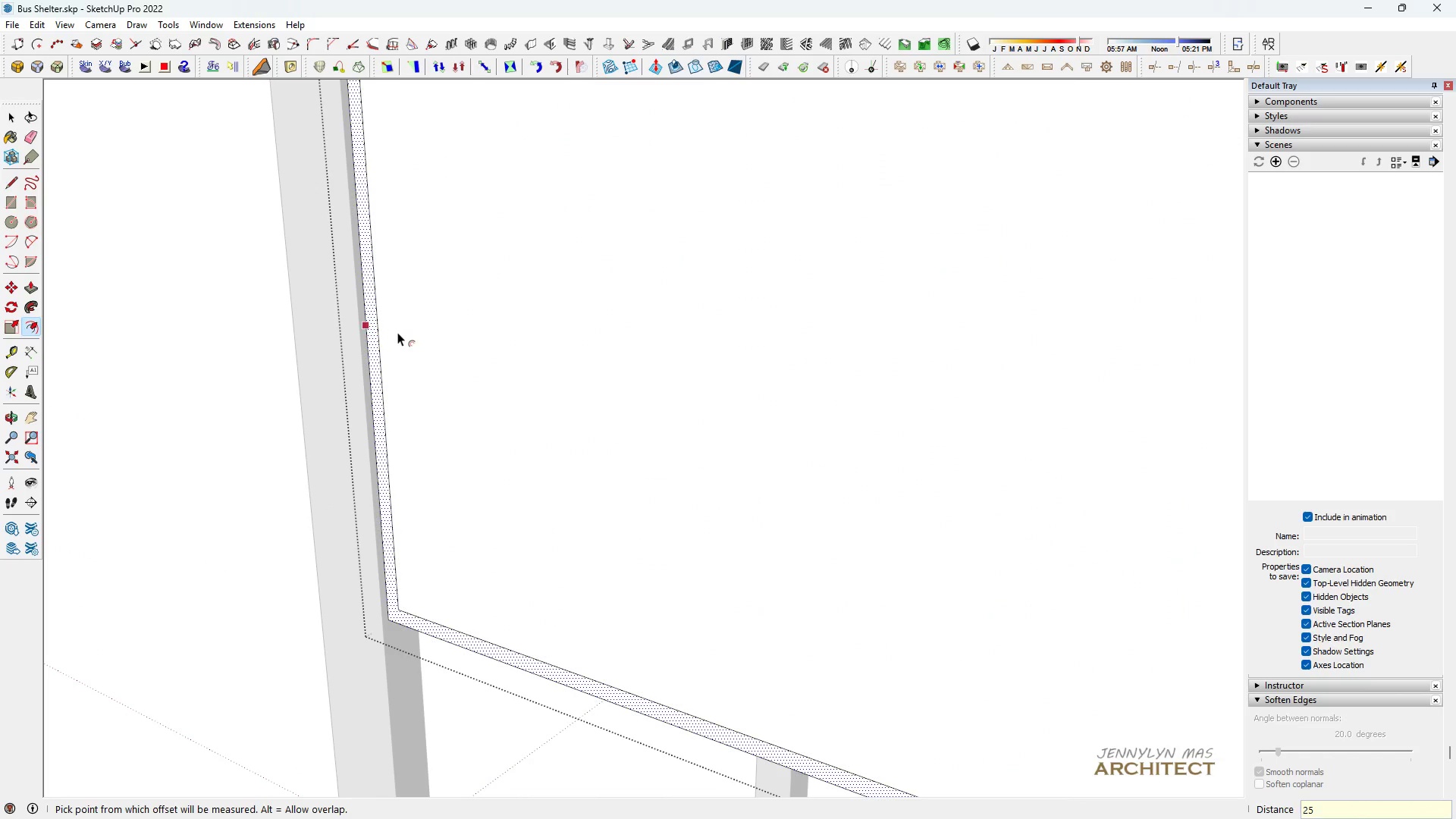 
key(Space)
 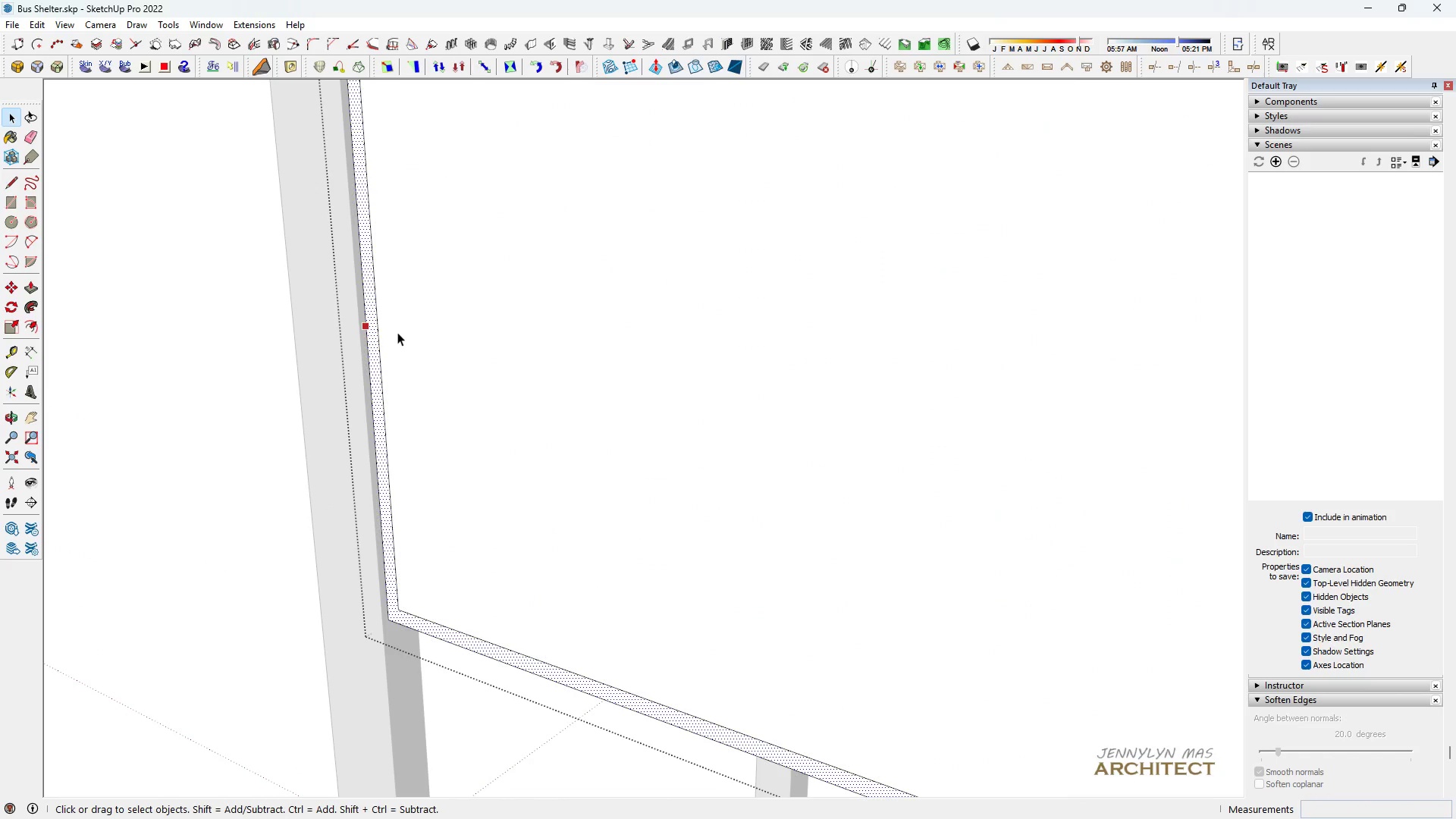 
left_click([397, 332])
 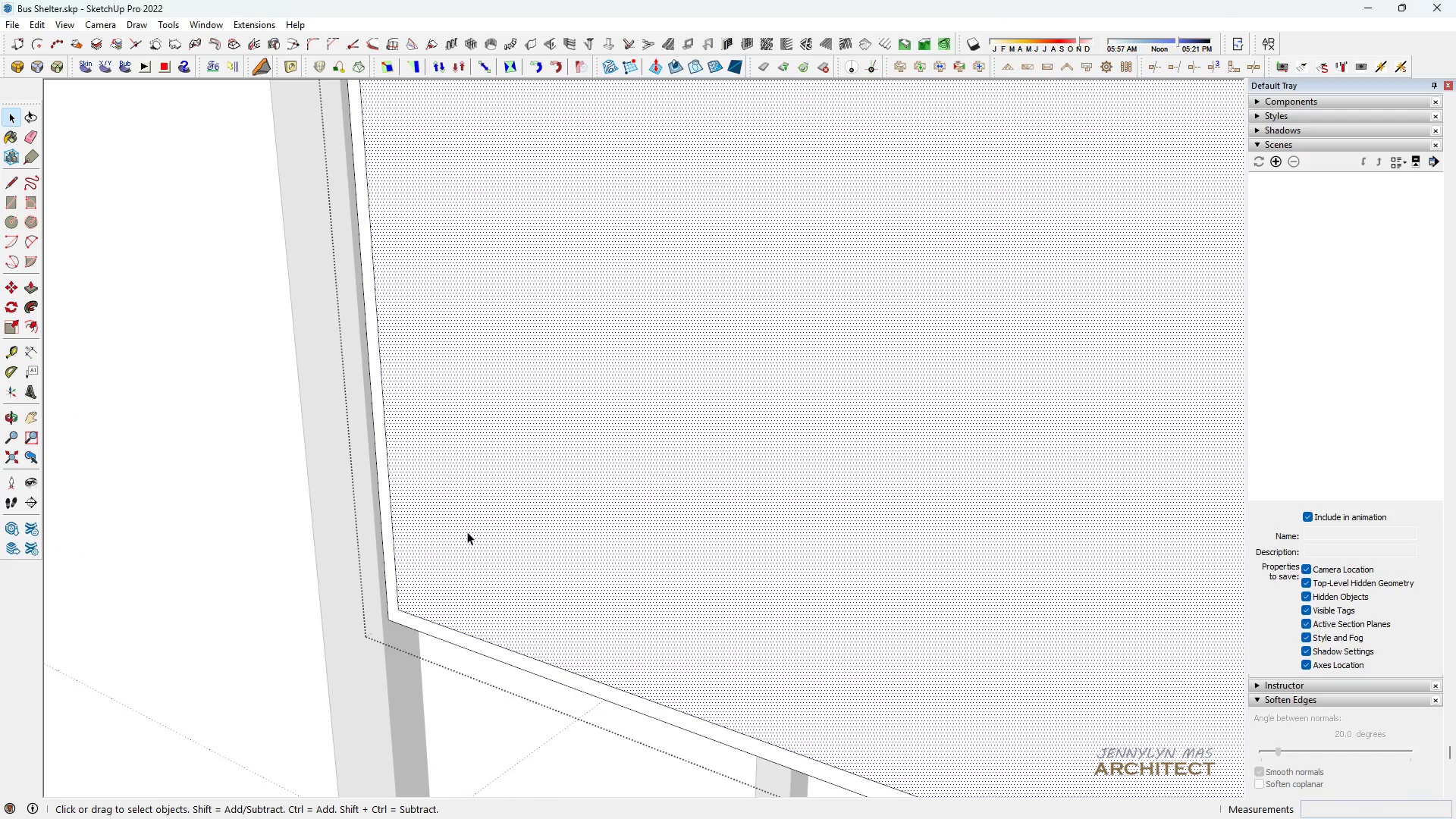 
type( p5)
 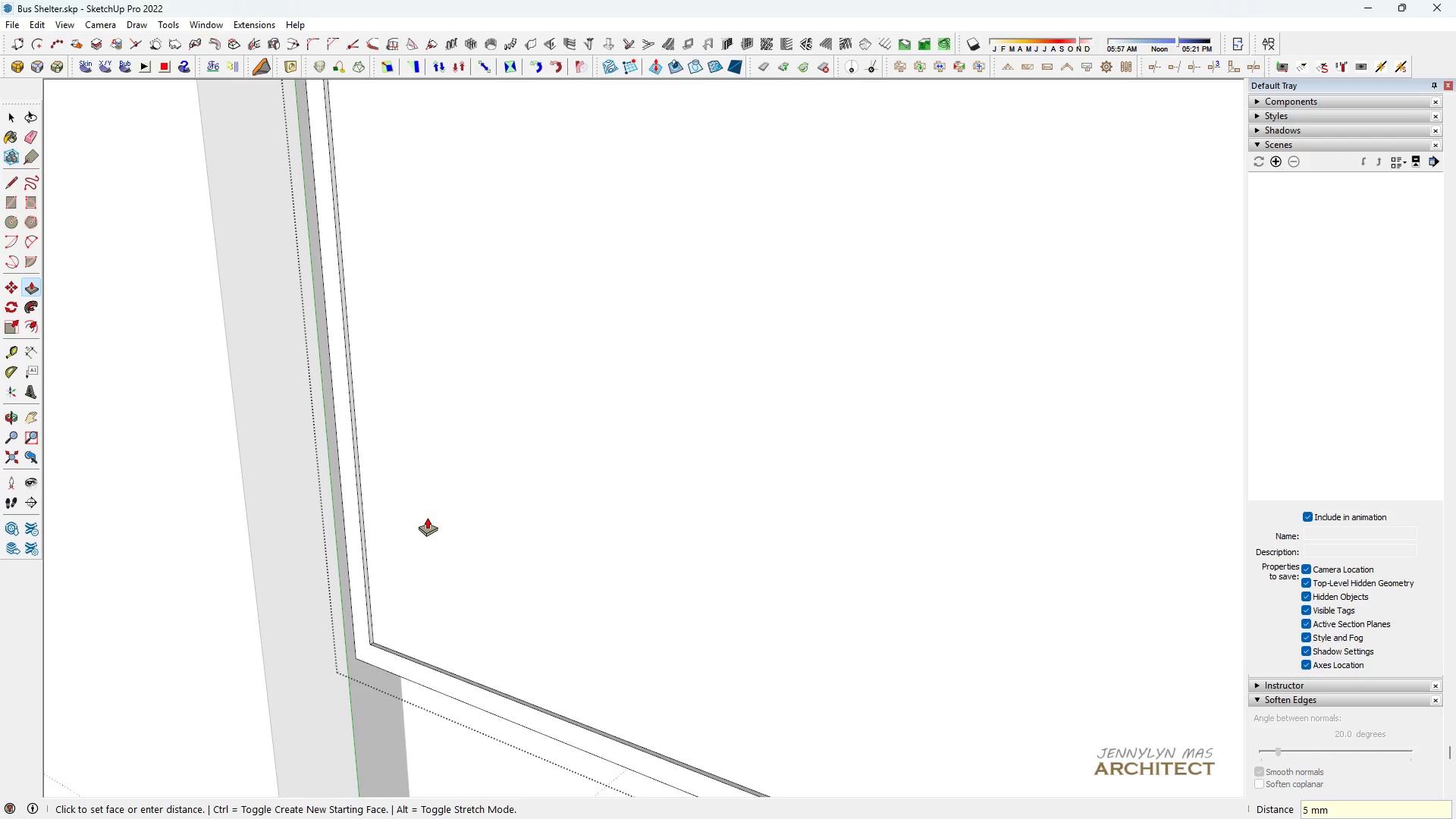 
scroll: coordinate [460, 535], scroll_direction: up, amount: 4.0
 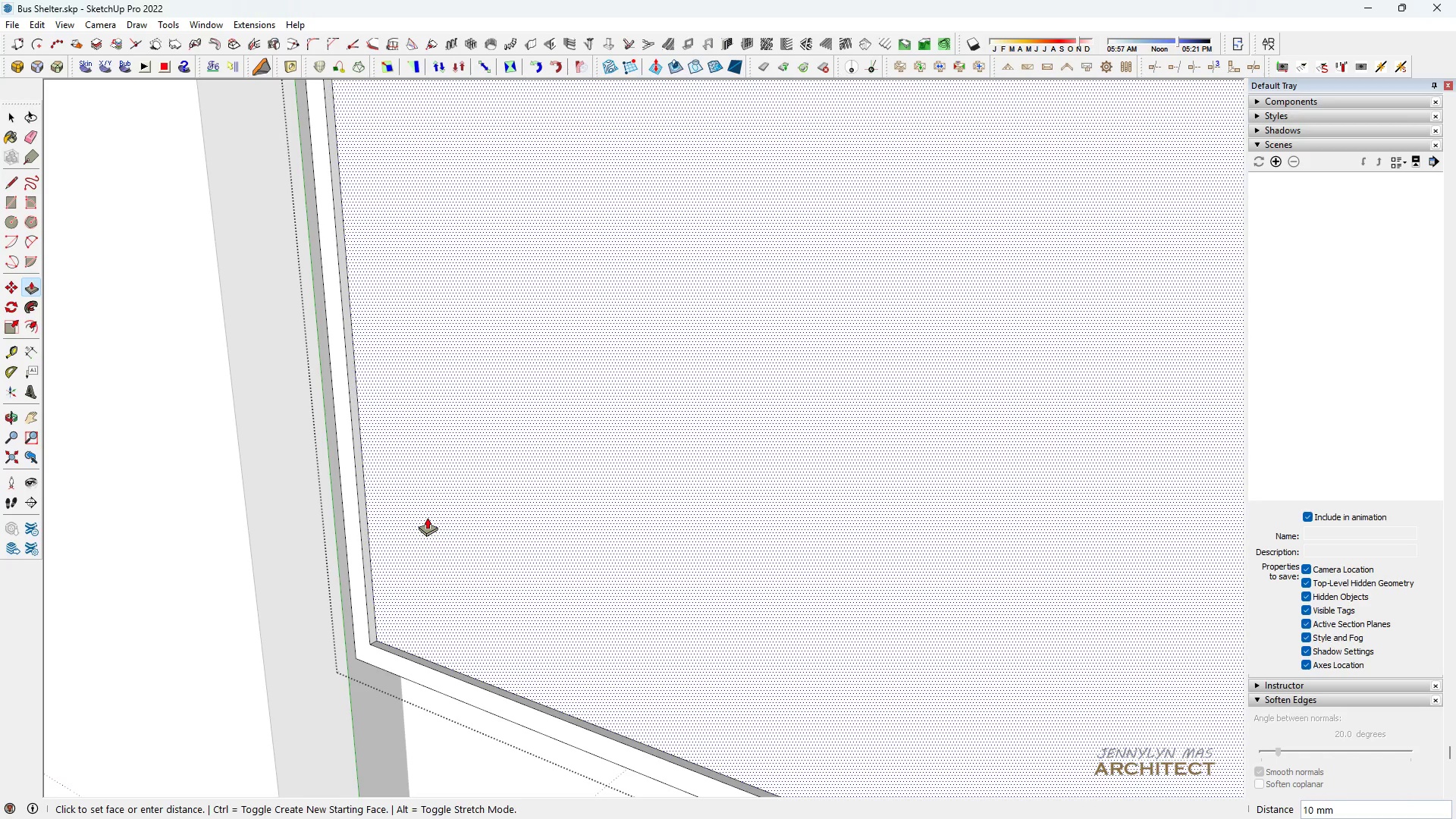 
key(Enter)
 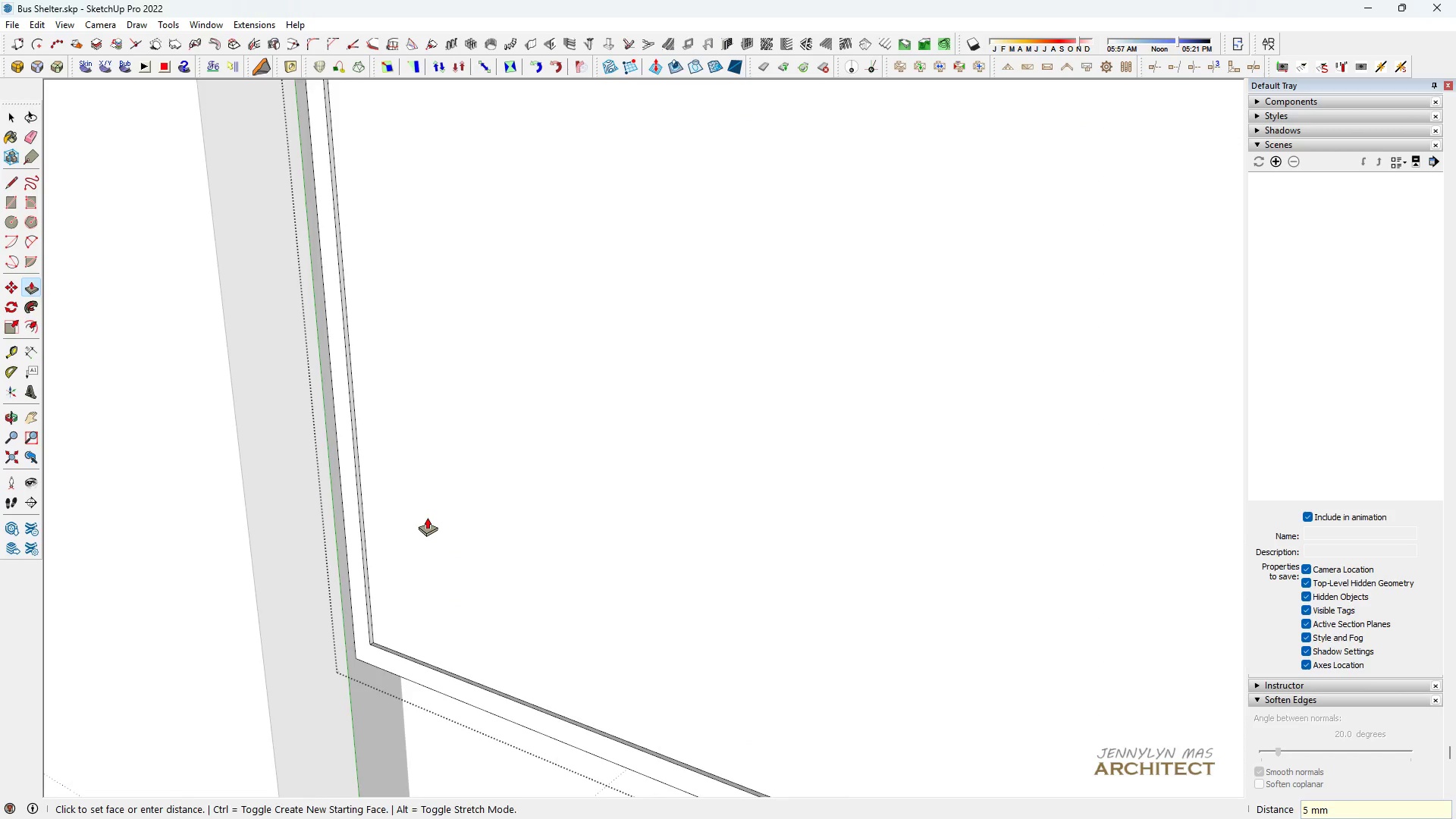 
scroll: coordinate [427, 517], scroll_direction: down, amount: 4.0
 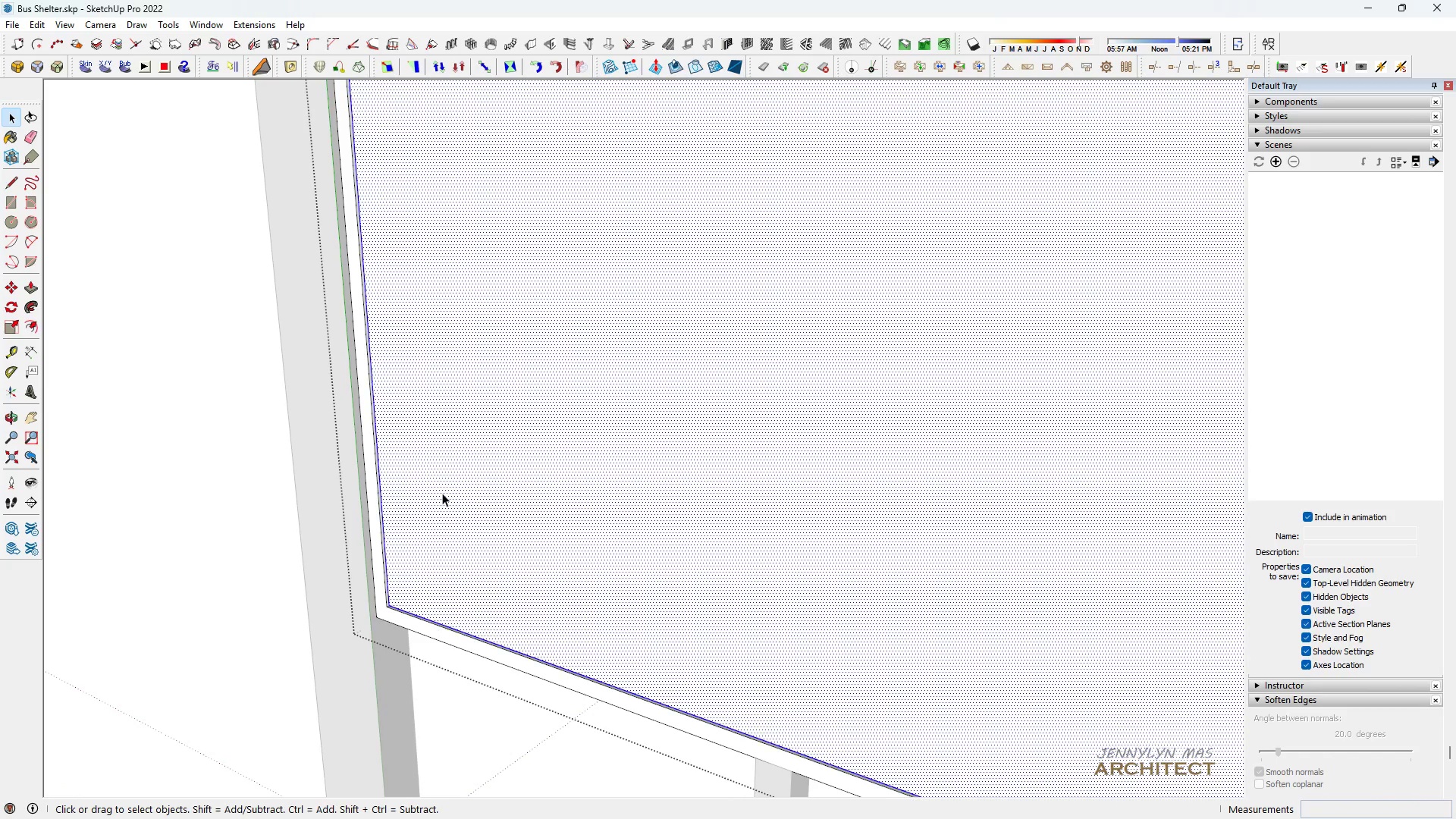 
key(Space)
 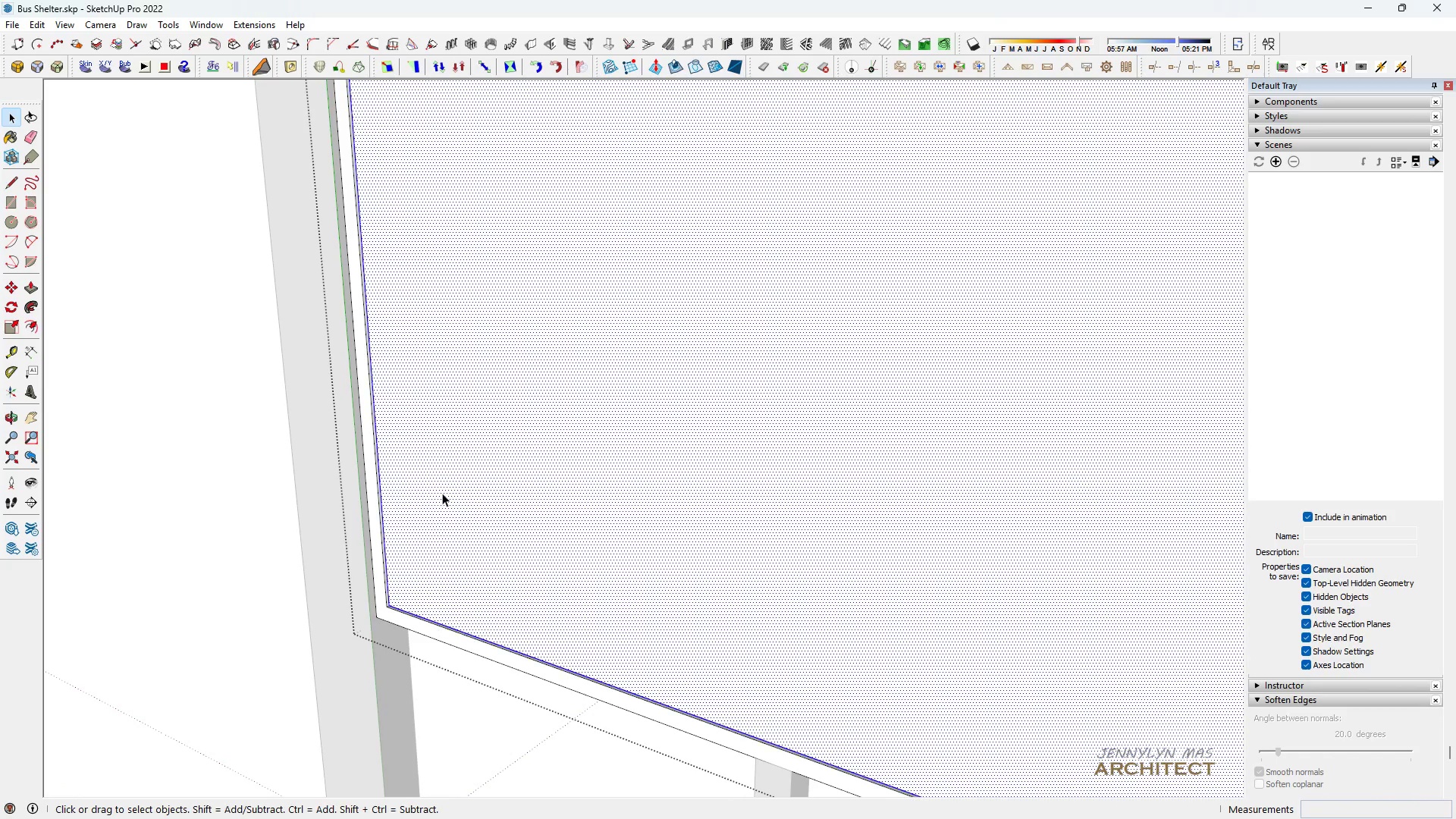 
double_click([442, 493])
 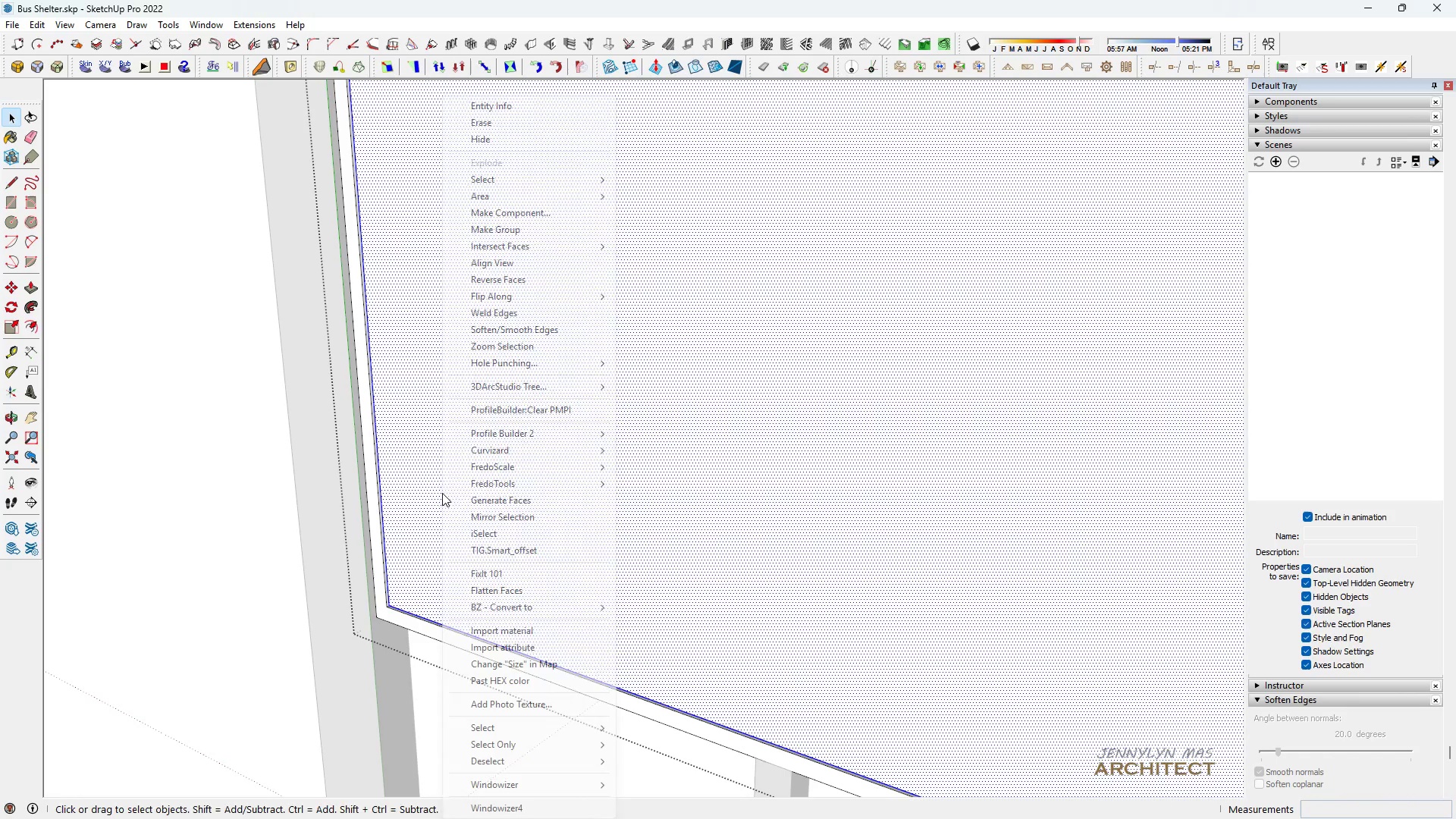 
right_click([442, 493])
 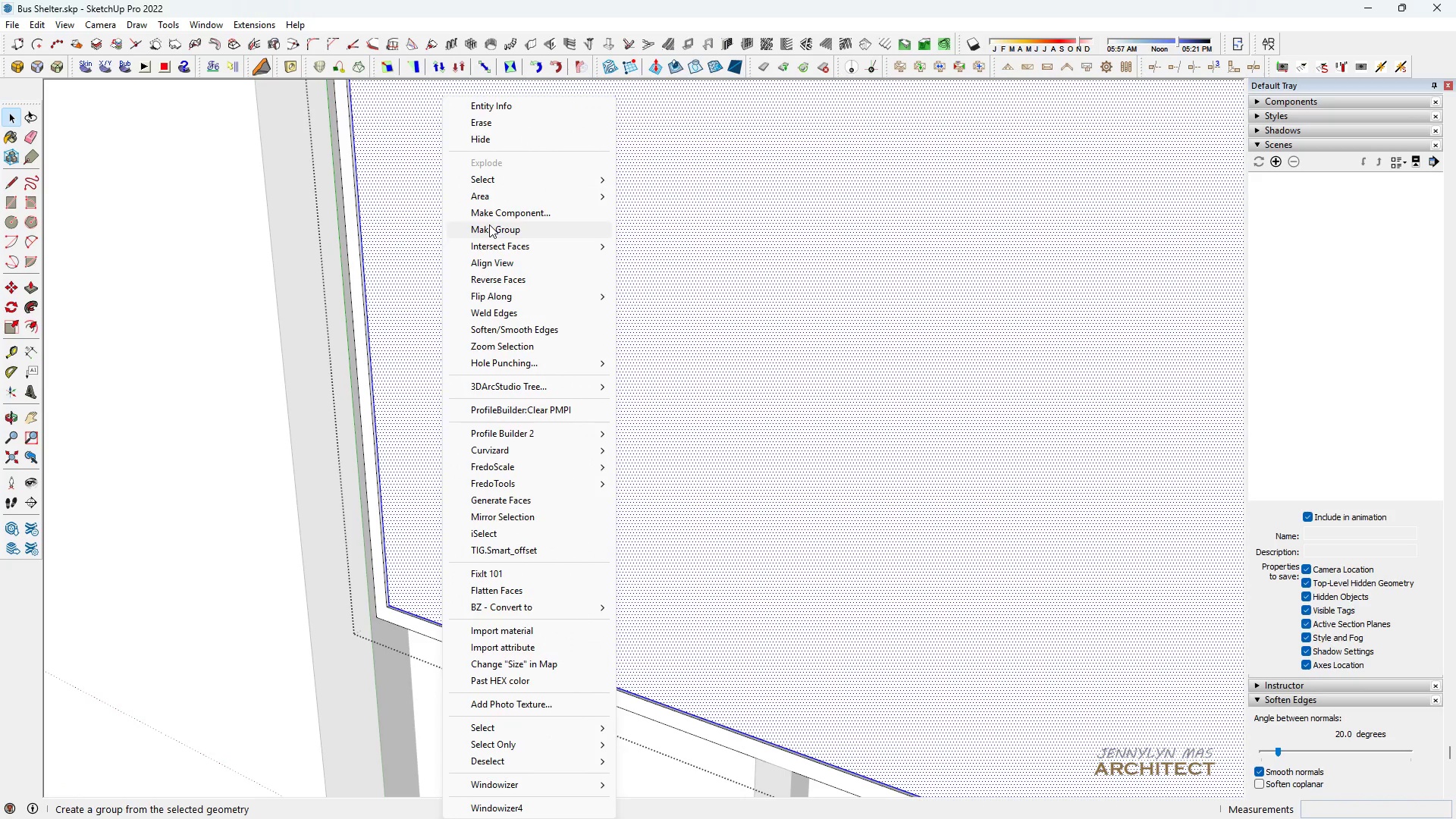 
left_click([489, 224])
 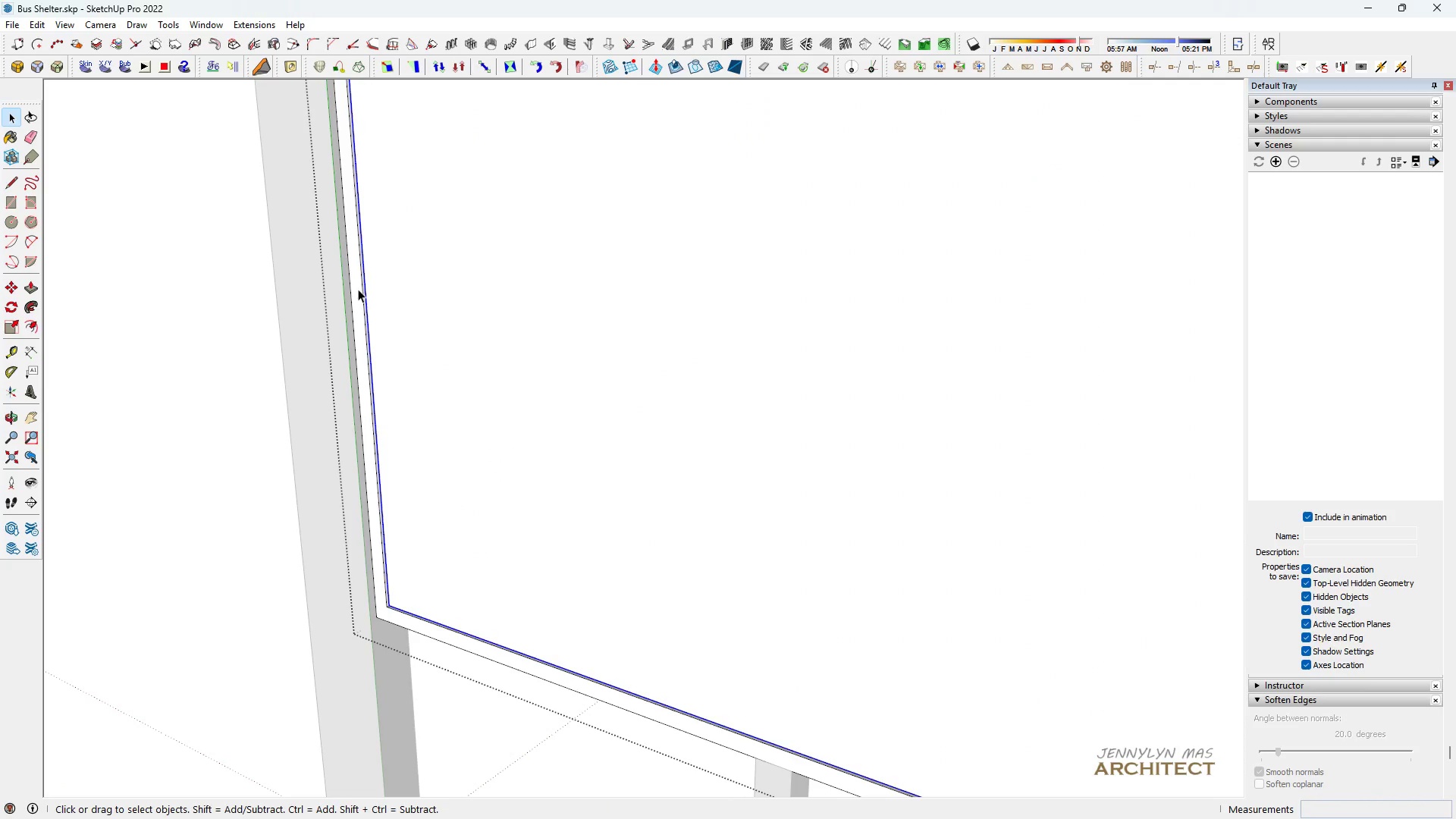 
double_click([358, 289])
 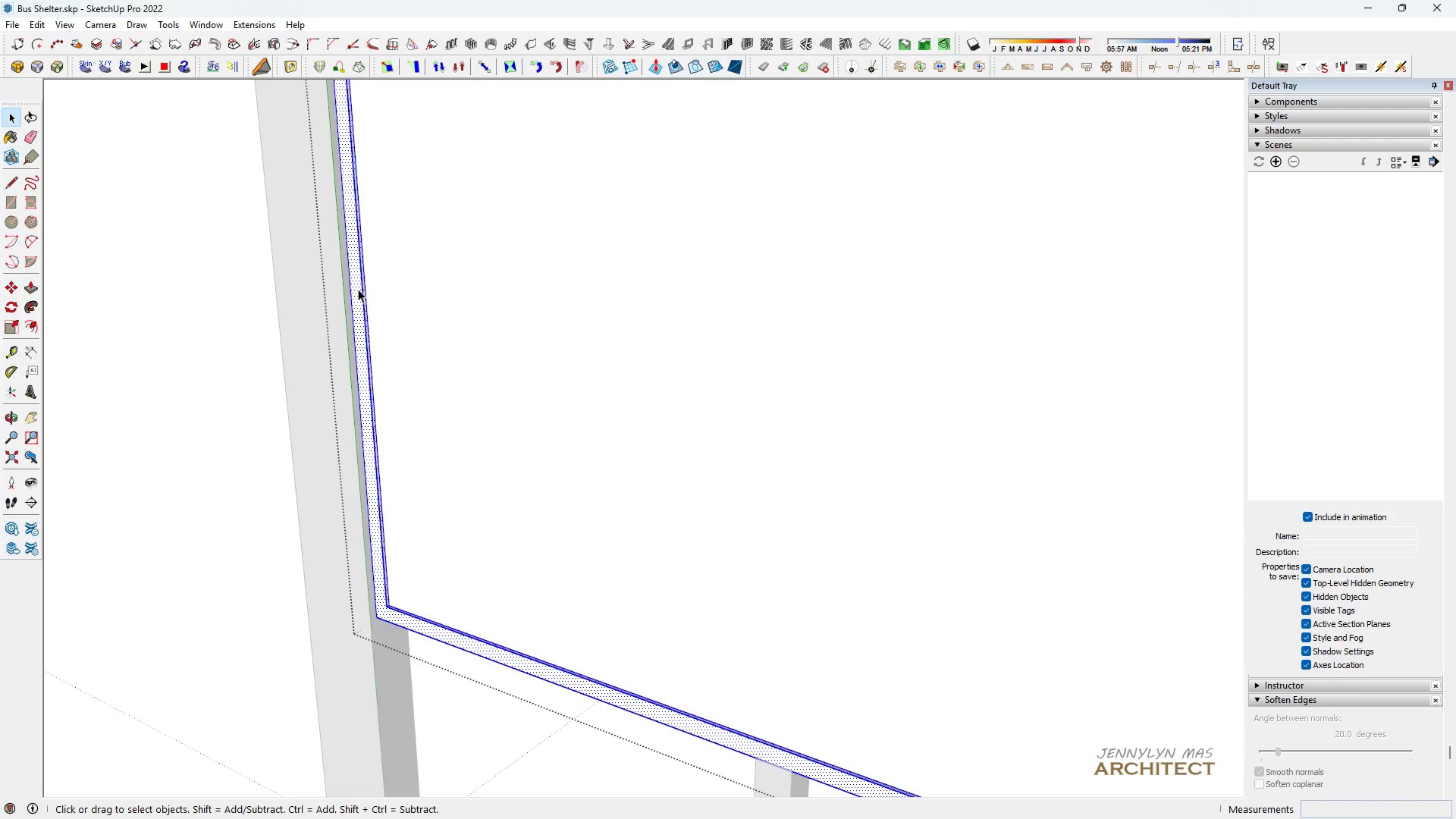 
triple_click([358, 289])
 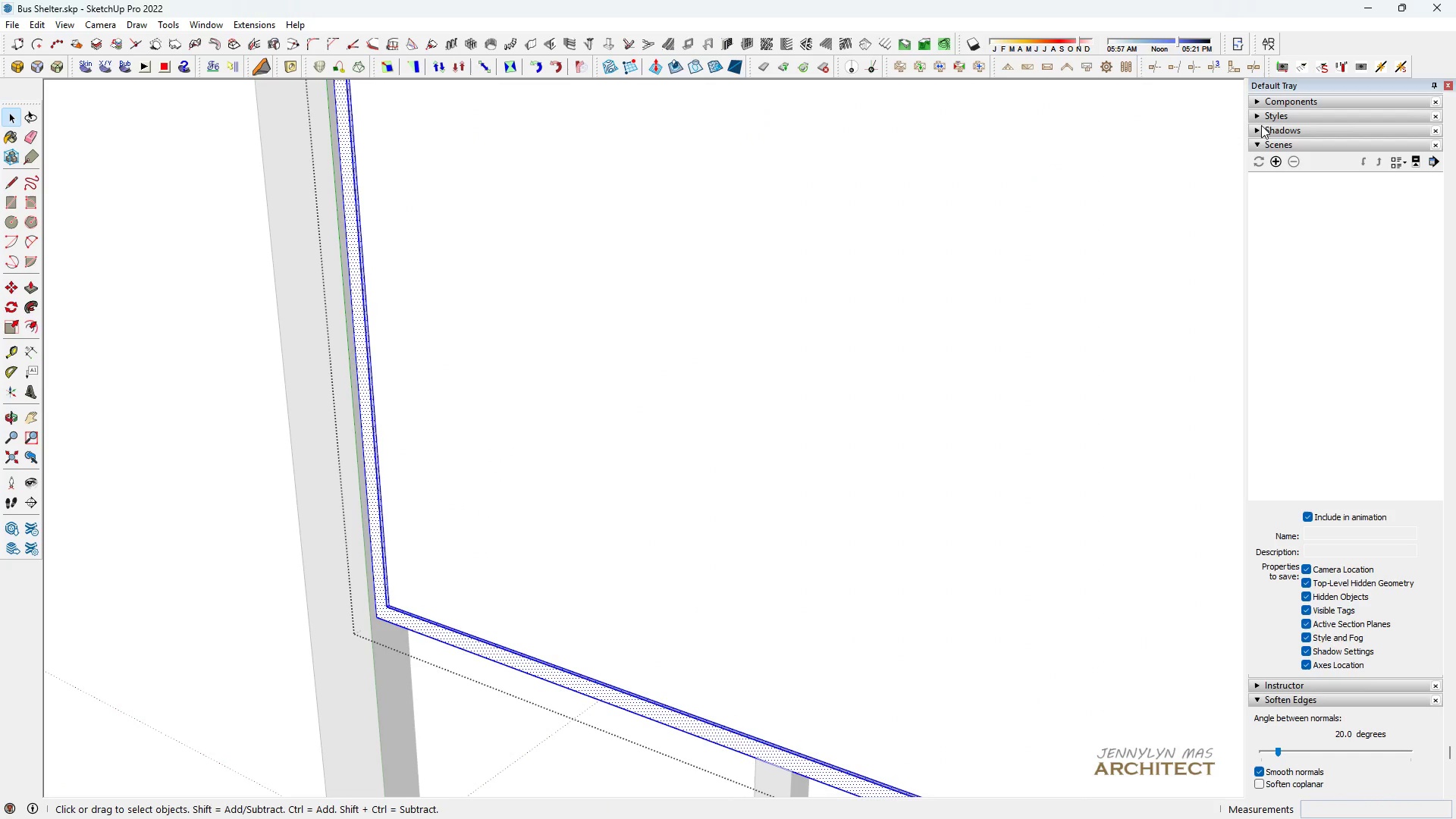 
key(B)
 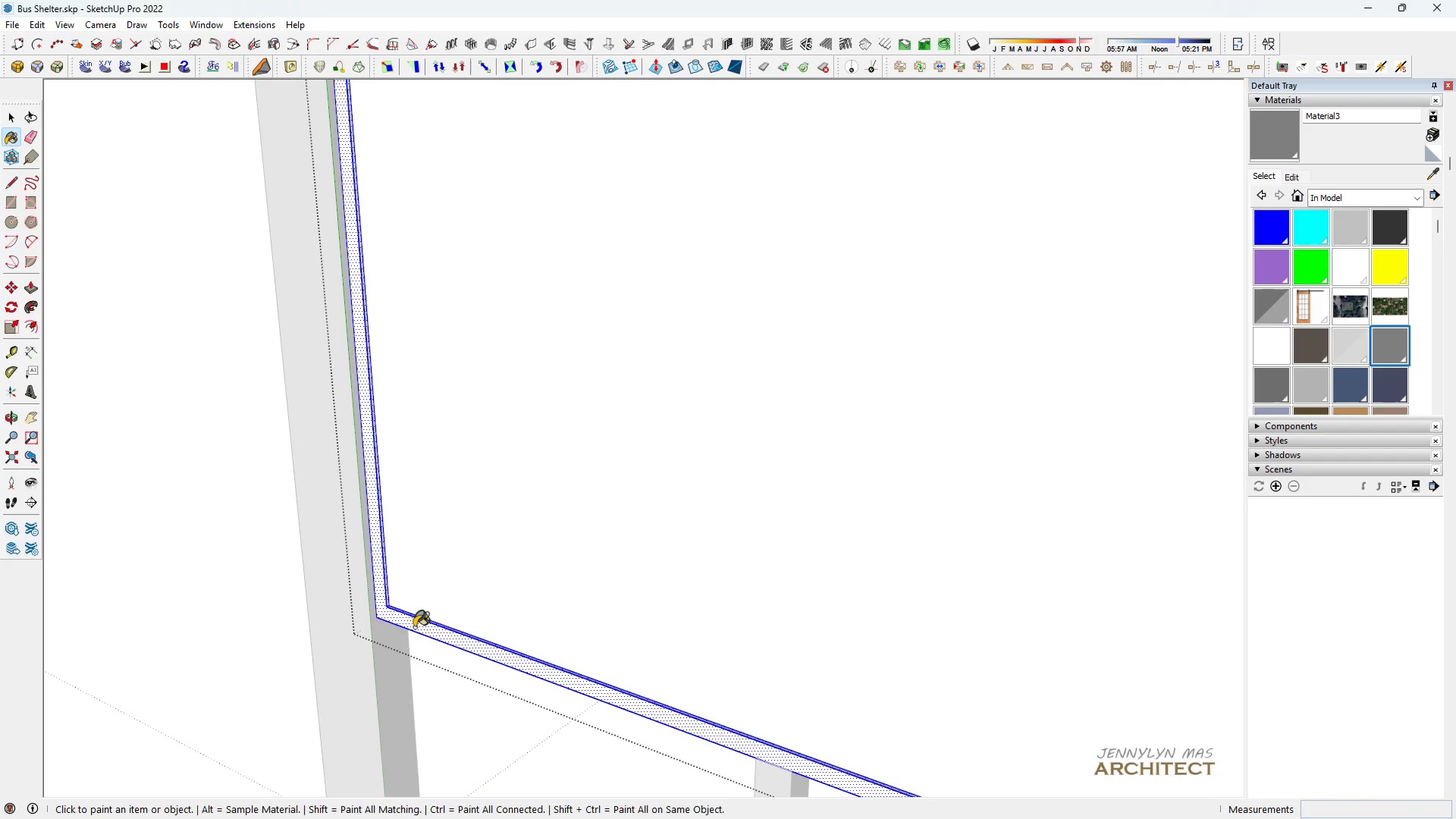 
double_click([414, 627])
 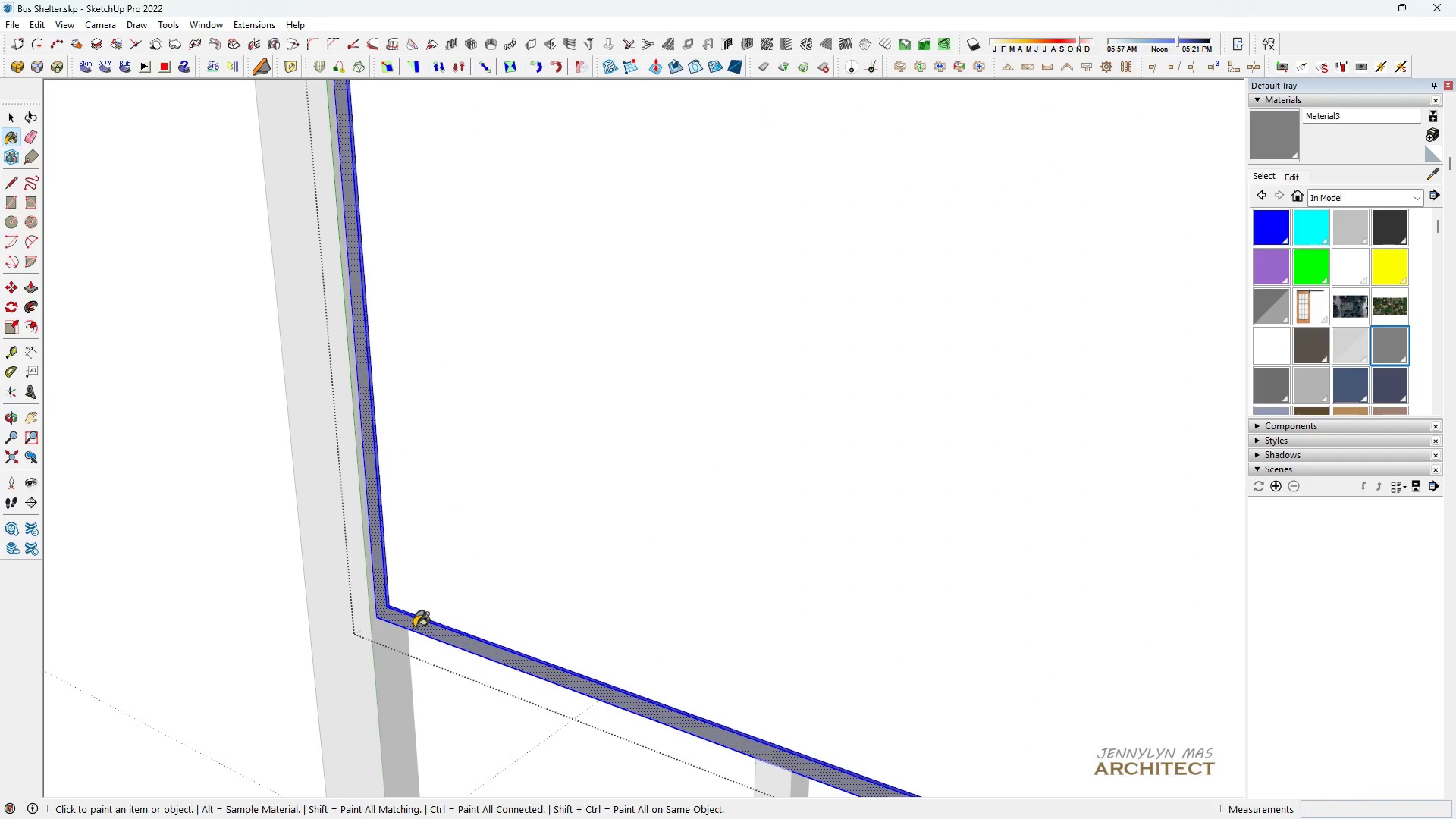 
key(Space)
 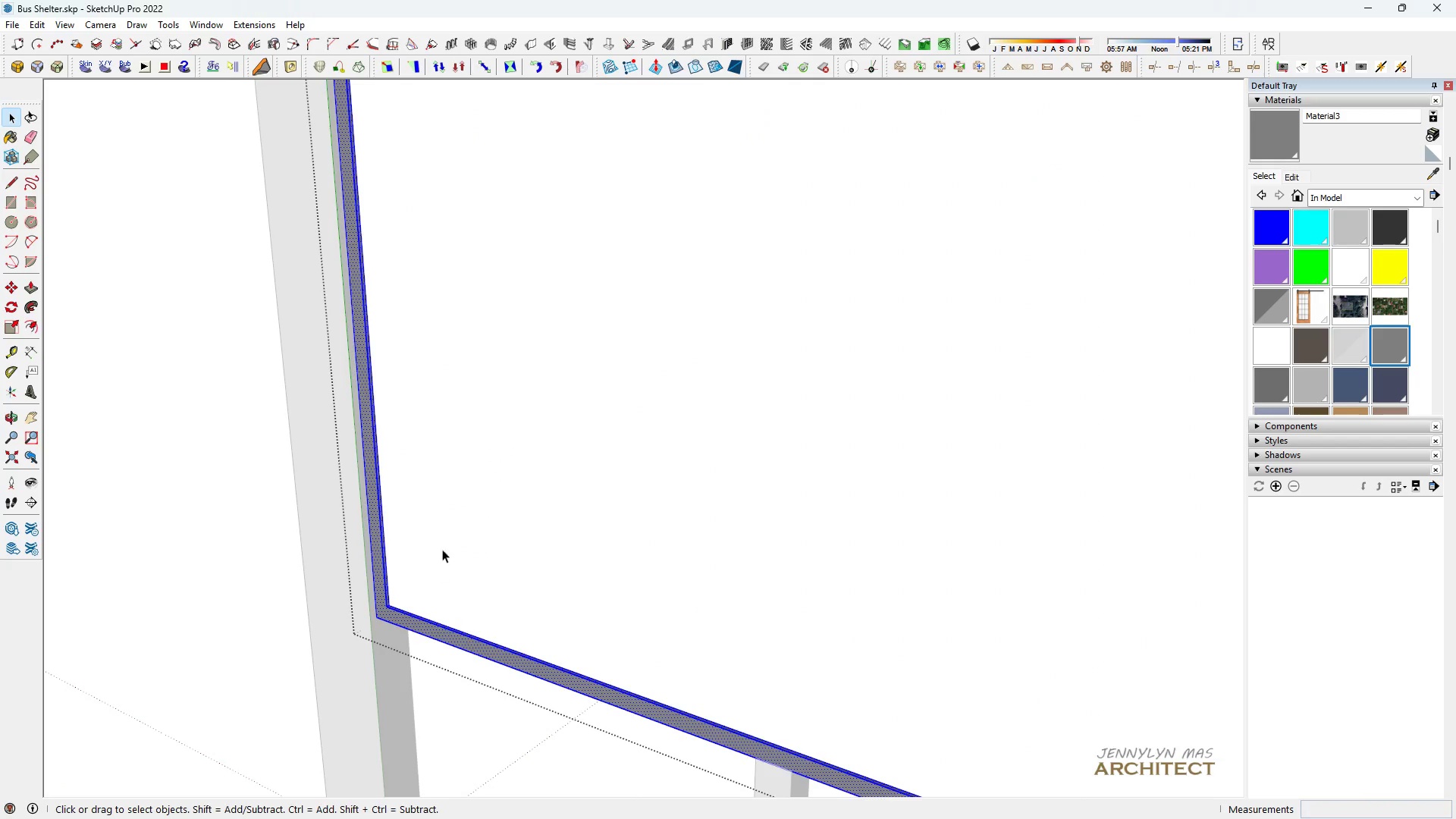 
scroll: coordinate [403, 437], scroll_direction: down, amount: 6.0
 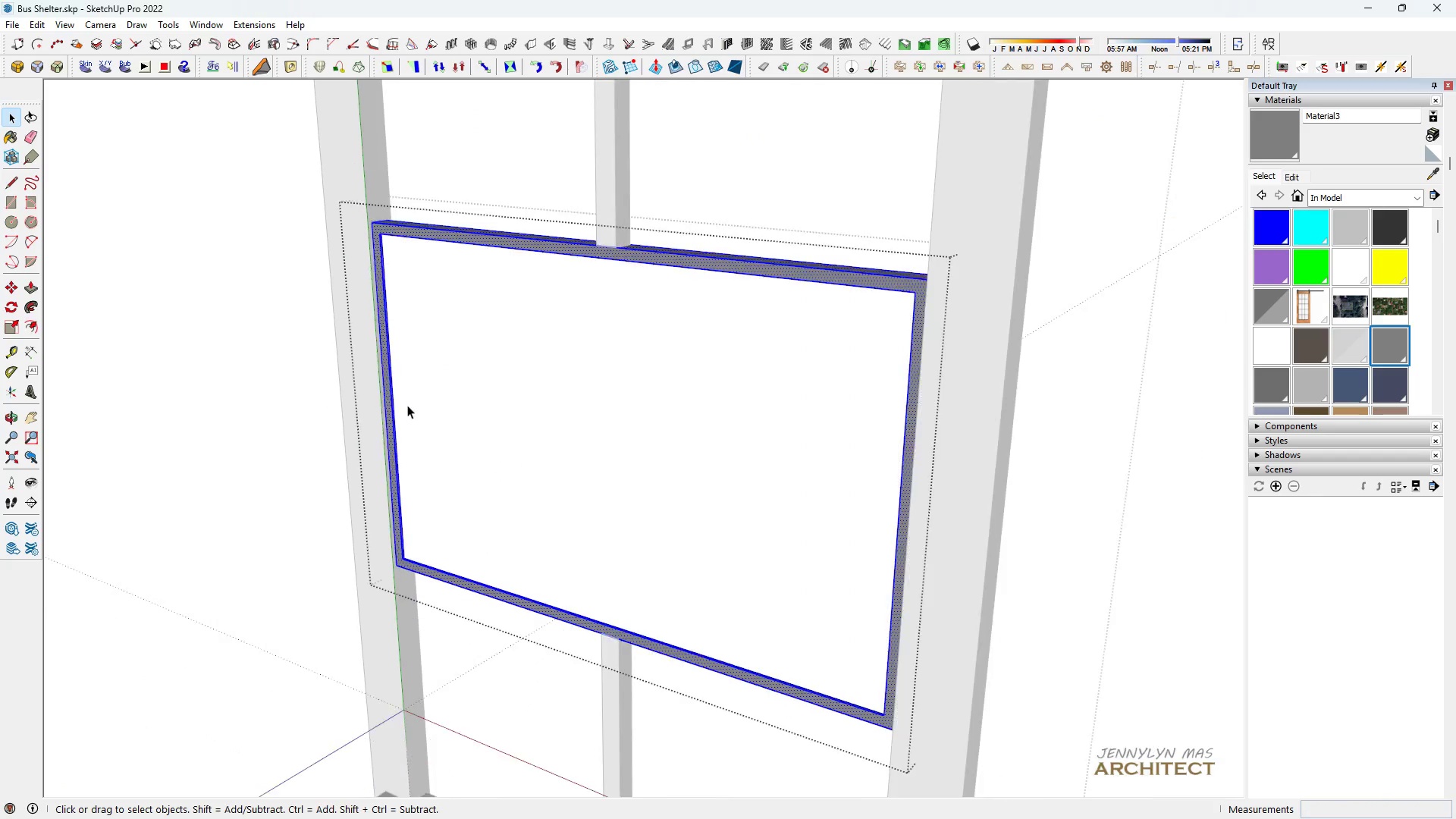 
key(Escape)
 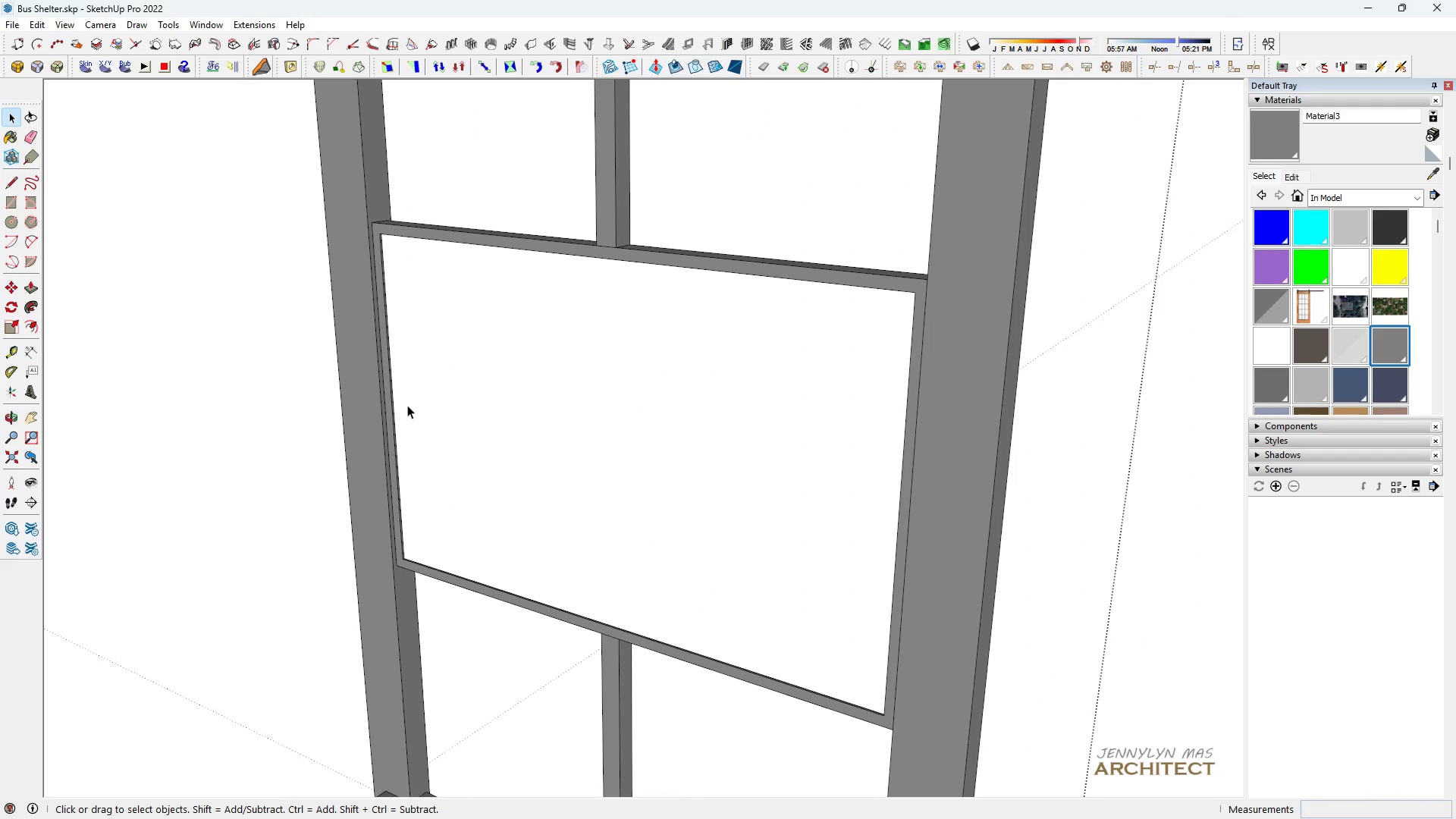 
key(Escape)
 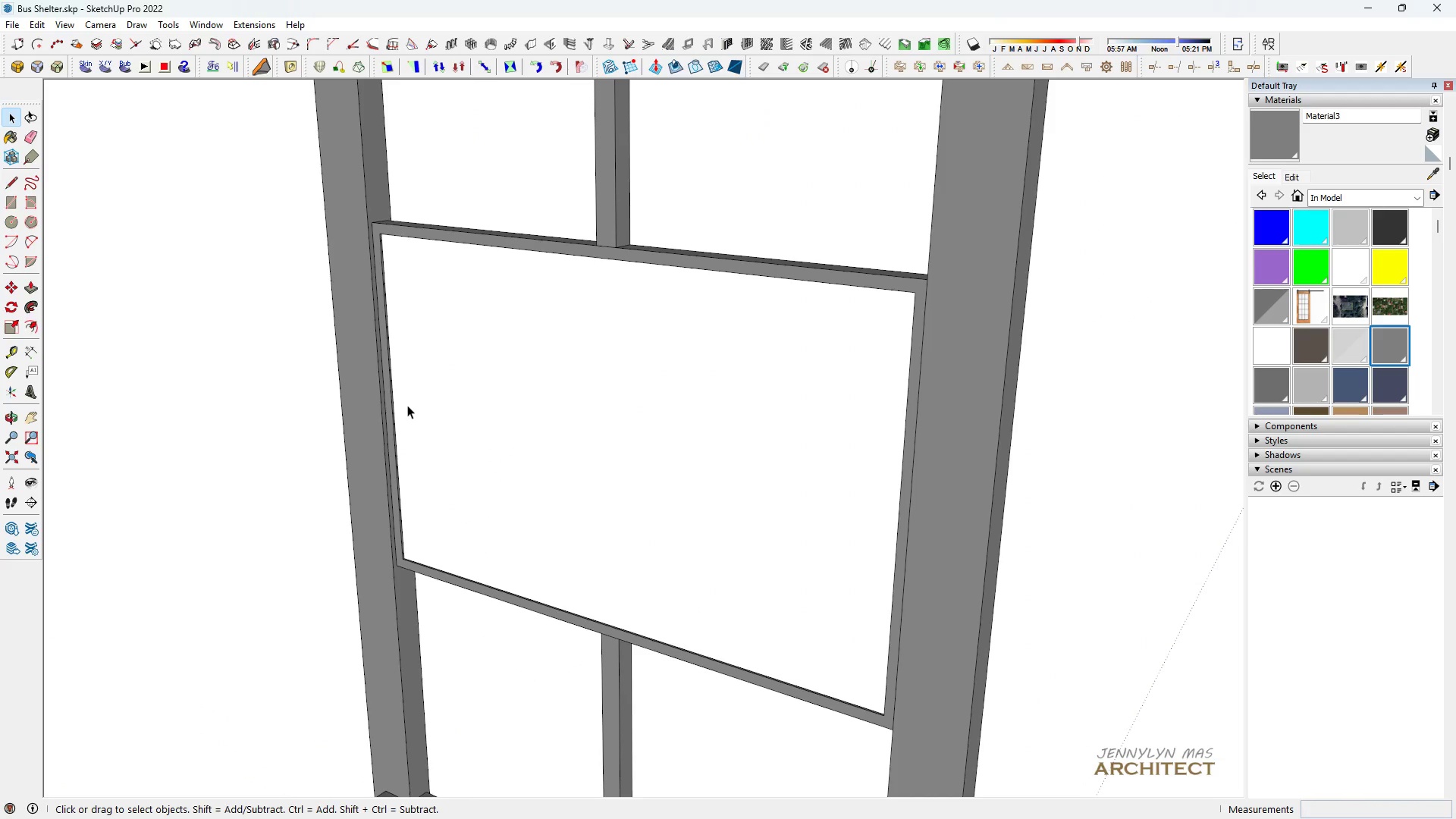 
key(Escape)
 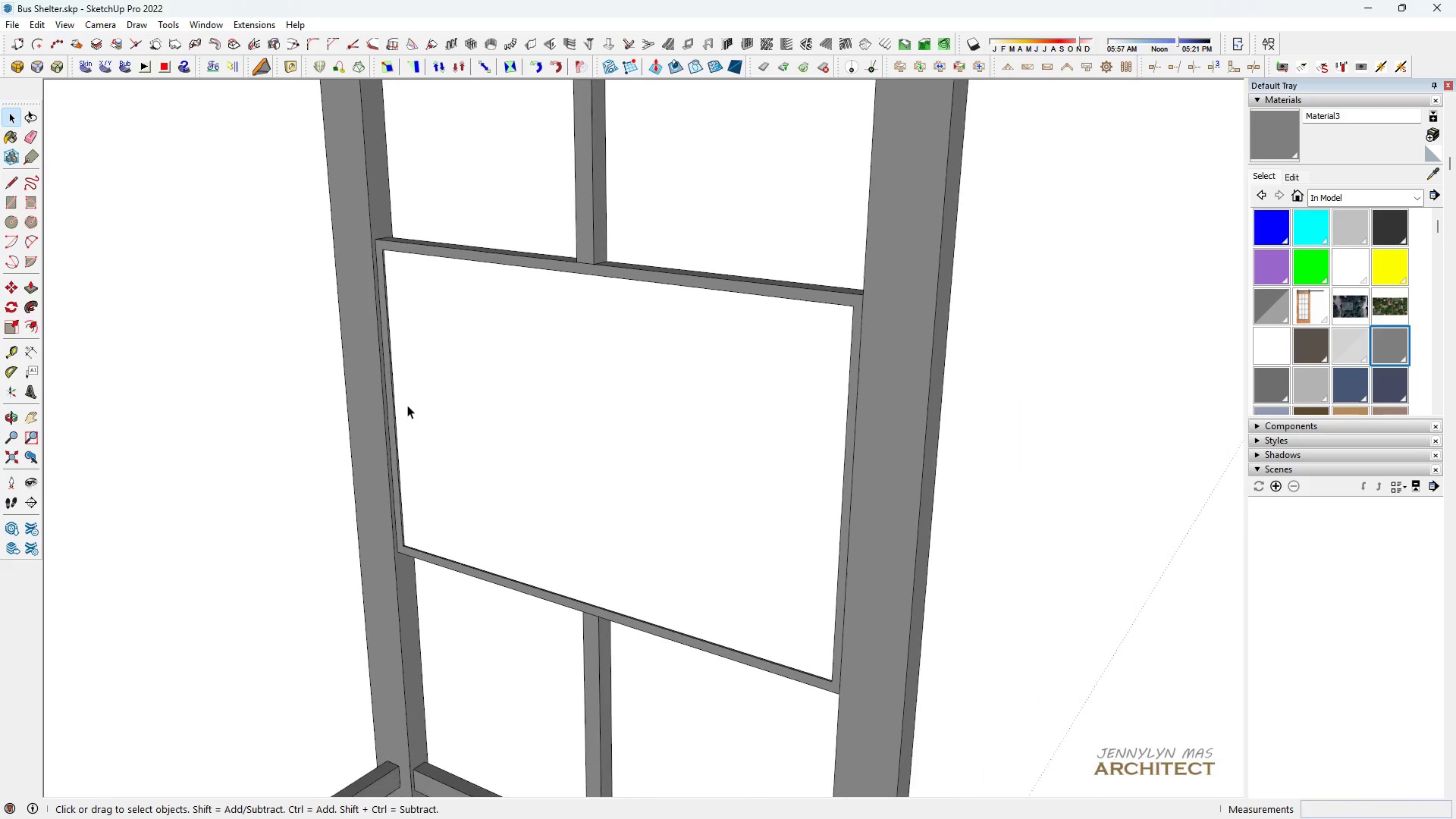 
scroll: coordinate [407, 405], scroll_direction: down, amount: 7.0
 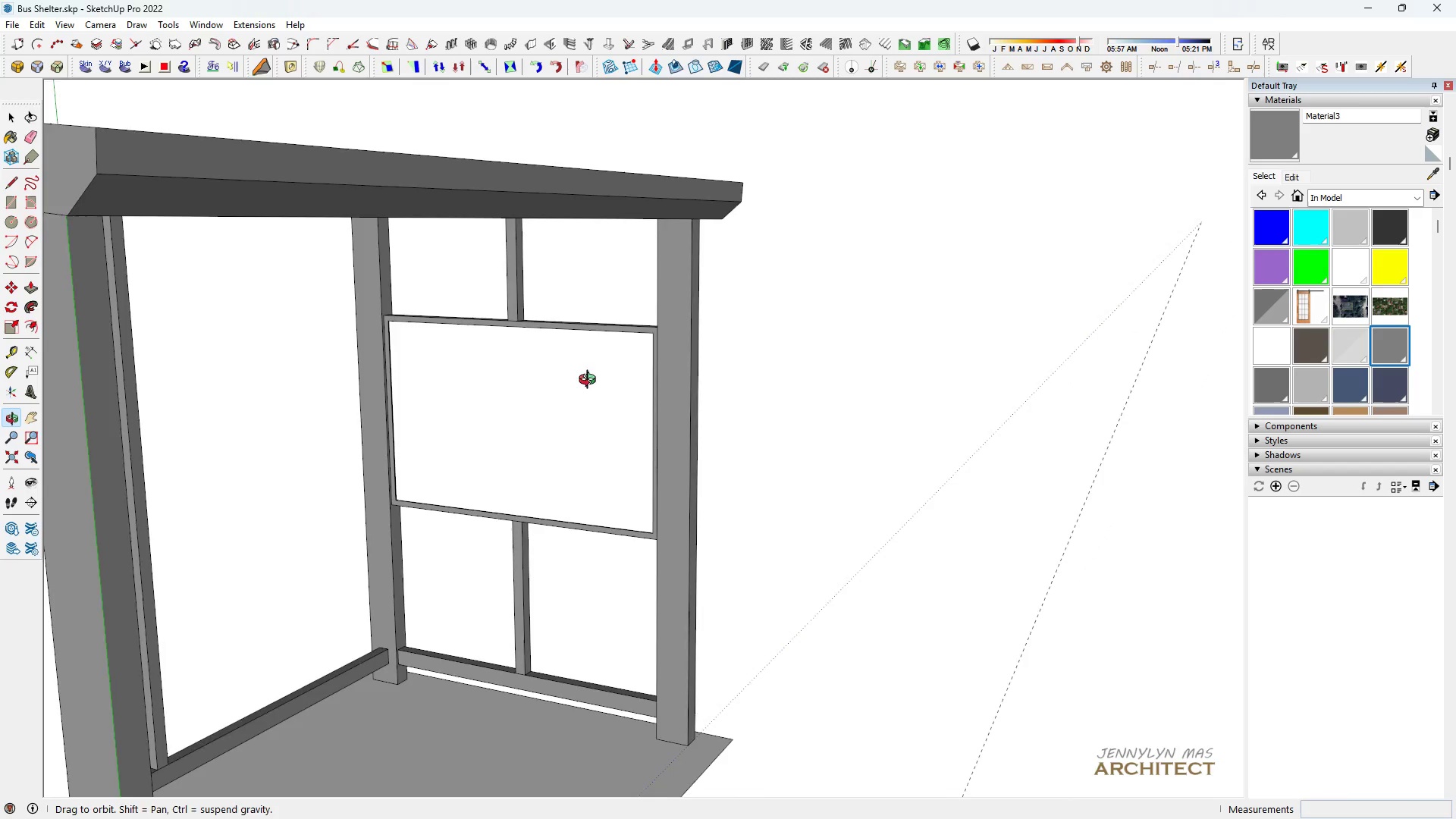 
key(Space)
 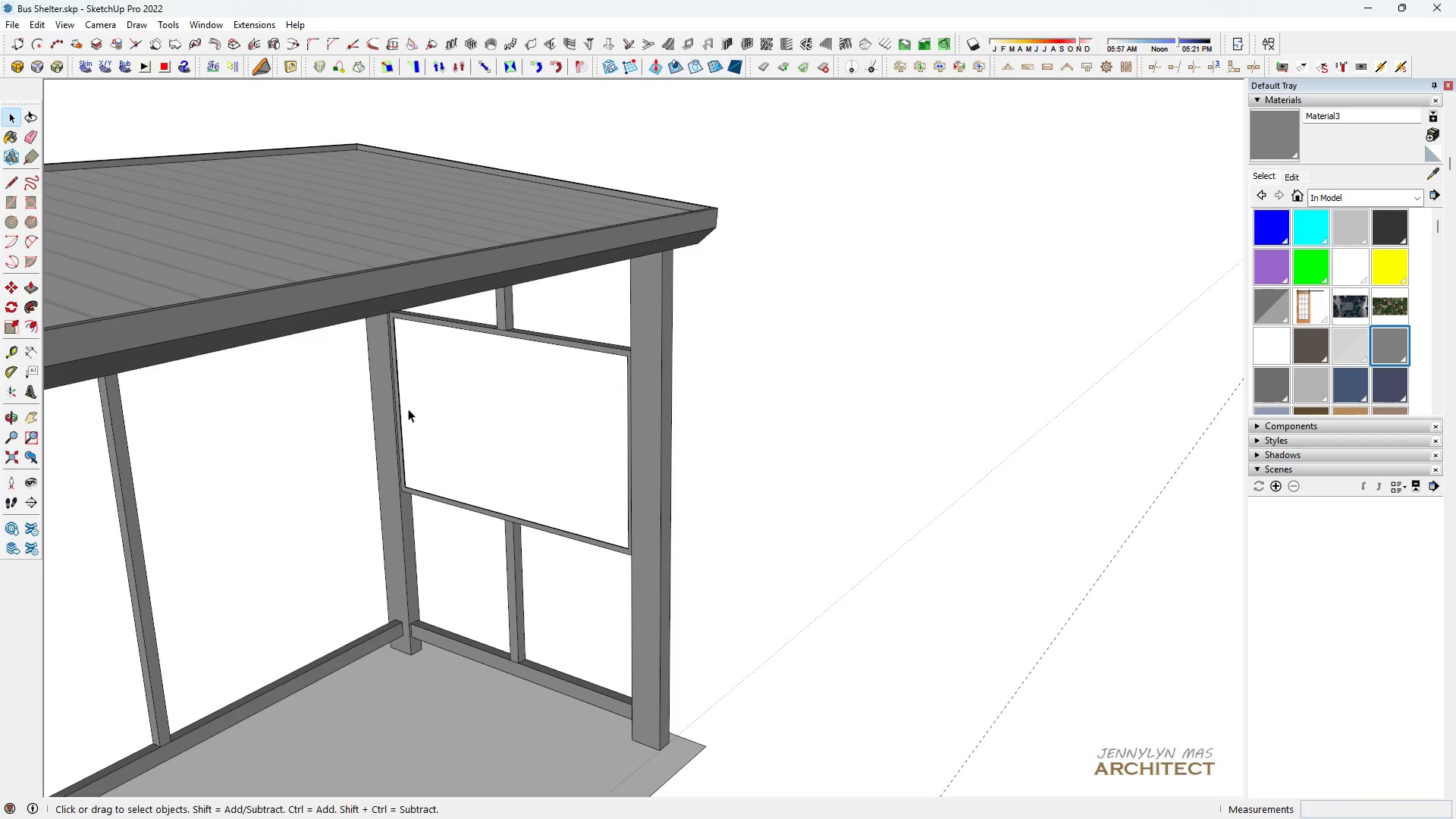 
key(H)
 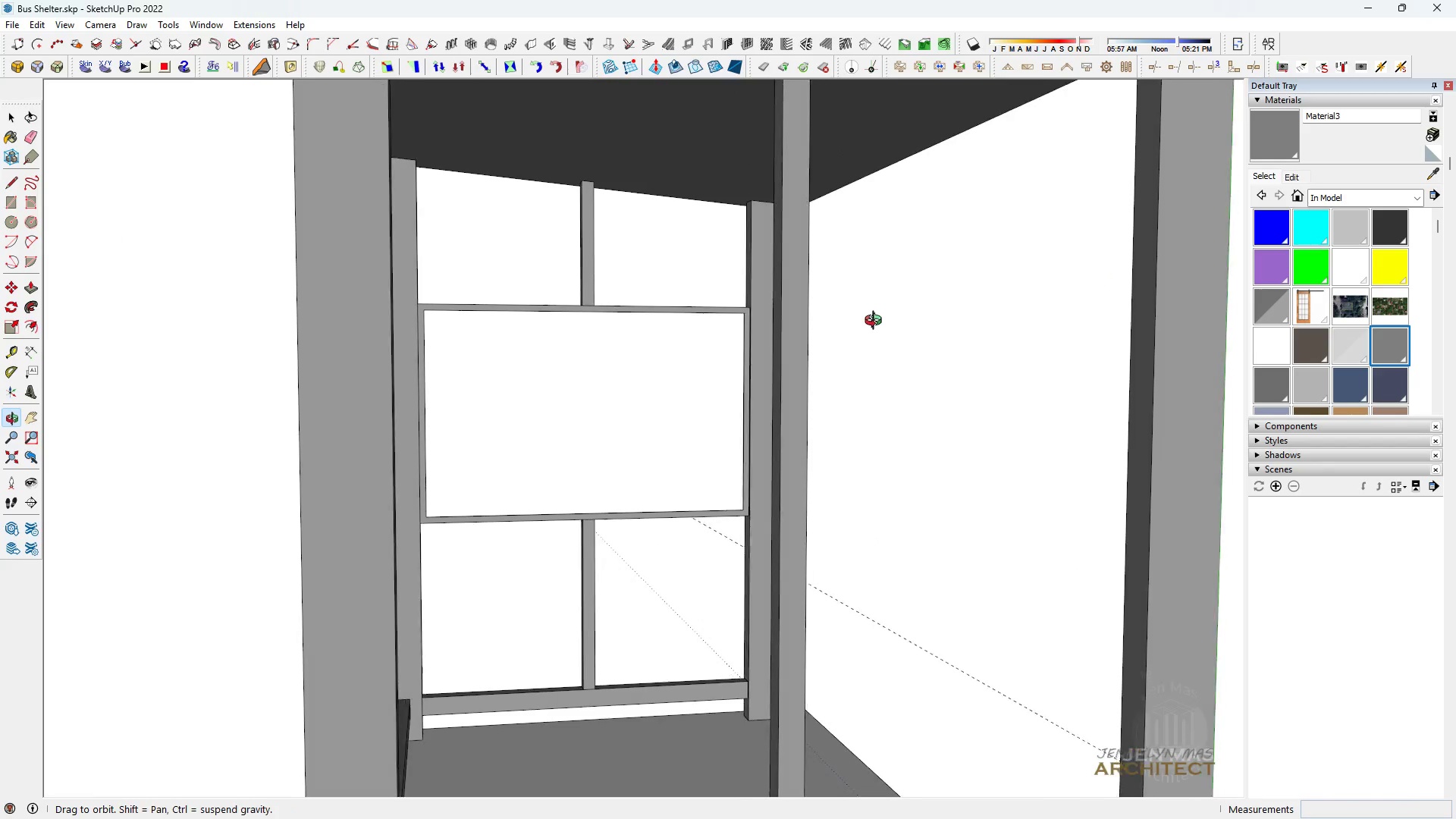 
scroll: coordinate [541, 382], scroll_direction: down, amount: 4.0
 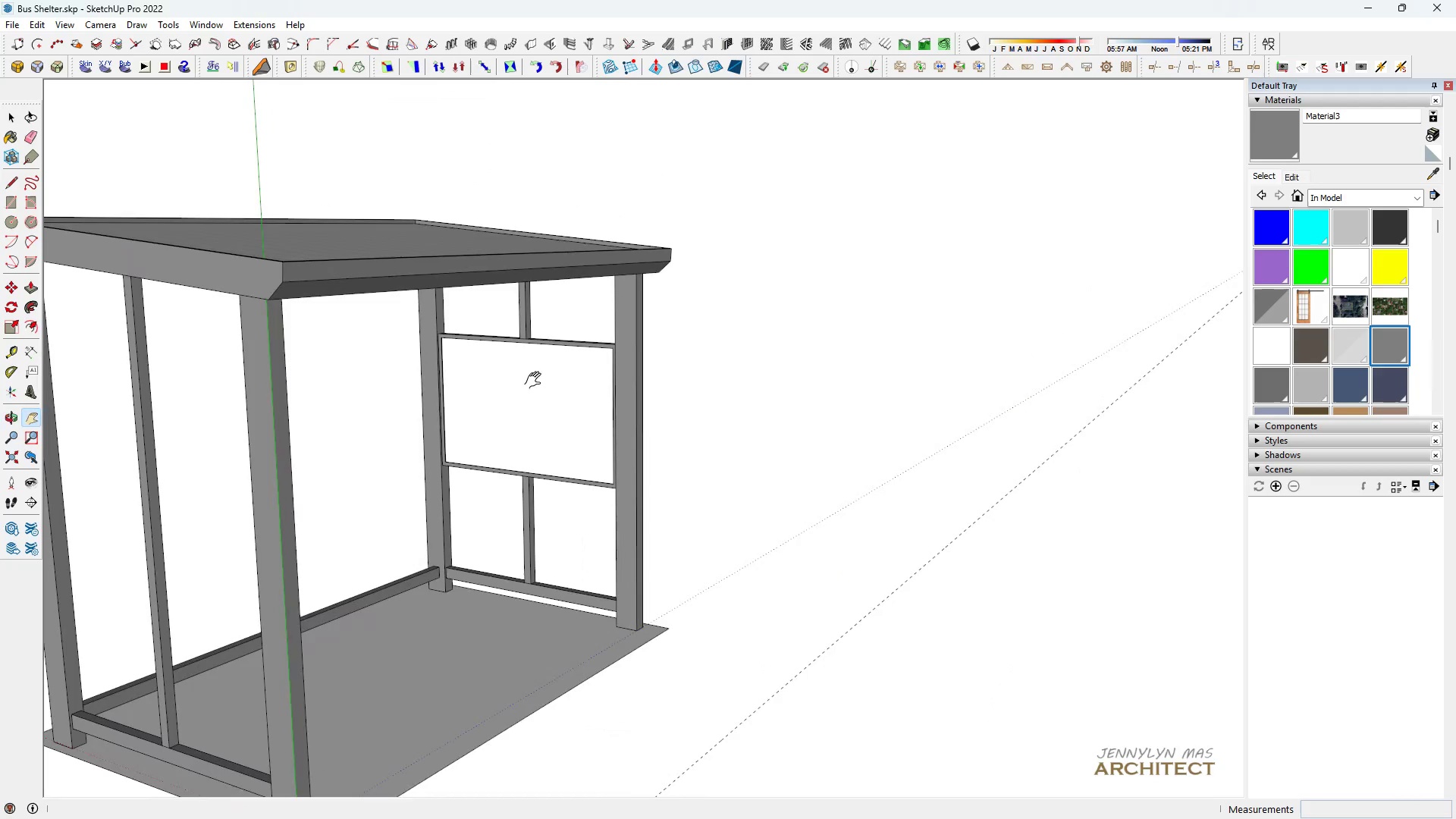 
key(Space)
 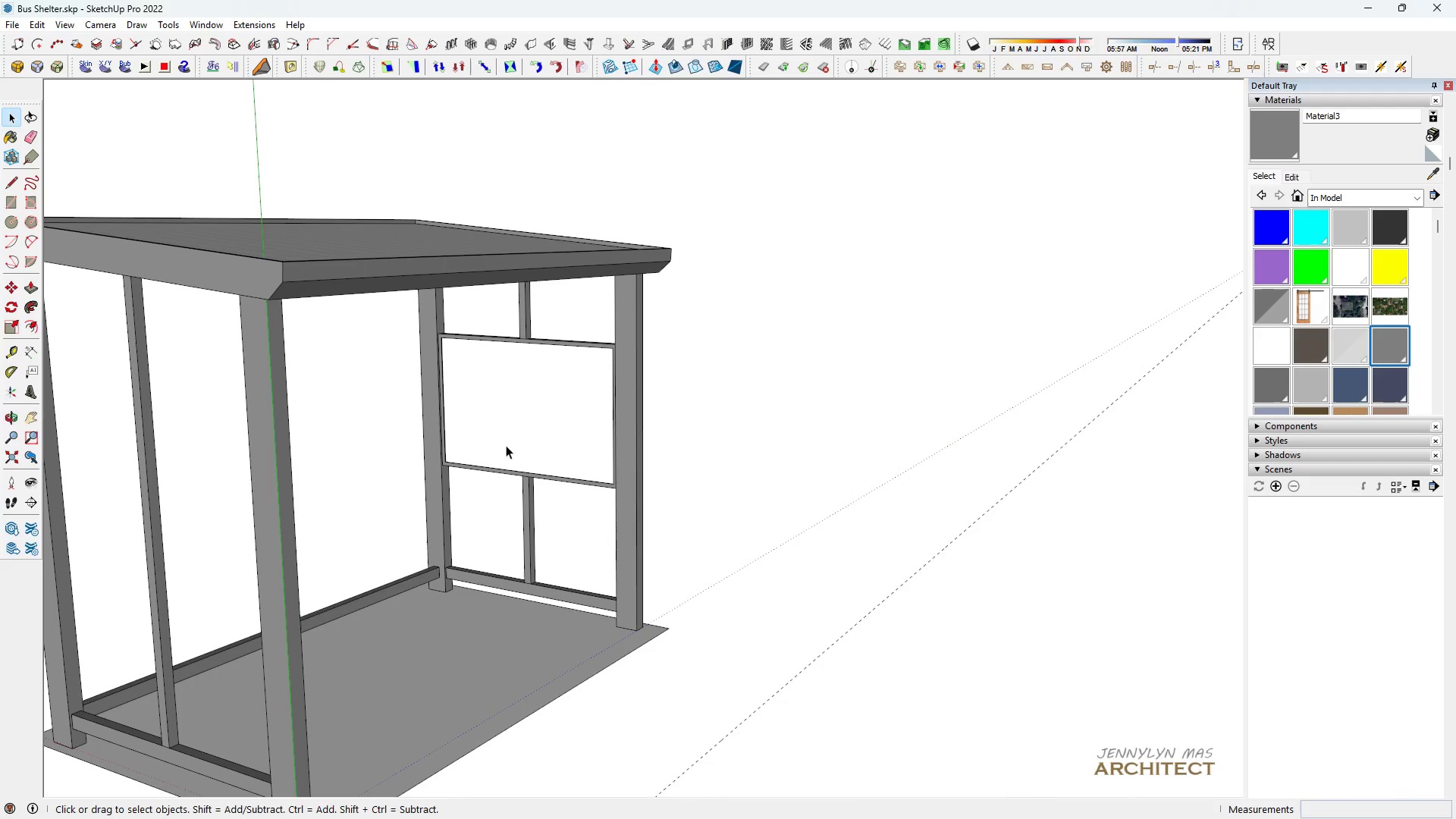 
key(H)
 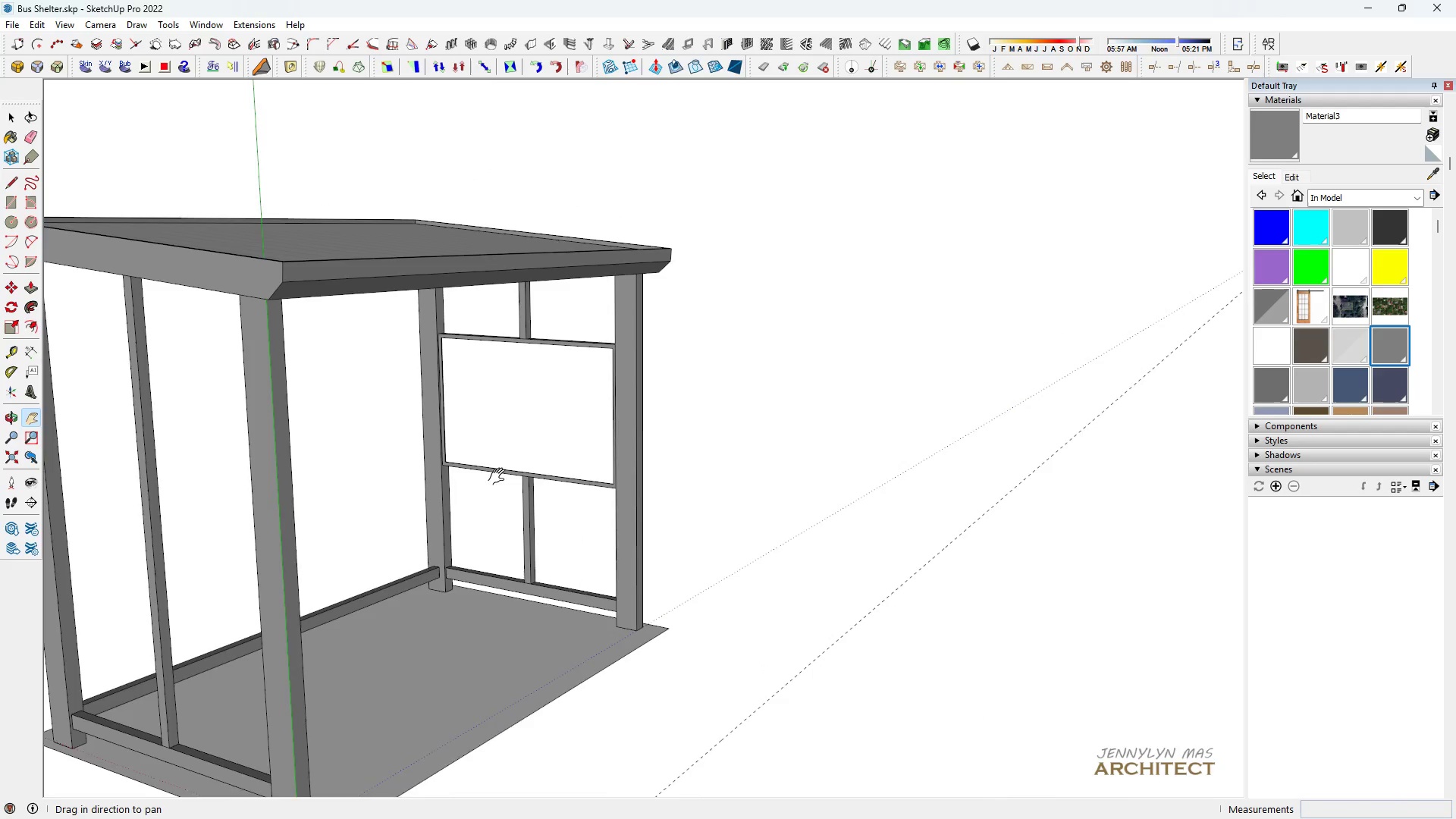 
left_click_drag(start_coordinate=[514, 464], to_coordinate=[644, 414])
 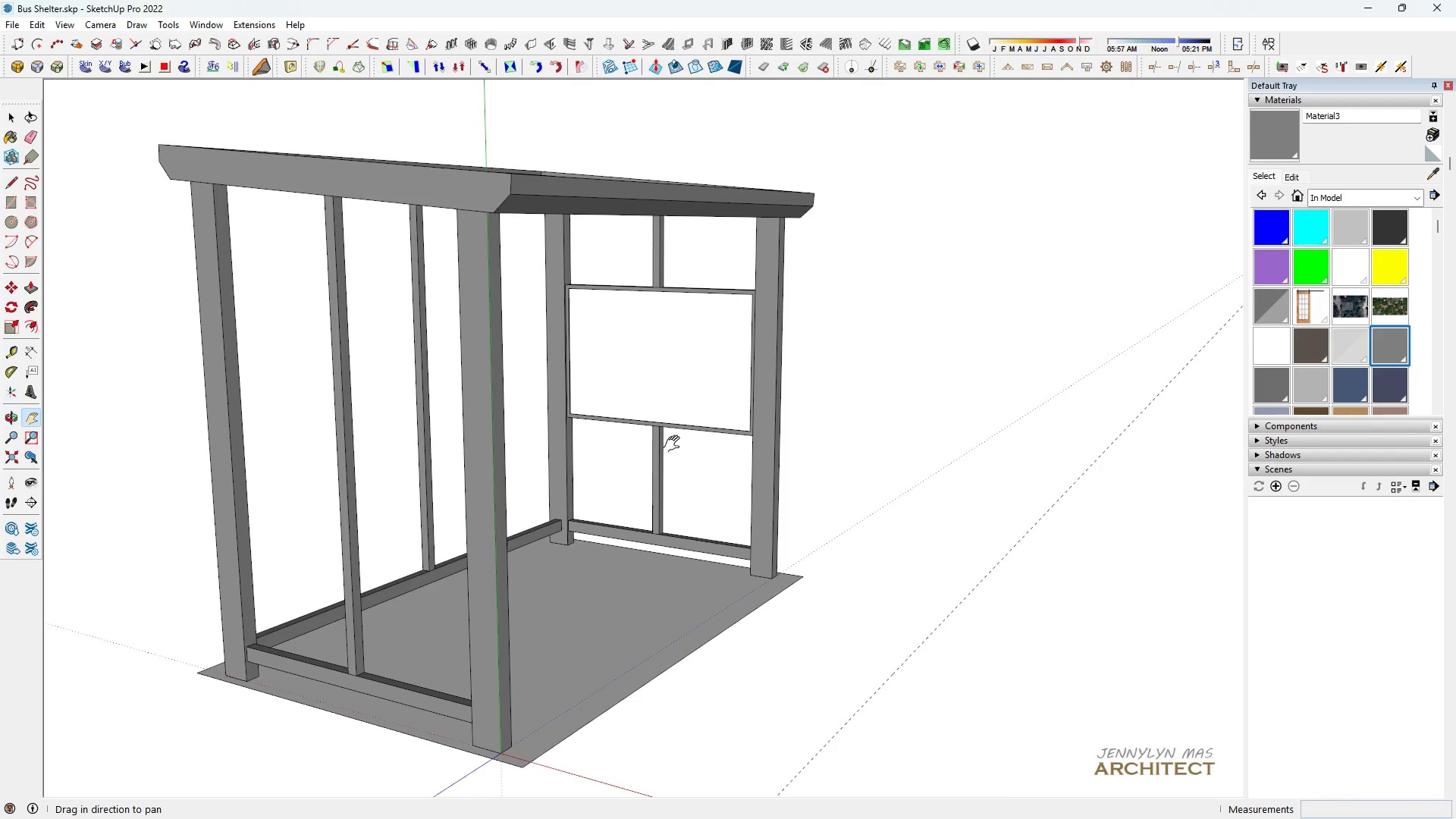 
scroll: coordinate [644, 472], scroll_direction: down, amount: 1.0
 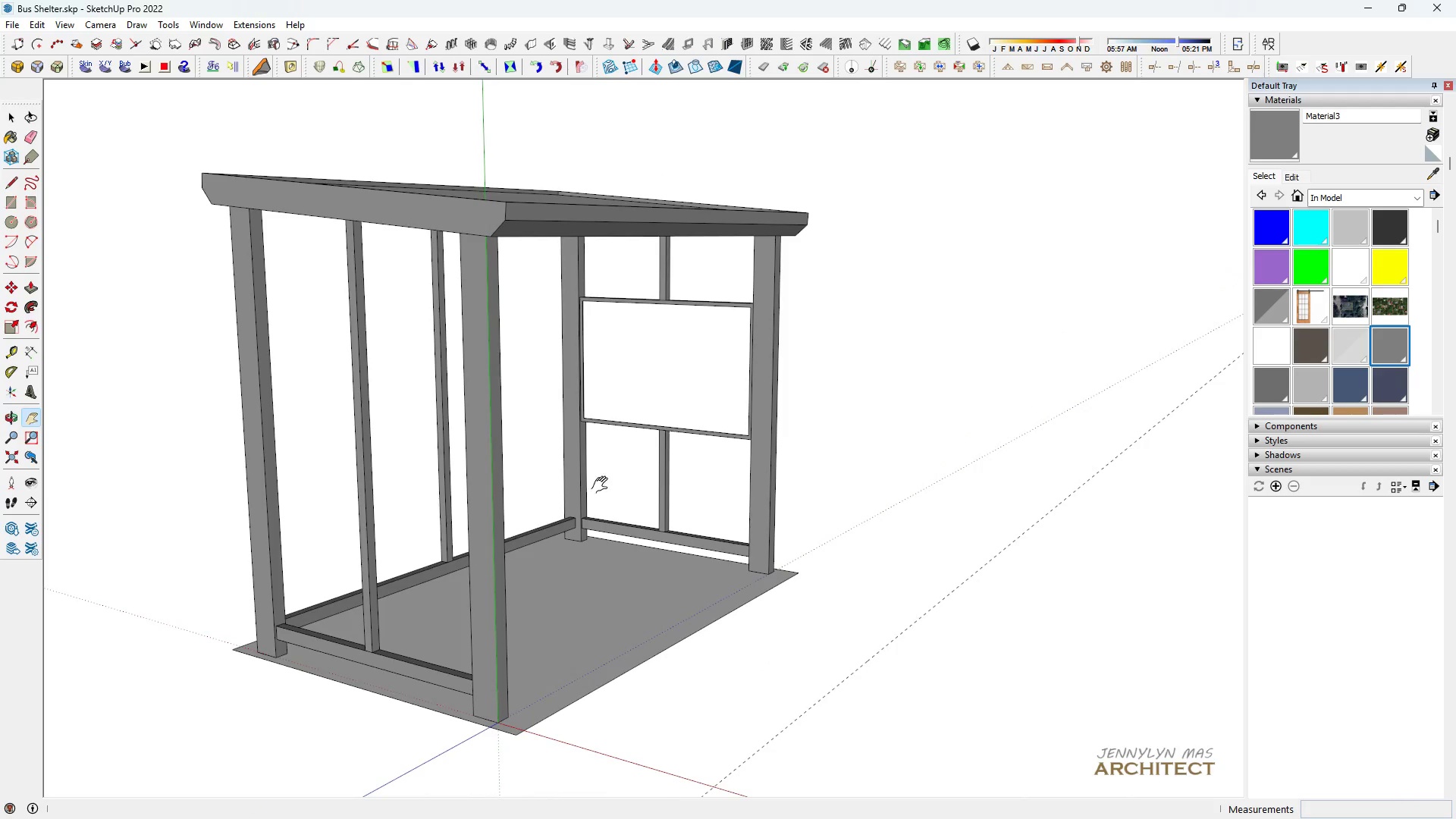 
left_click_drag(start_coordinate=[601, 487], to_coordinate=[614, 480])
 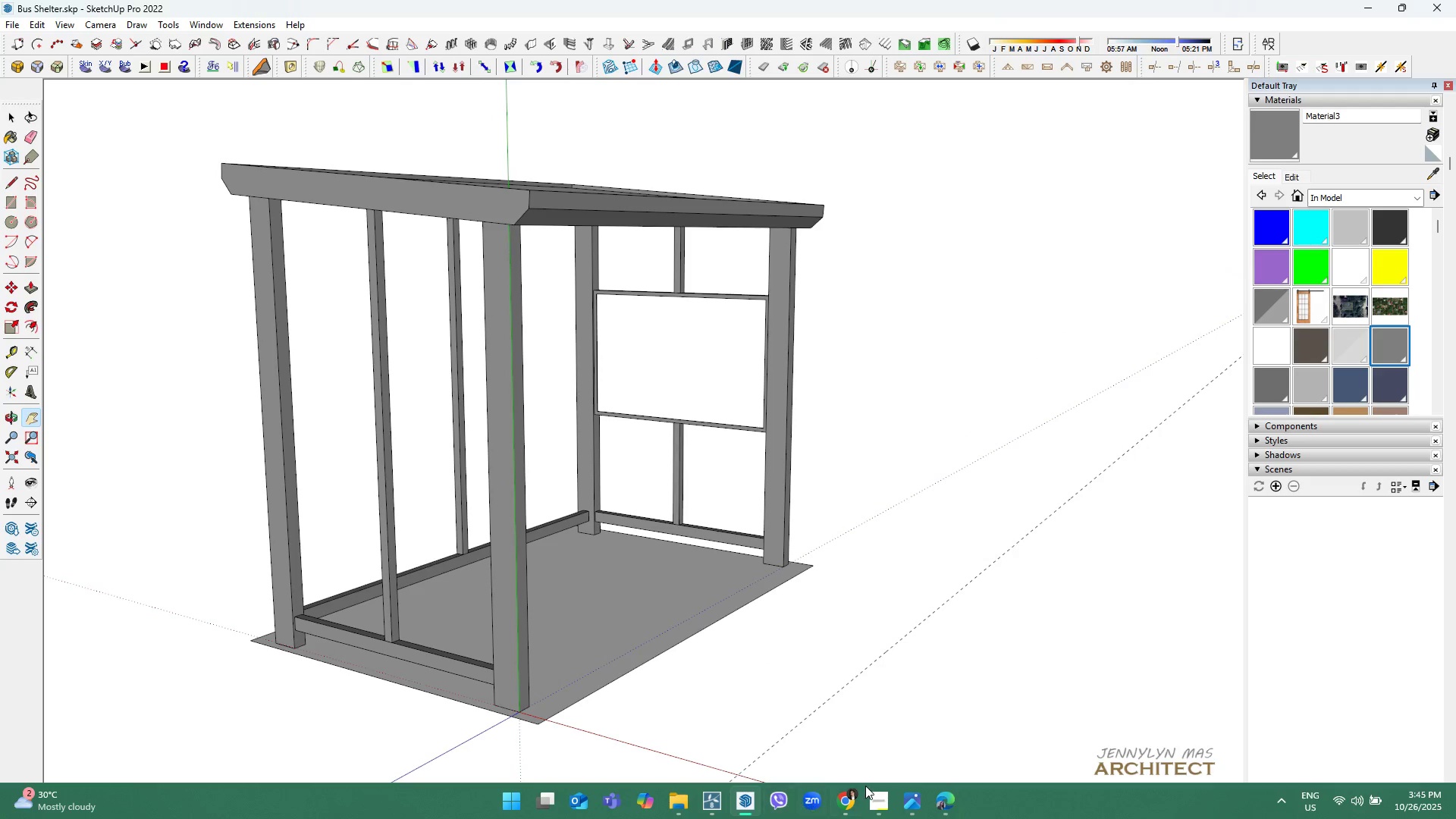 
left_click([850, 802])
 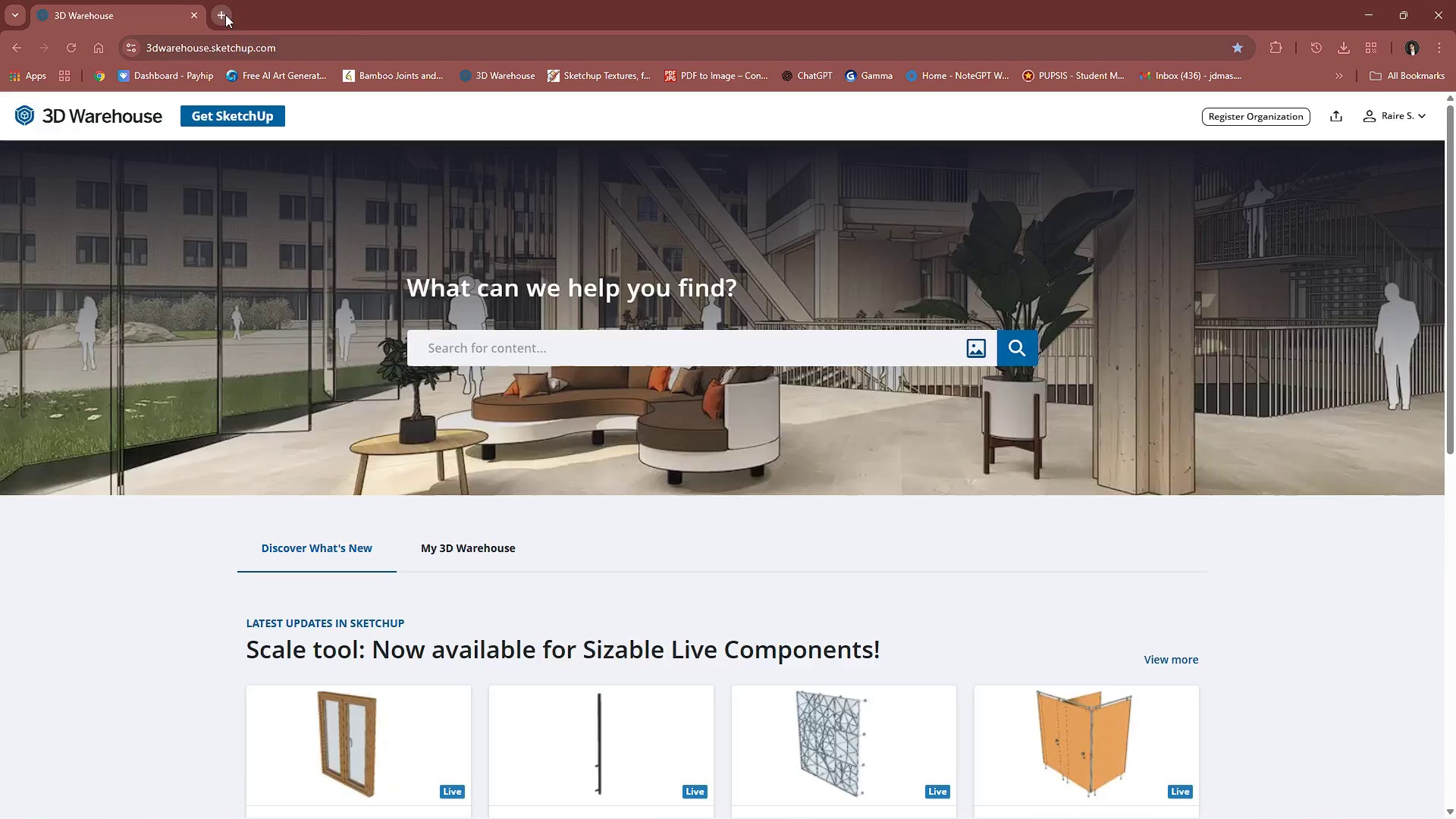 
double_click([227, 60])
 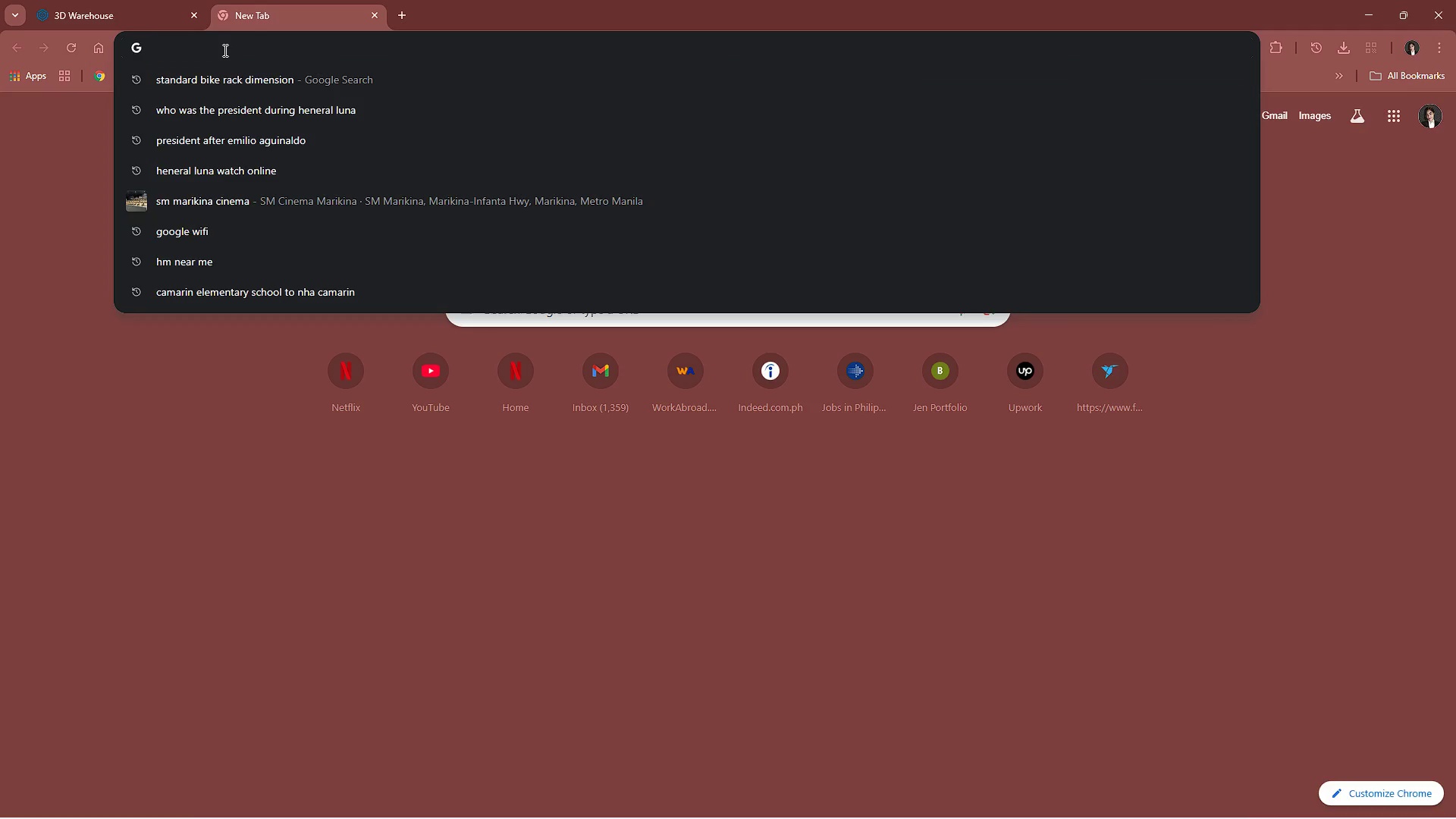 
left_click([224, 50])
 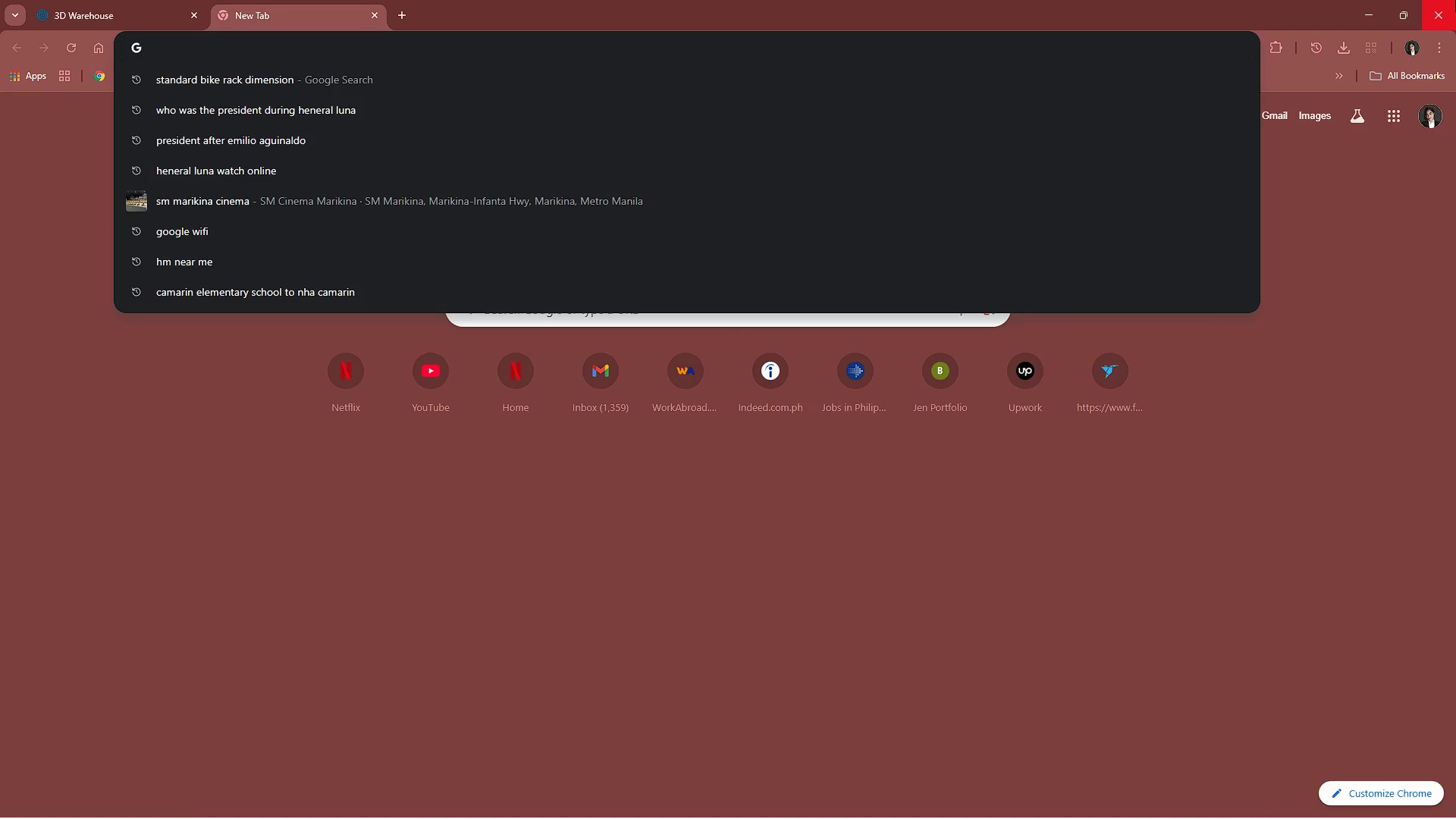 
type(lrt)
key(Backspace)
key(Backspace)
key(Backspace)
key(Backspace)
key(Backspace)
type(transit led map)
 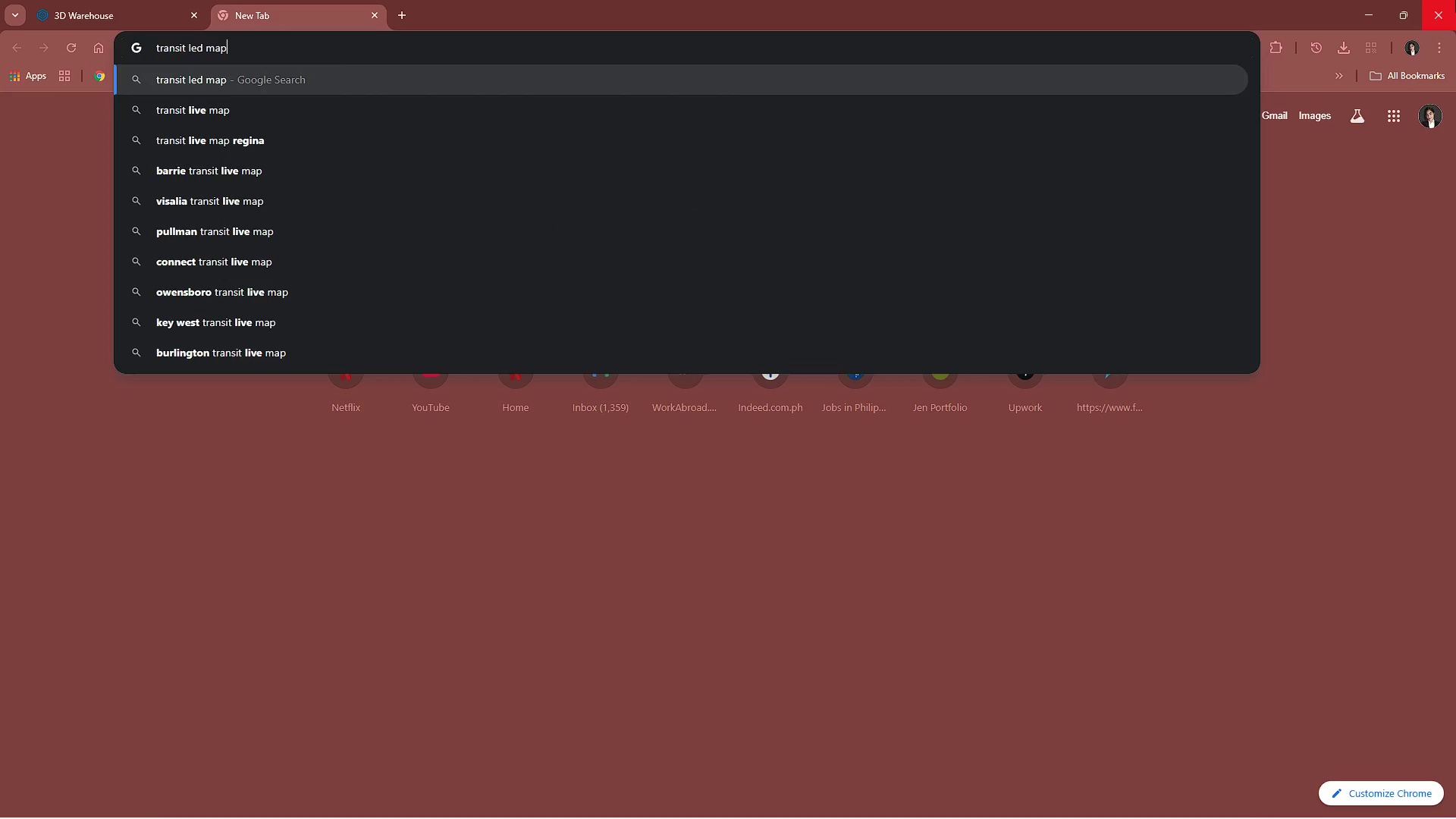 
key(Enter)
 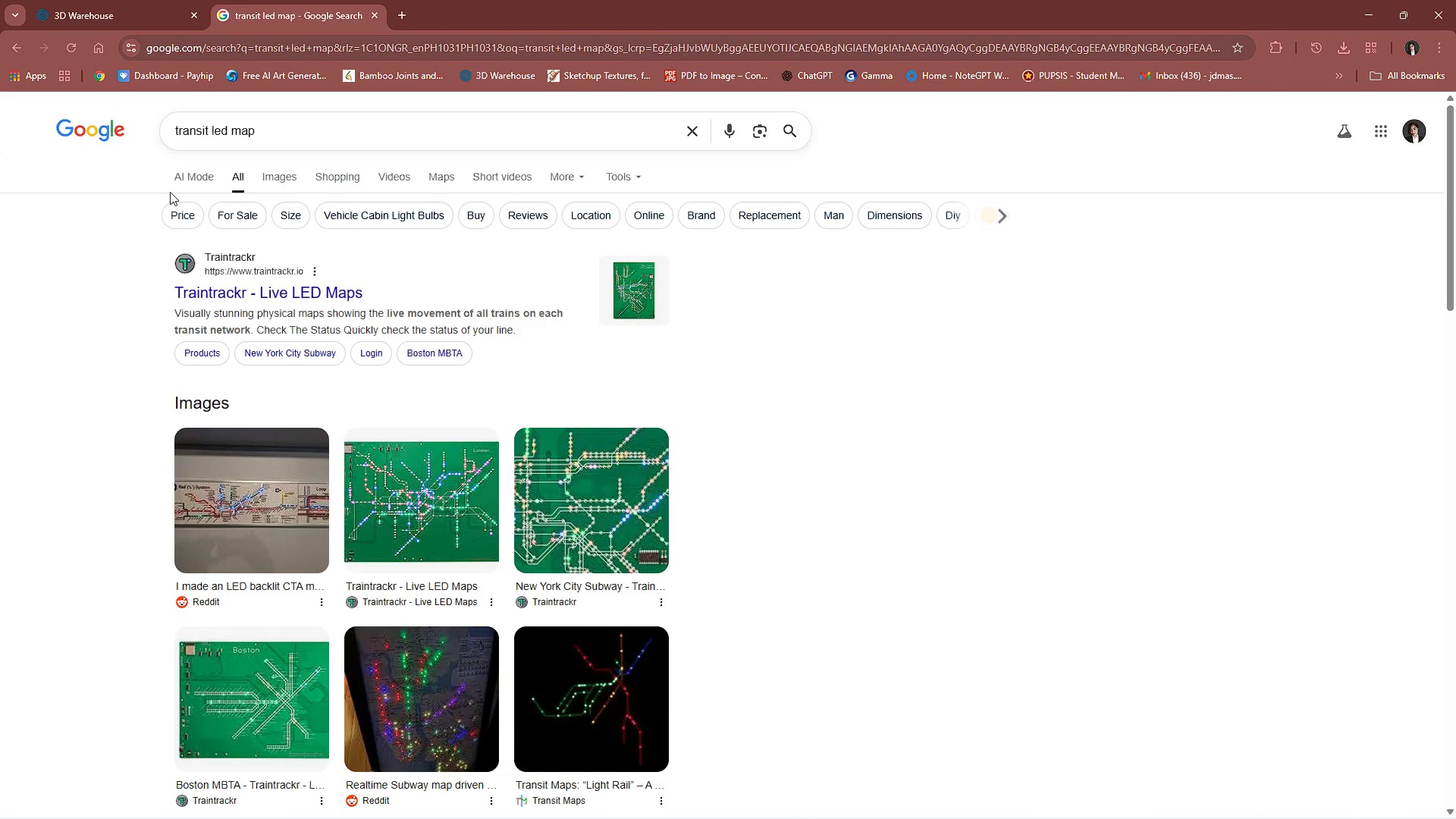 
left_click([258, 181])
 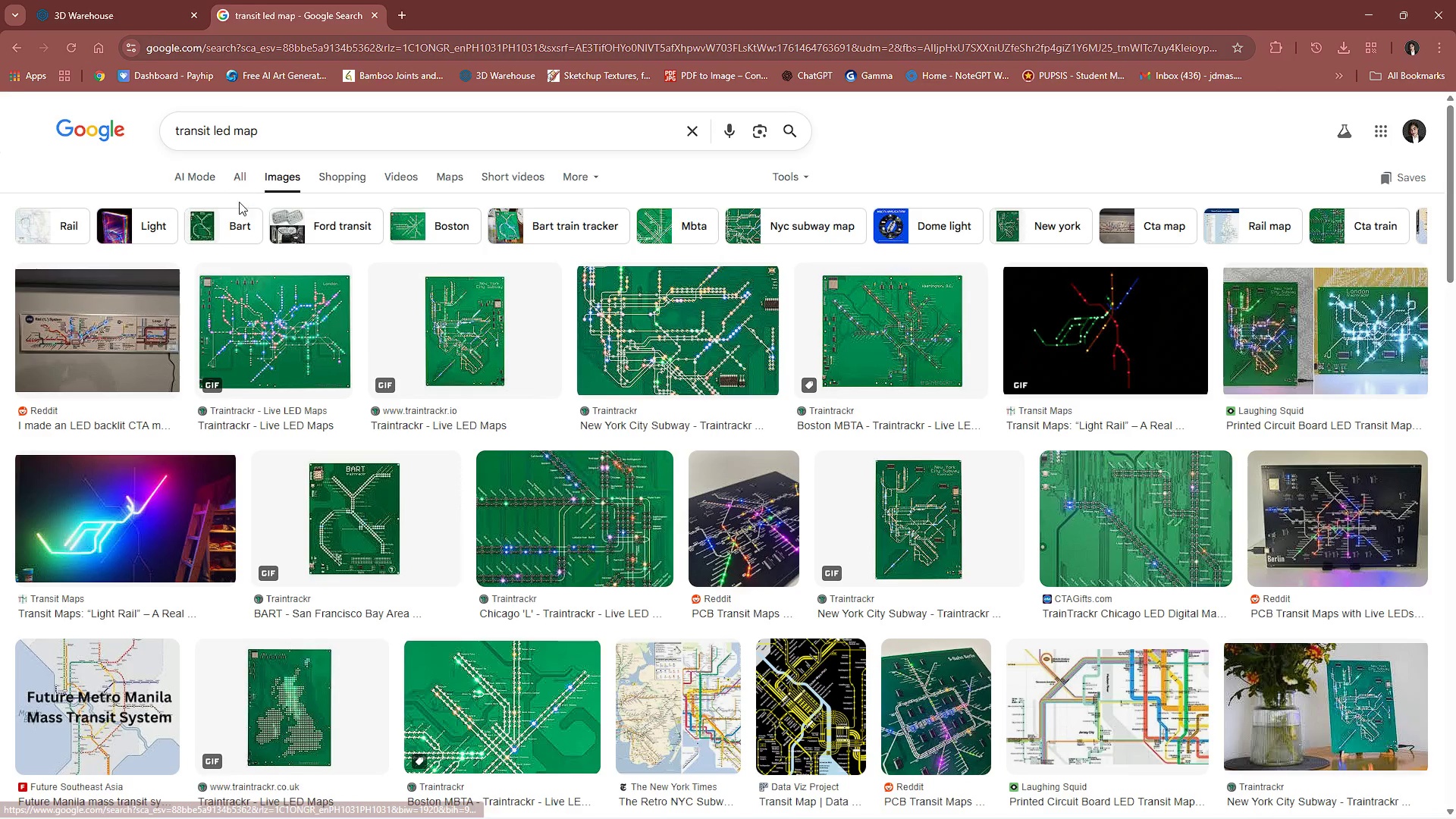 
left_click_drag(start_coordinate=[212, 131], to_coordinate=[115, 150])
 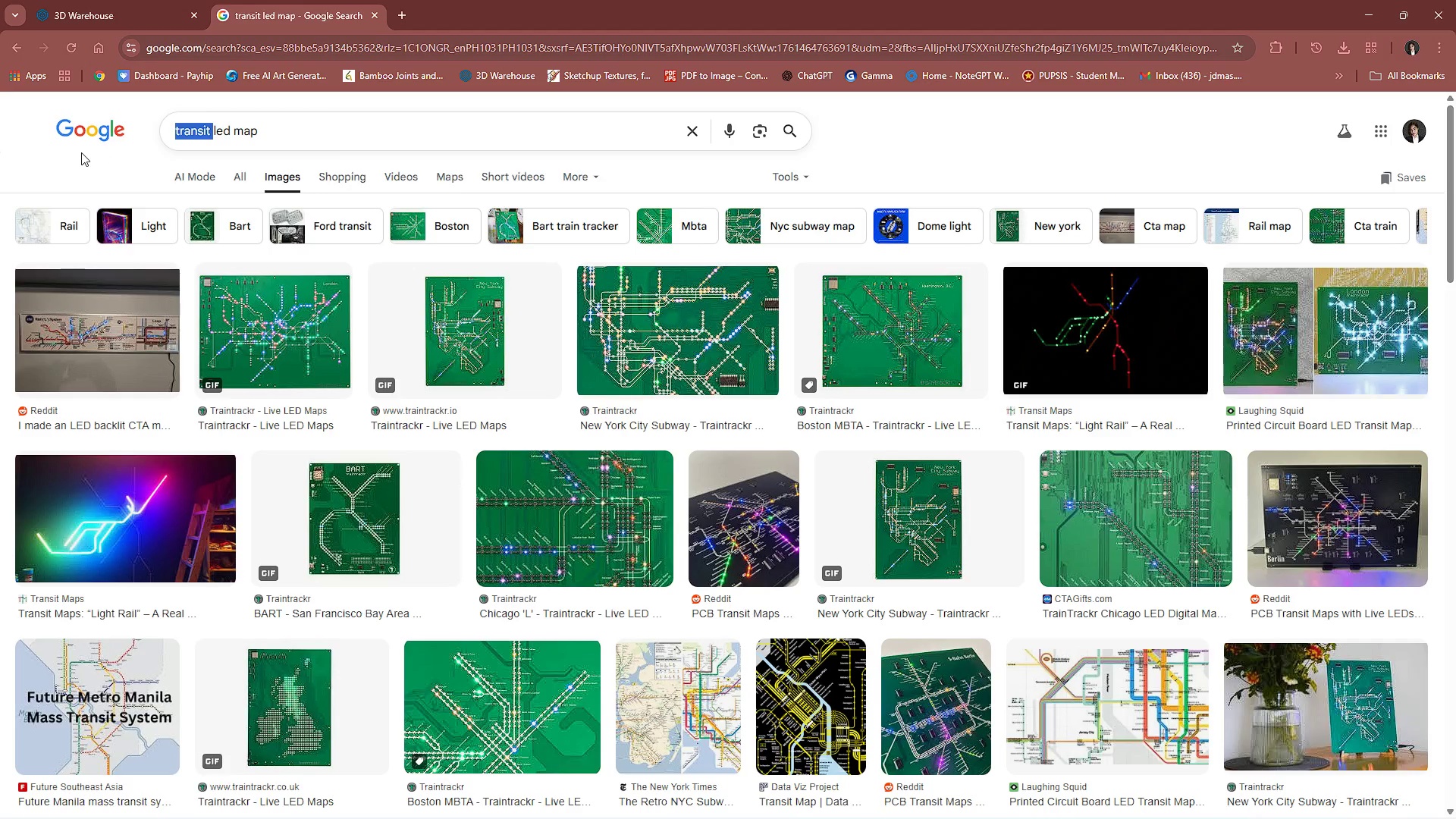 
key(ArrowRight)
 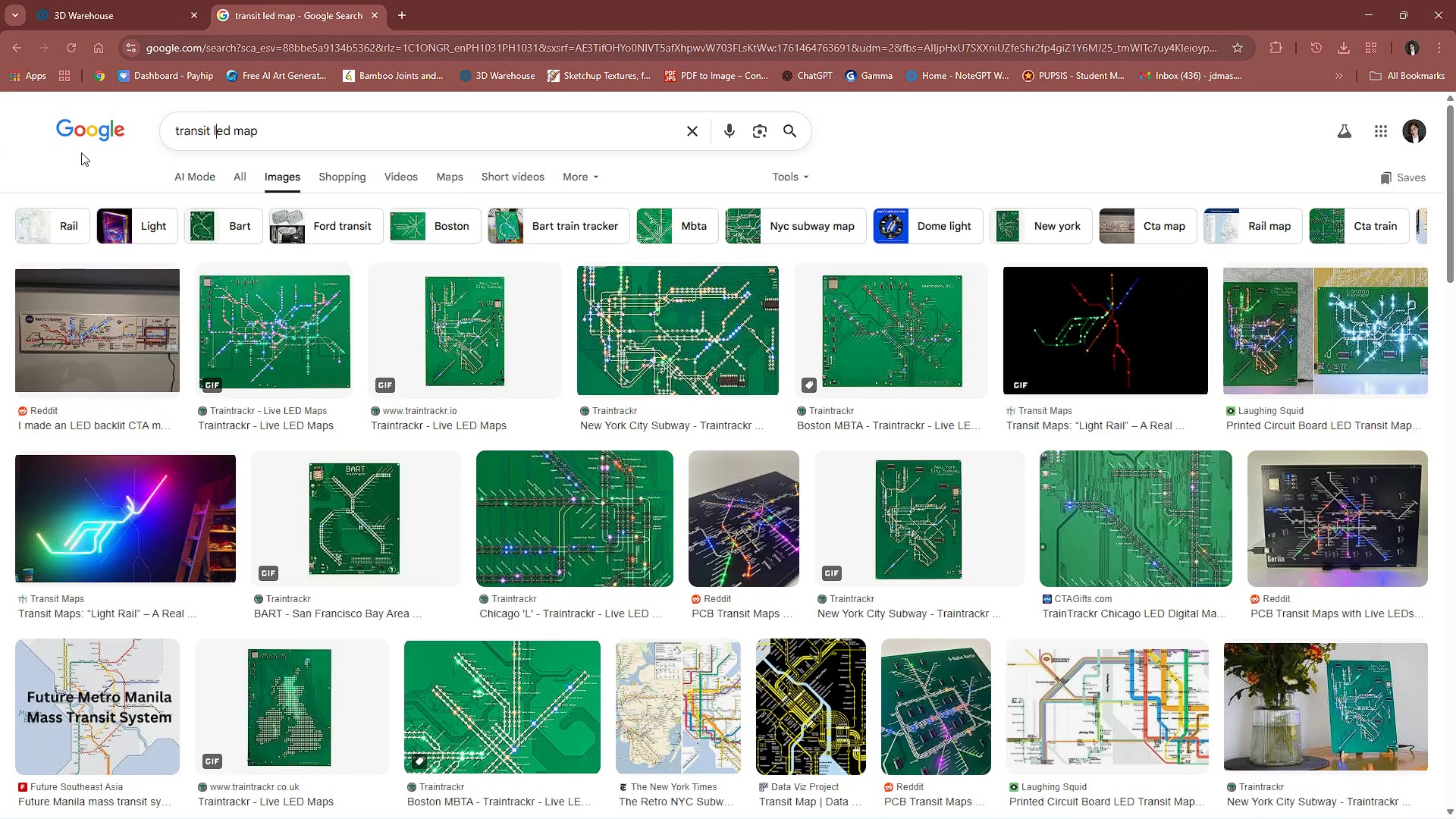 
key(ArrowRight)
 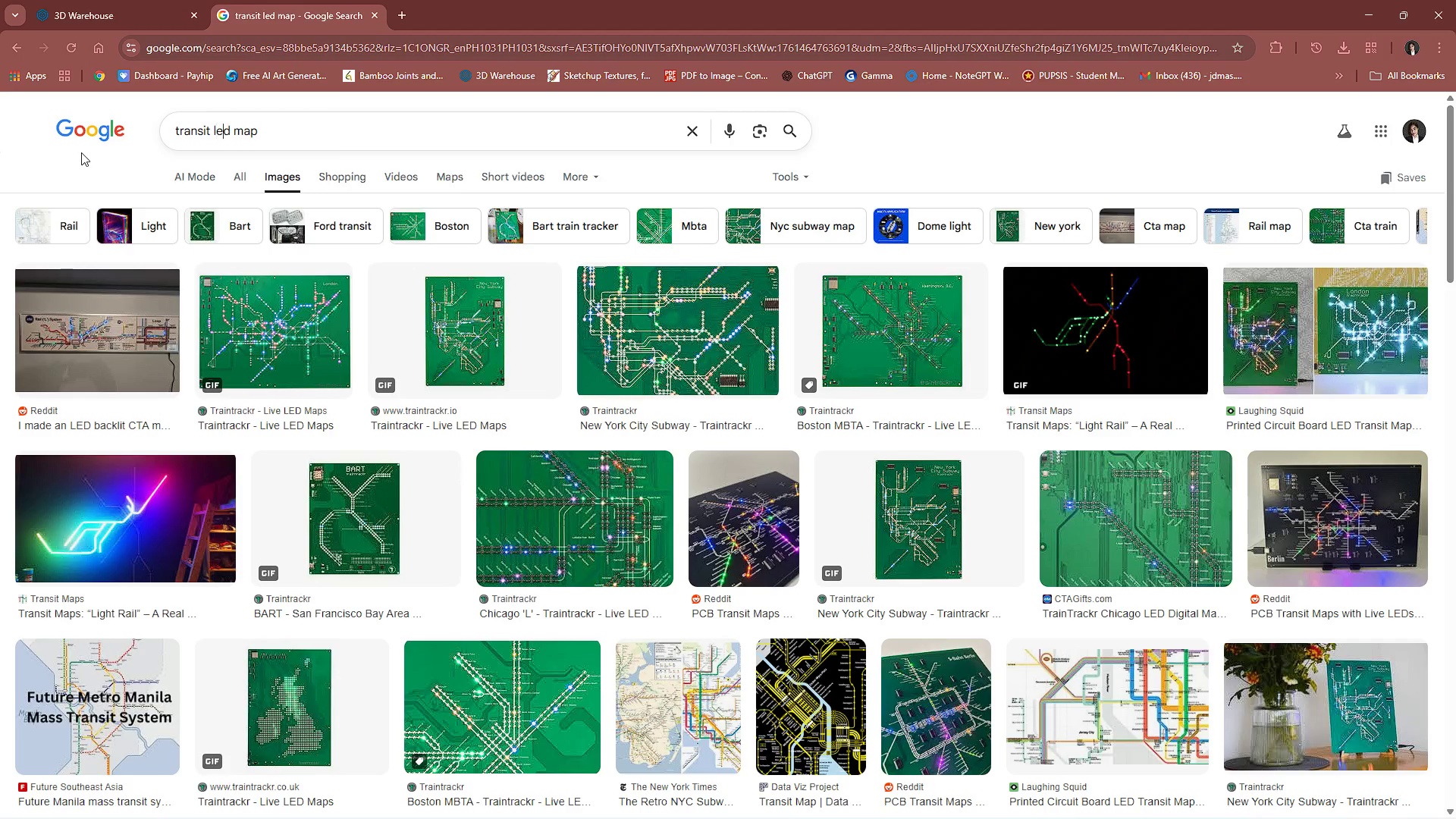 
key(ArrowRight)
 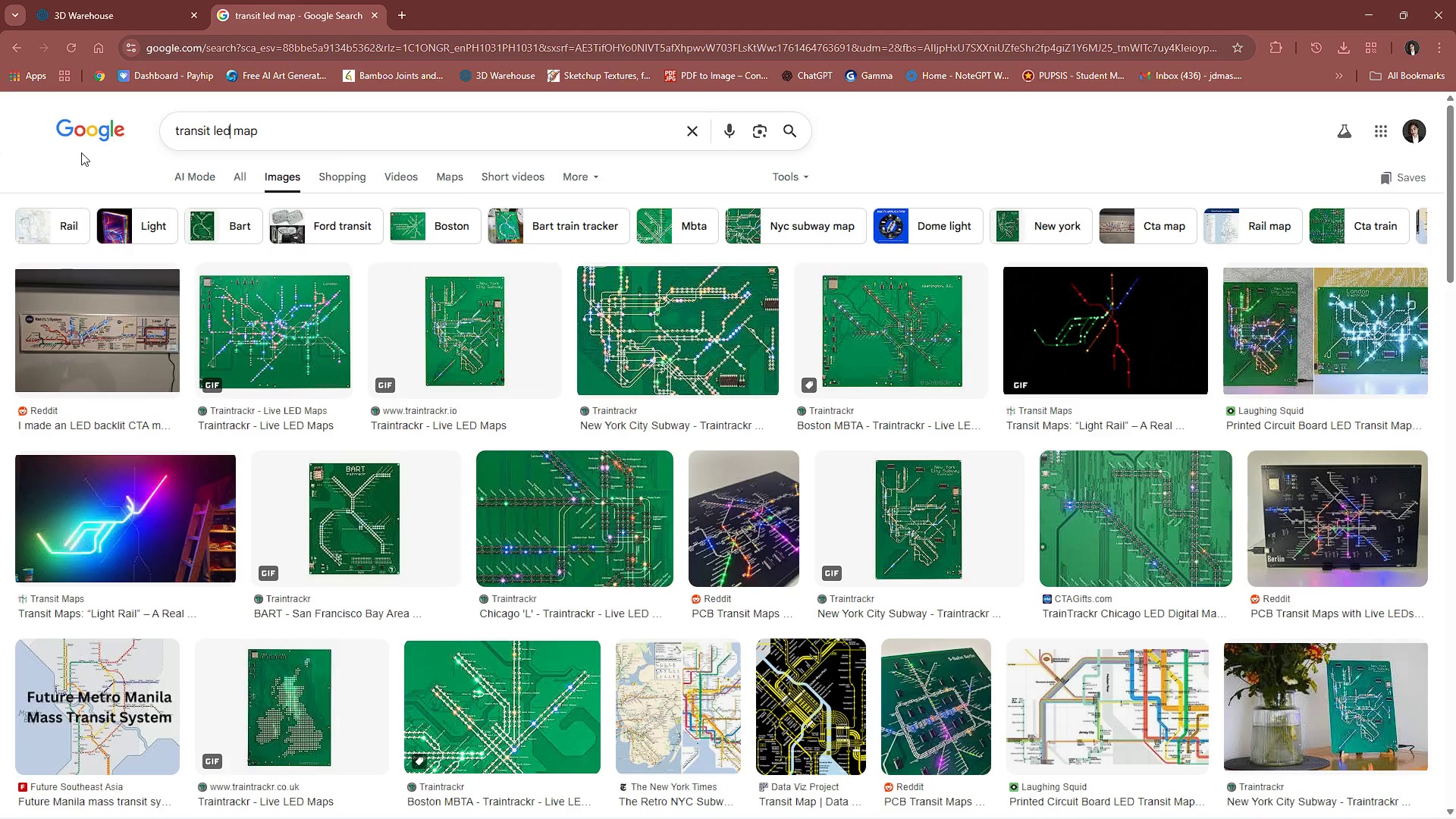 
key(ArrowRight)
 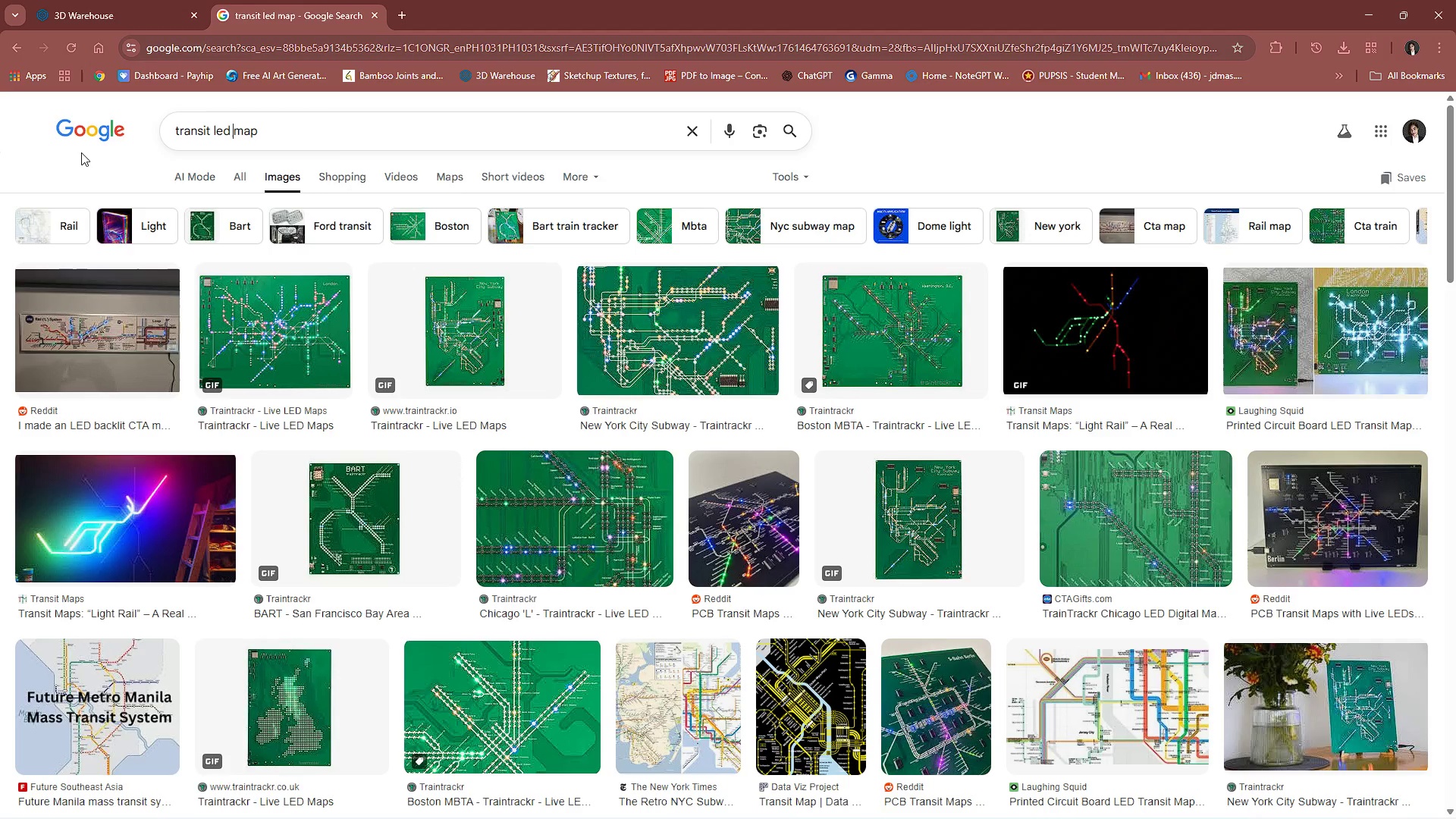 
key(ArrowRight)
 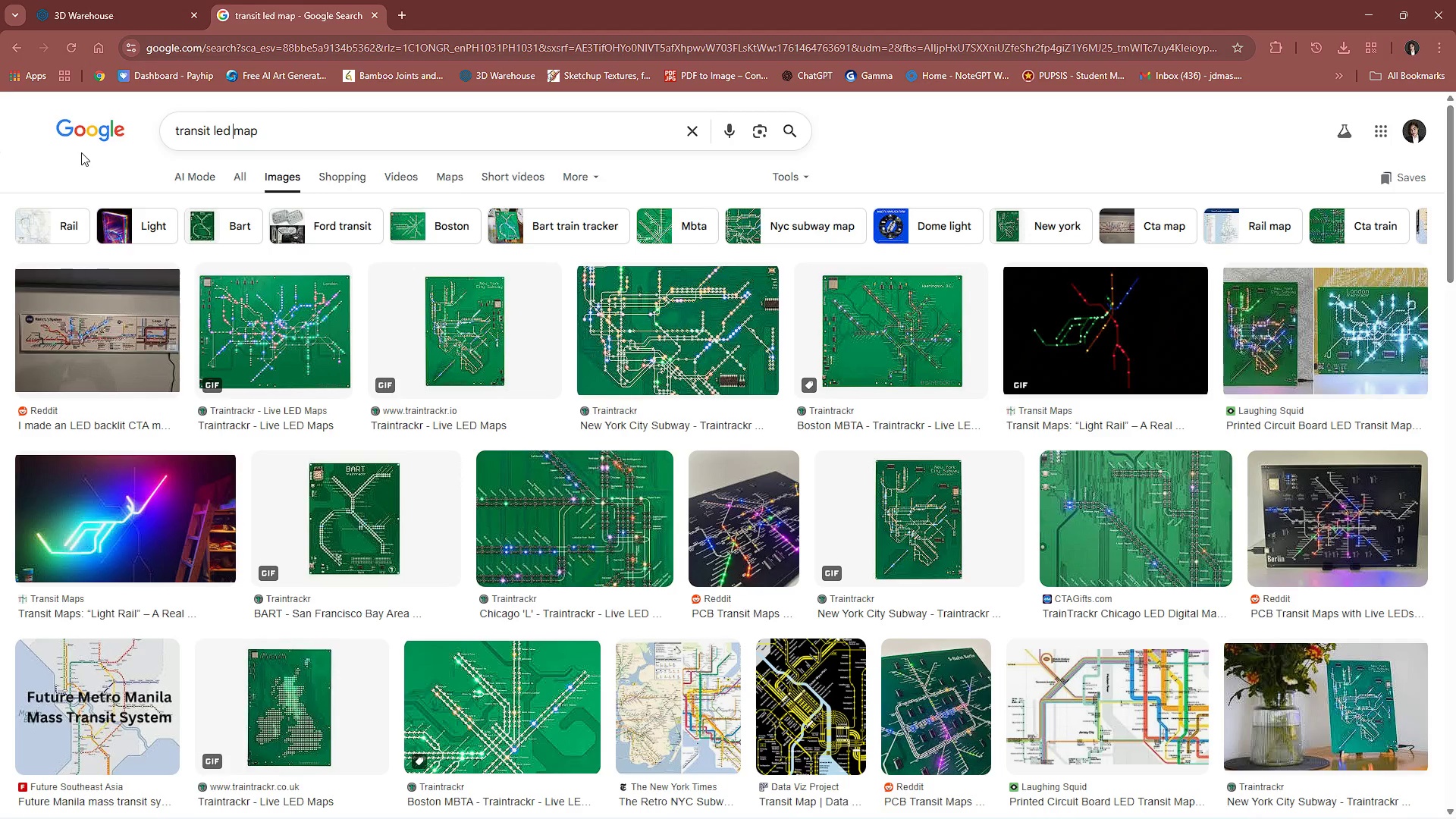 
key(ArrowLeft)
 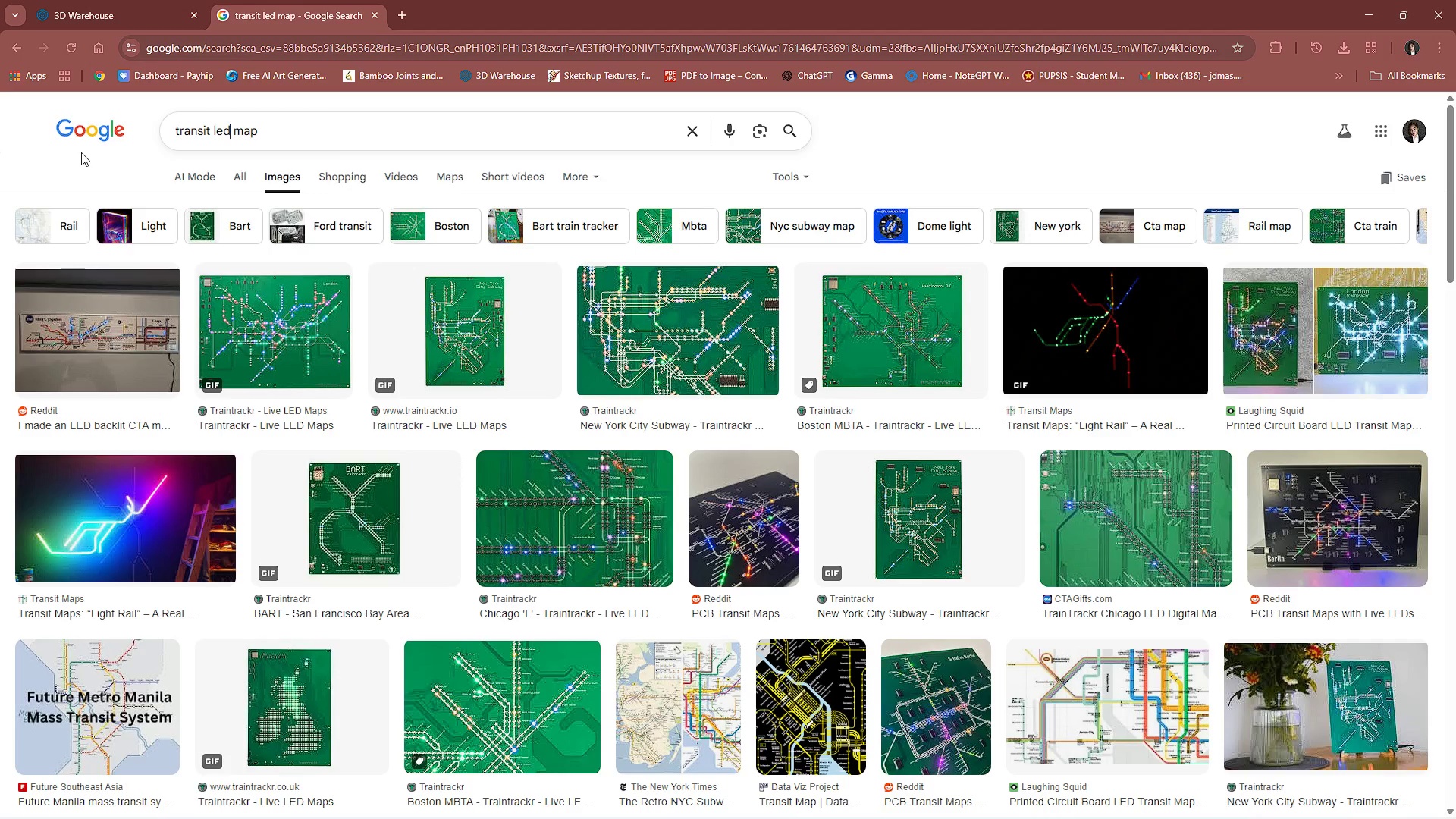 
hold_key(key=ShiftLeft, duration=1.27)
 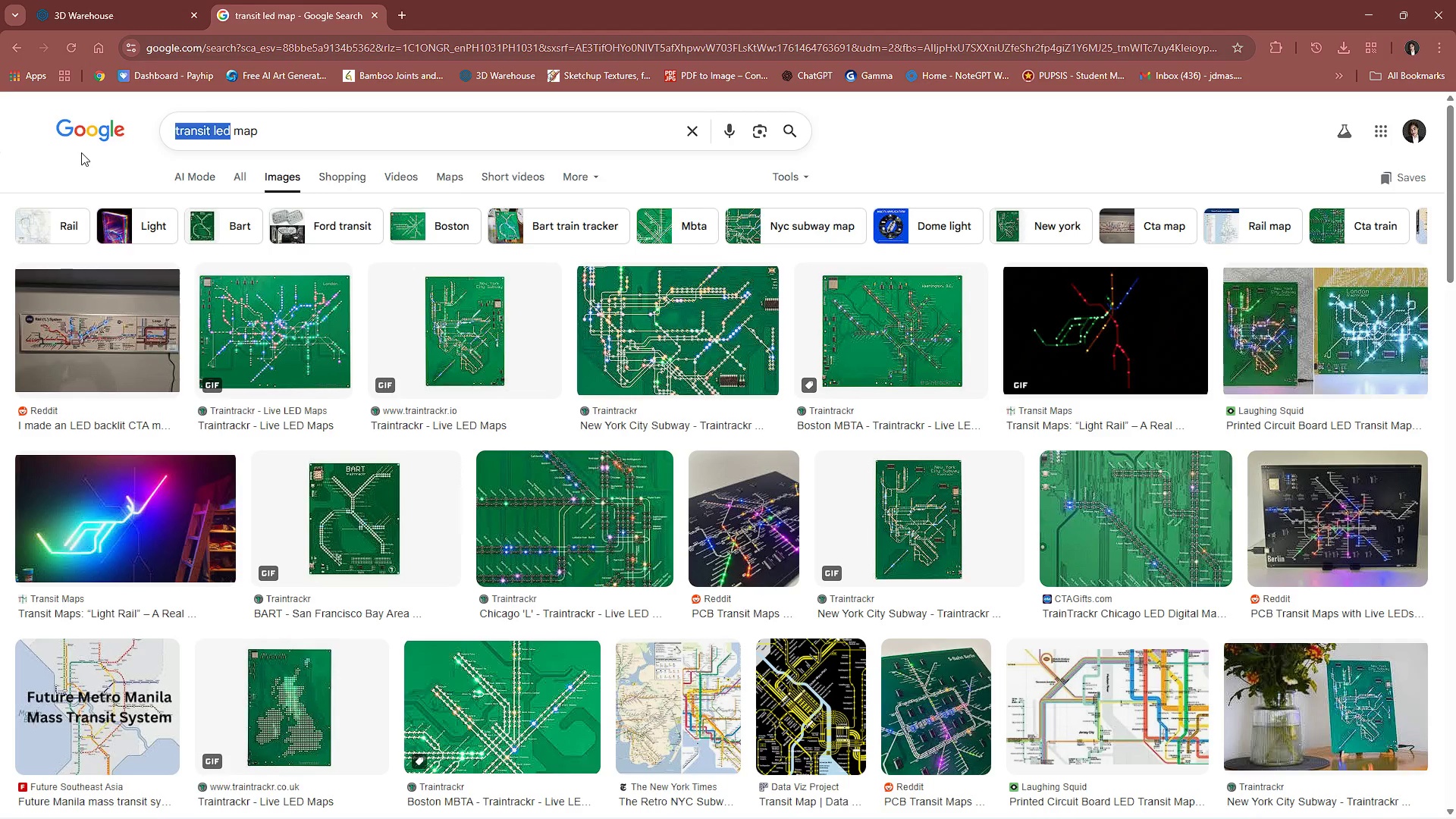 
hold_key(key=ArrowLeft, duration=1.07)
 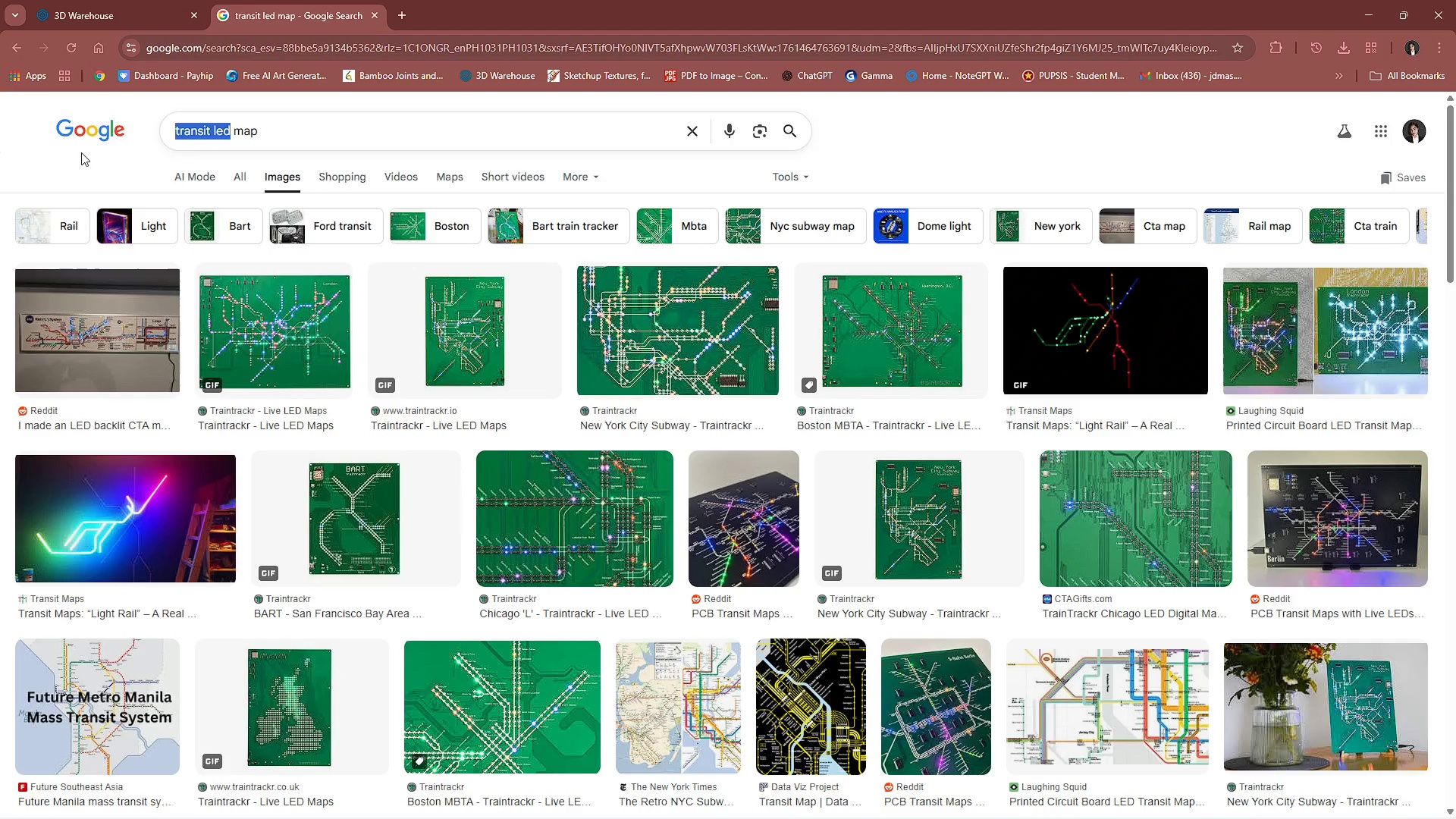 
type(bus station)
 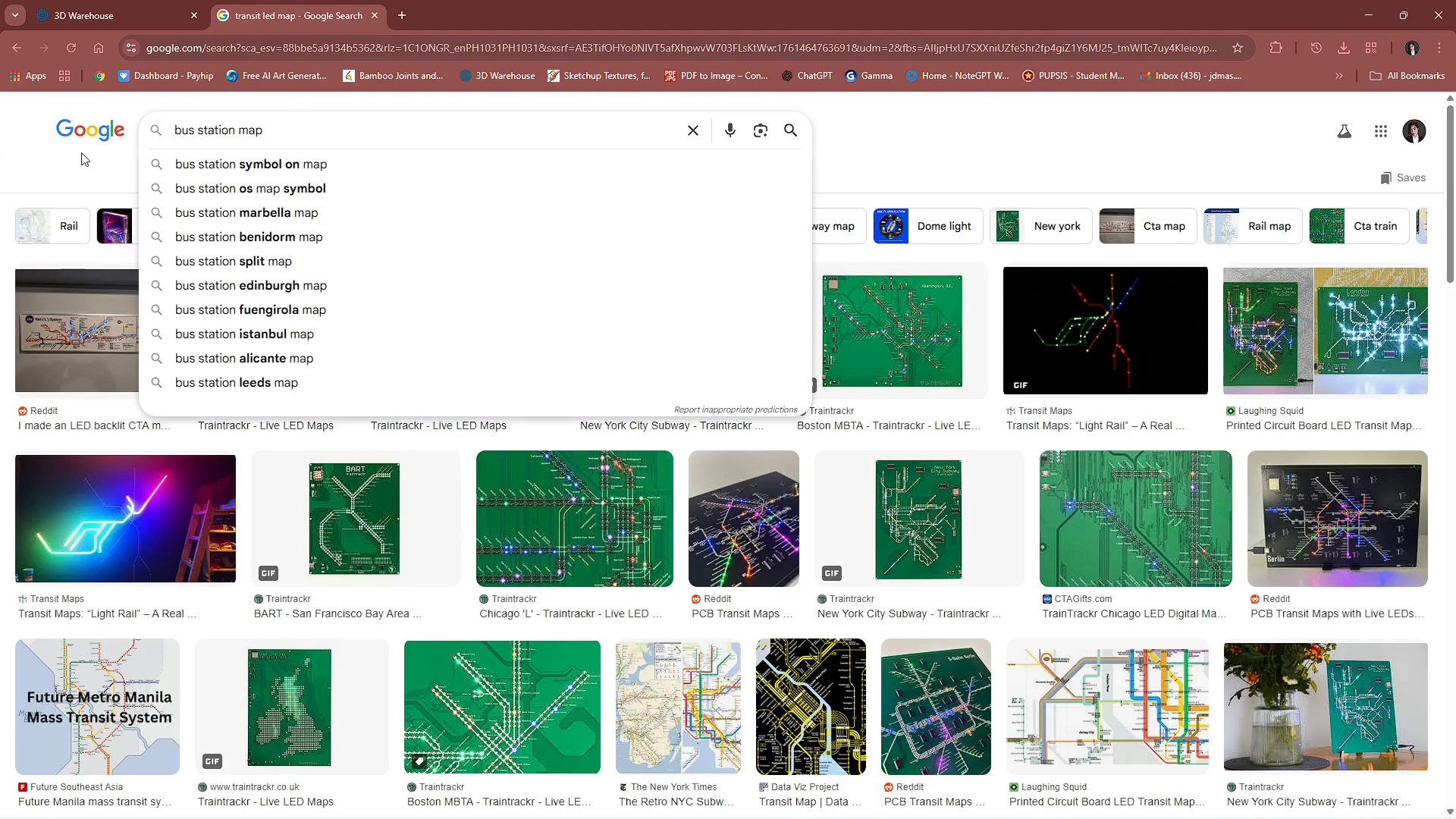 
key(Enter)
 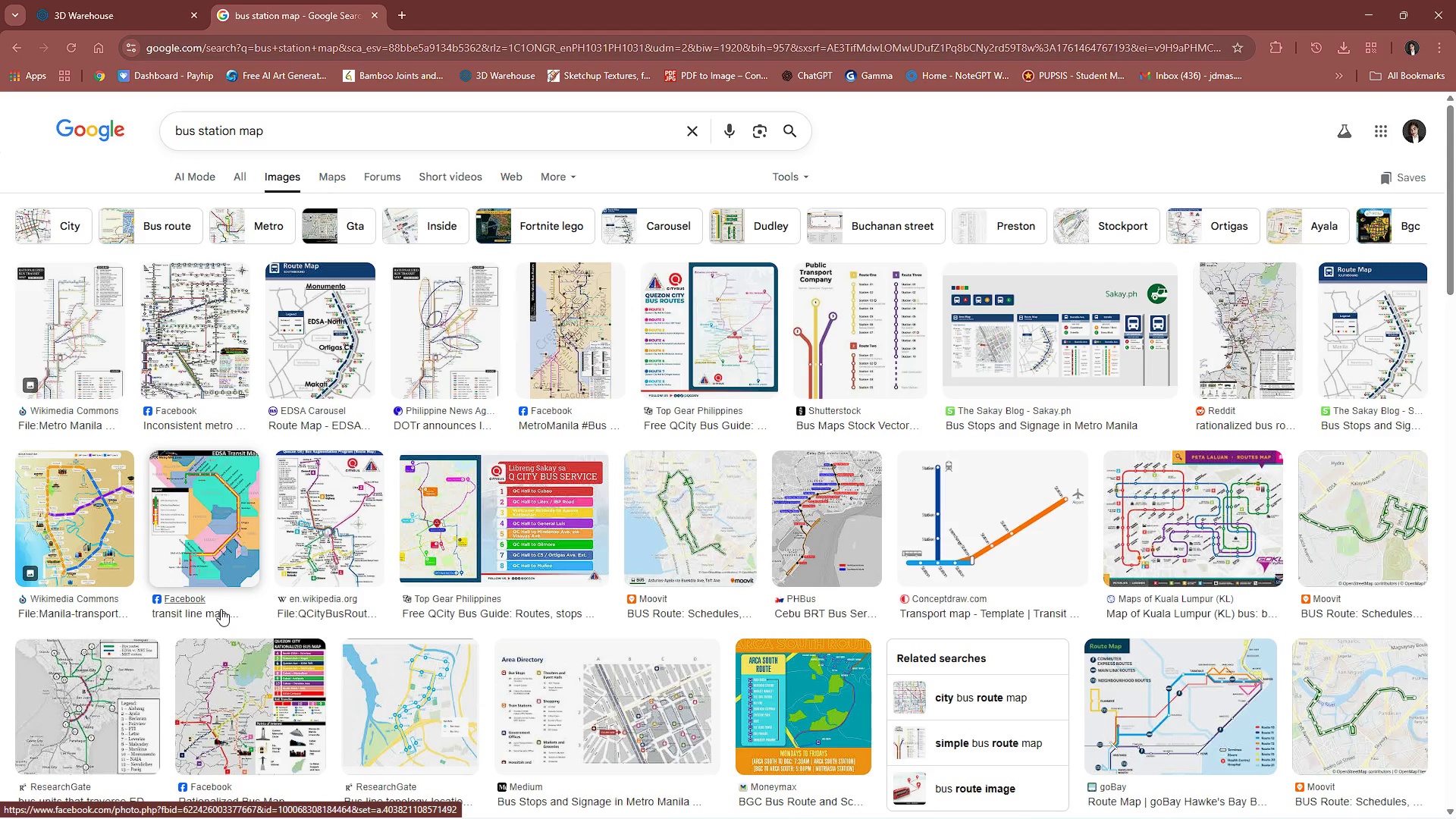 
wait(5.86)
 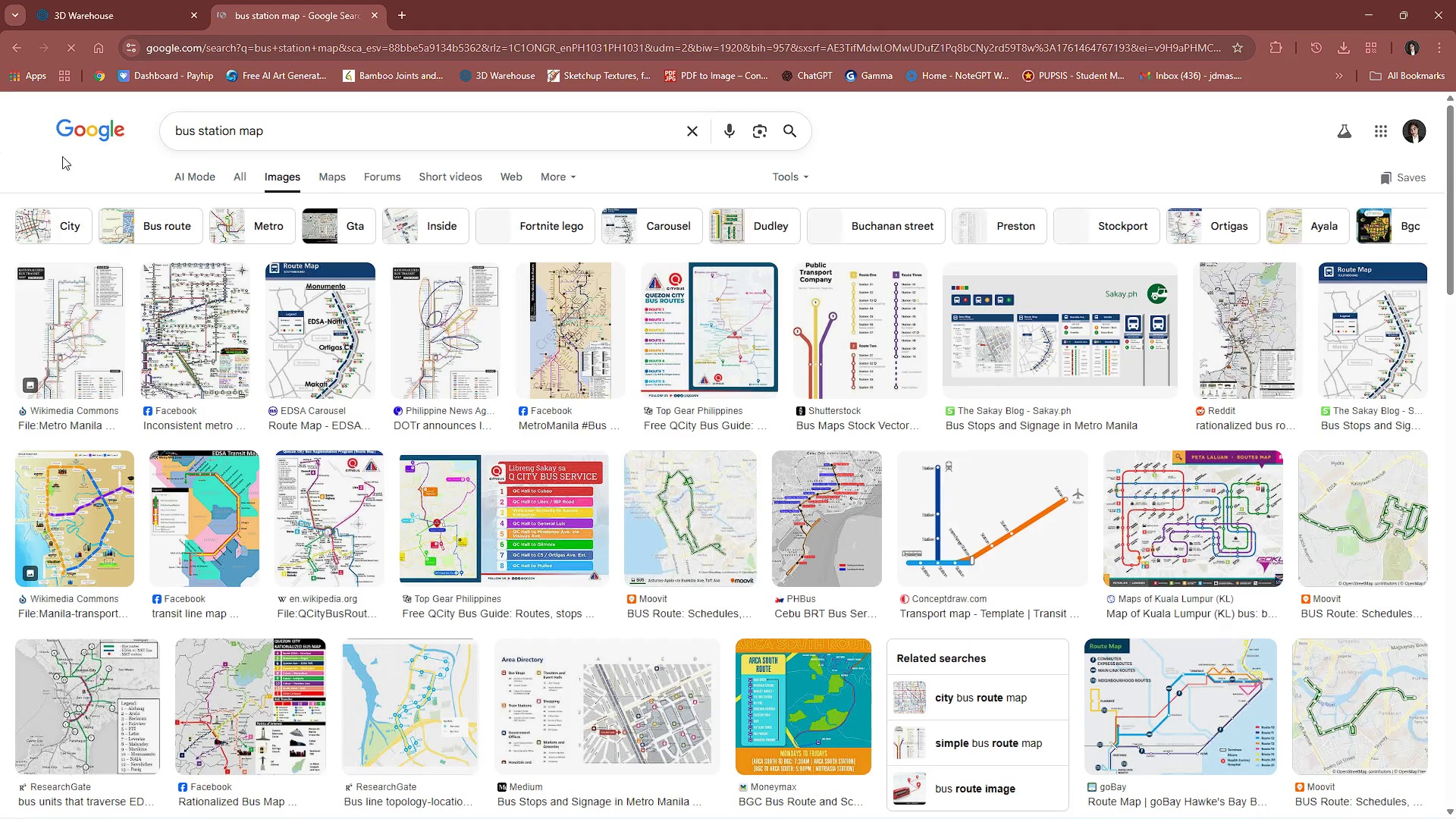 
scroll: coordinate [221, 609], scroll_direction: down, amount: 3.0
 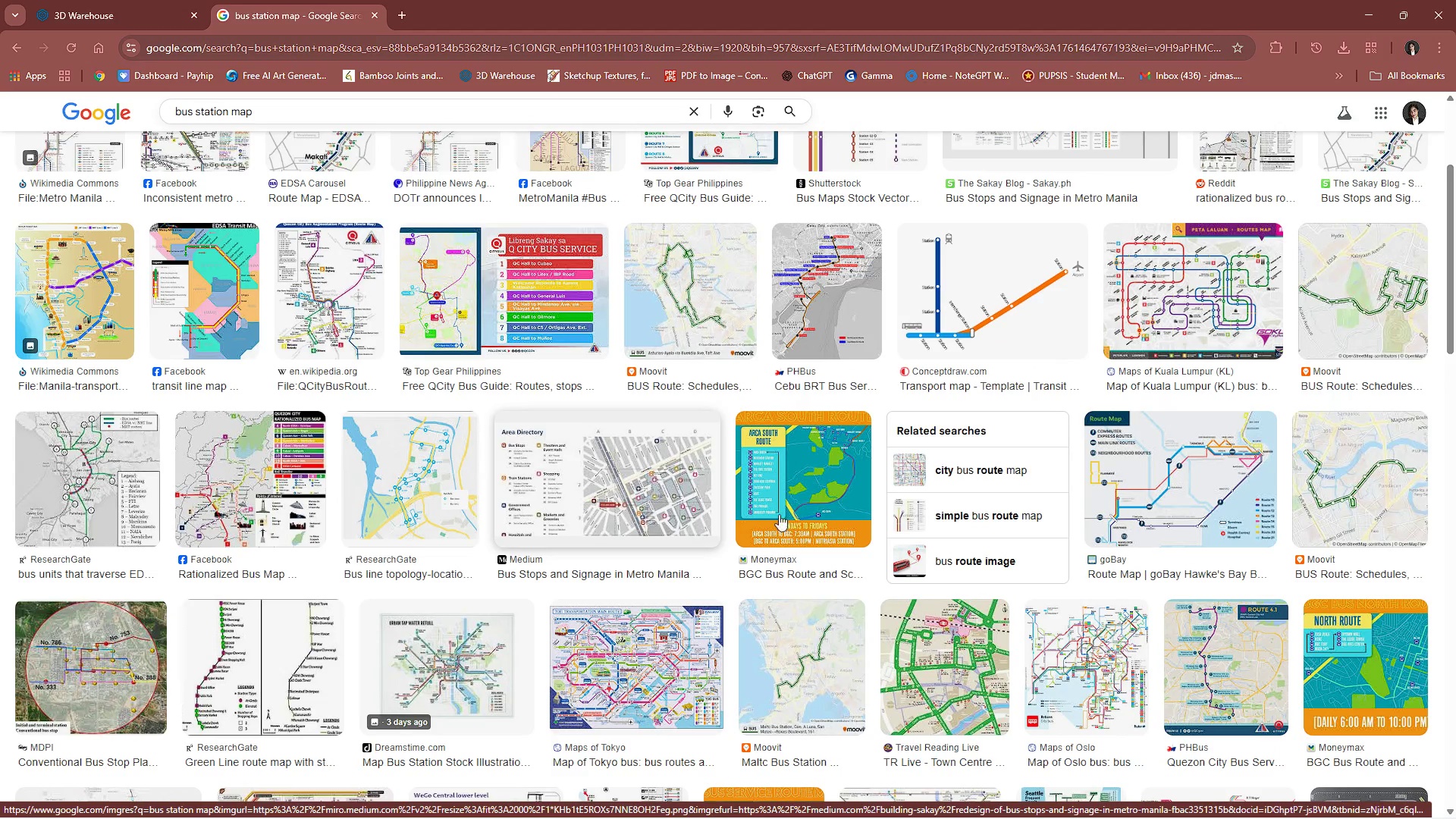 
left_click([1118, 443])
 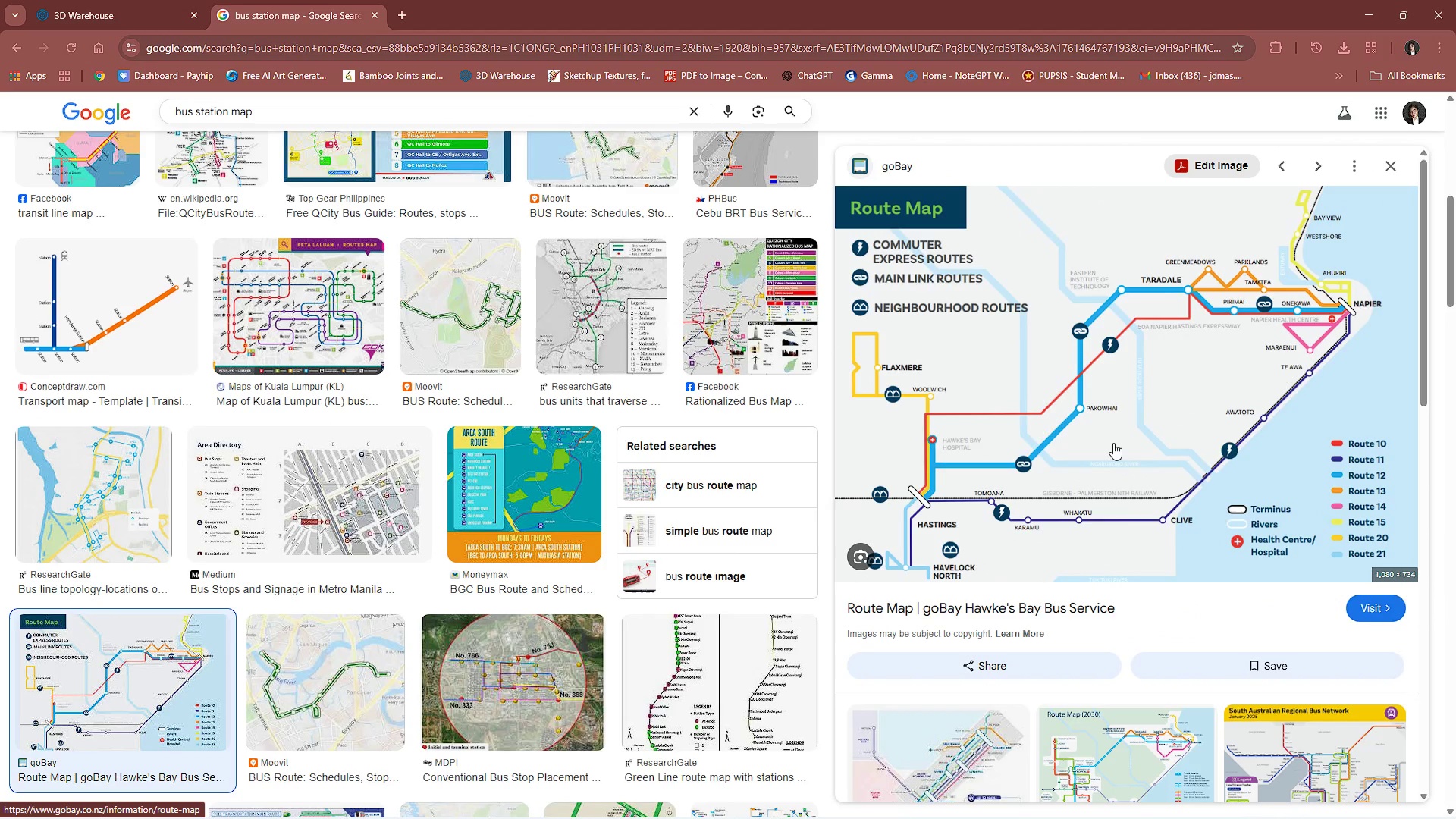 
right_click([1113, 443])
 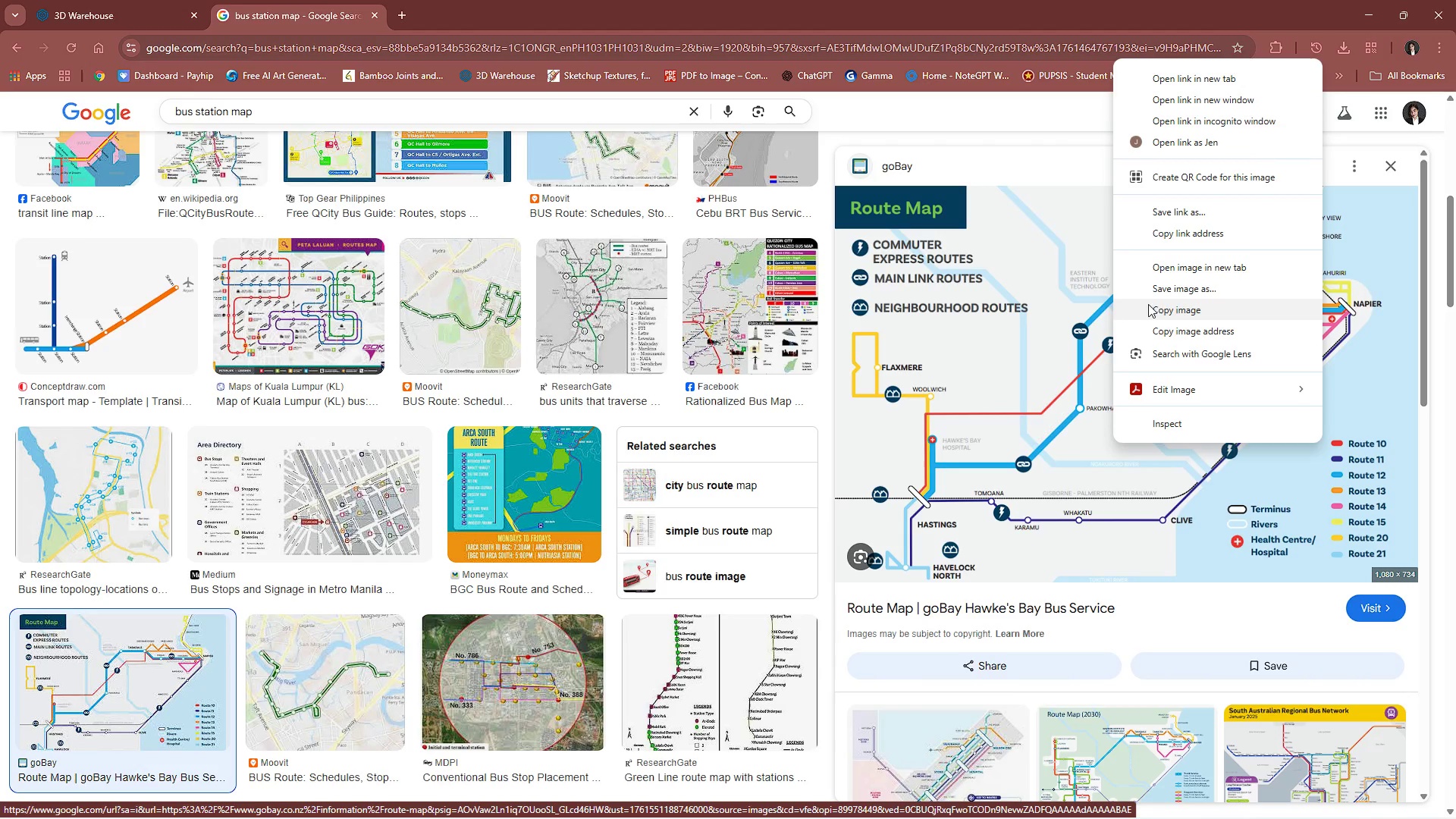 
left_click([1154, 298])
 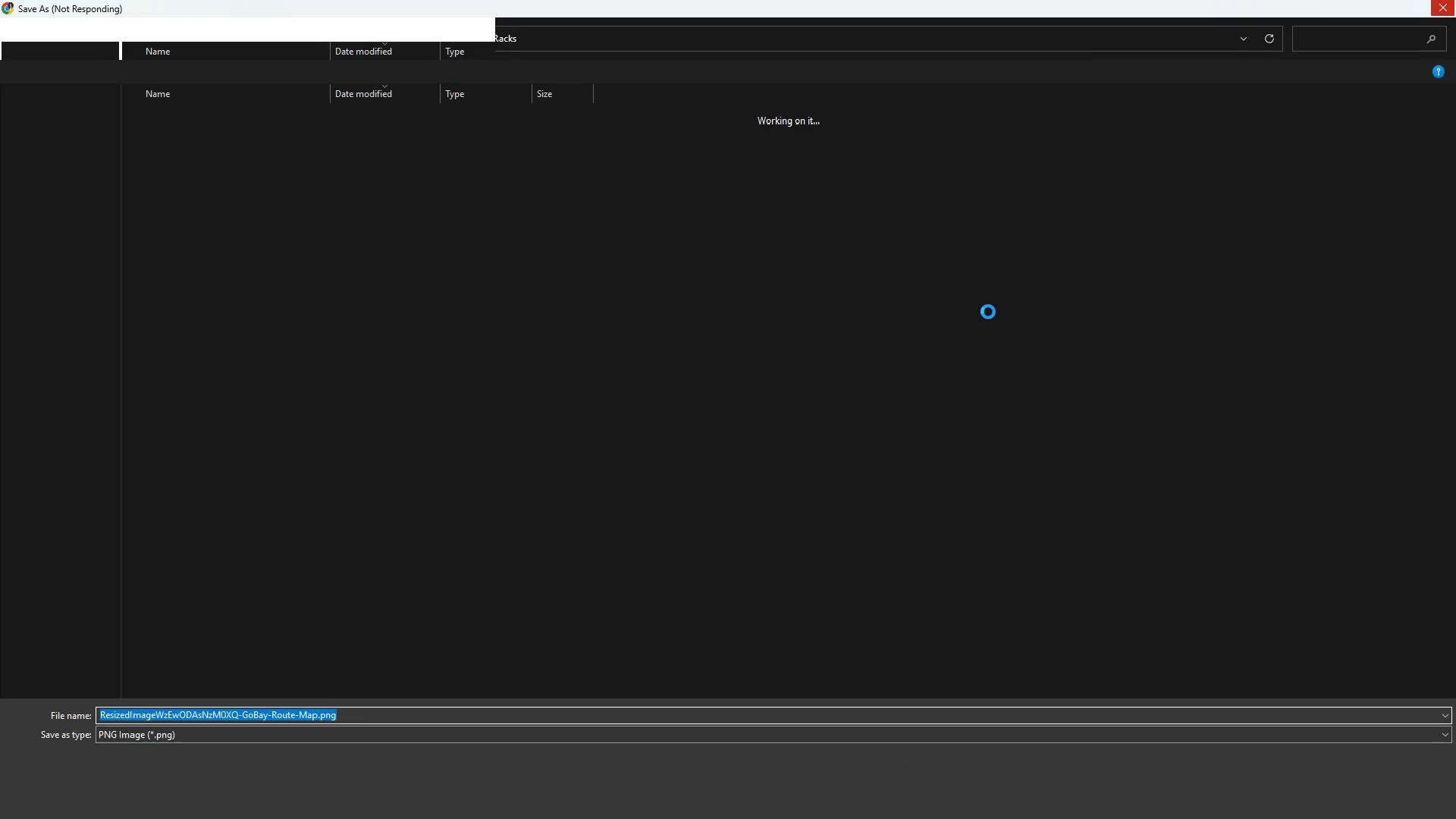 
wait(37.19)
 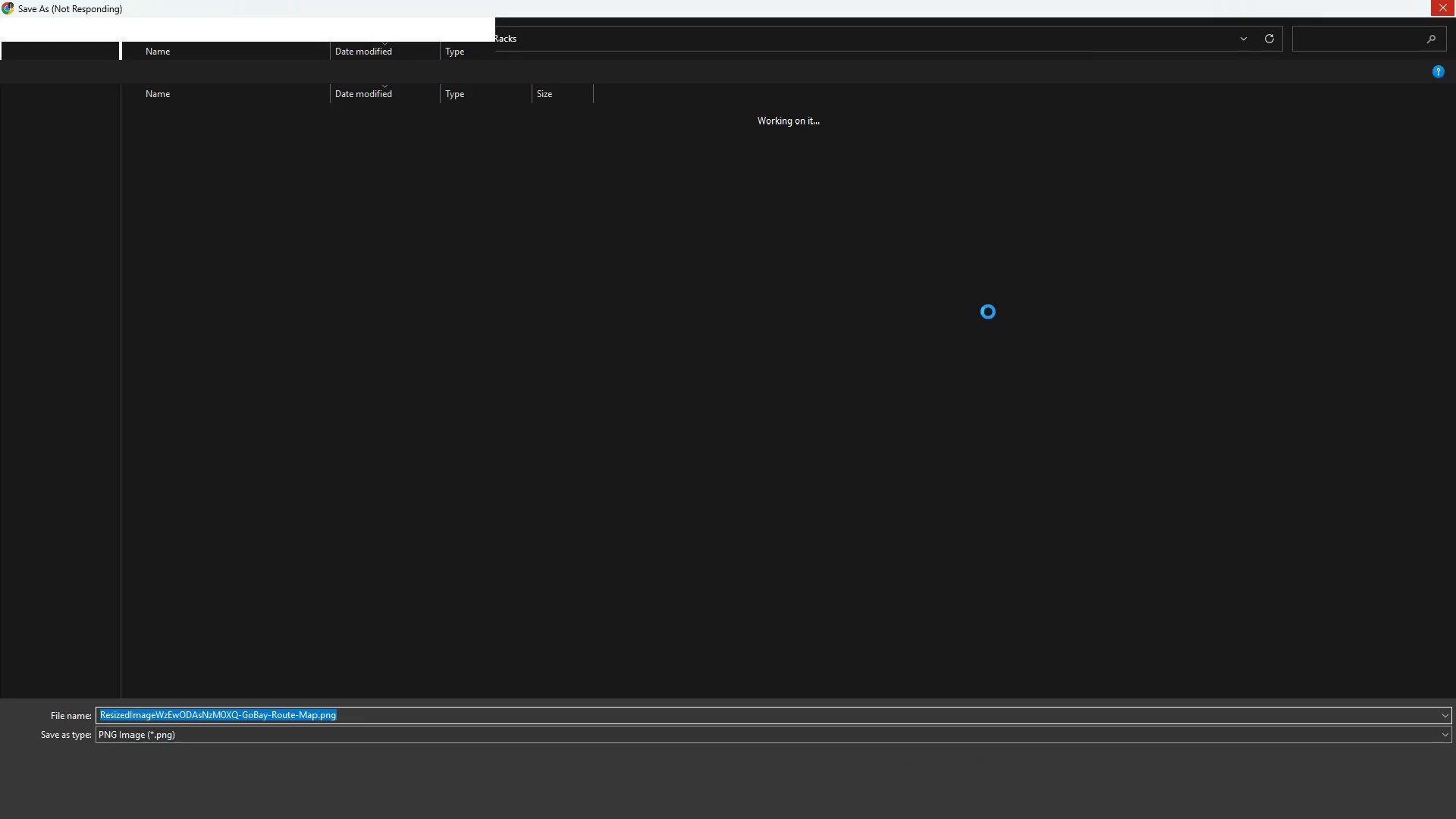 
left_click([748, 804])
 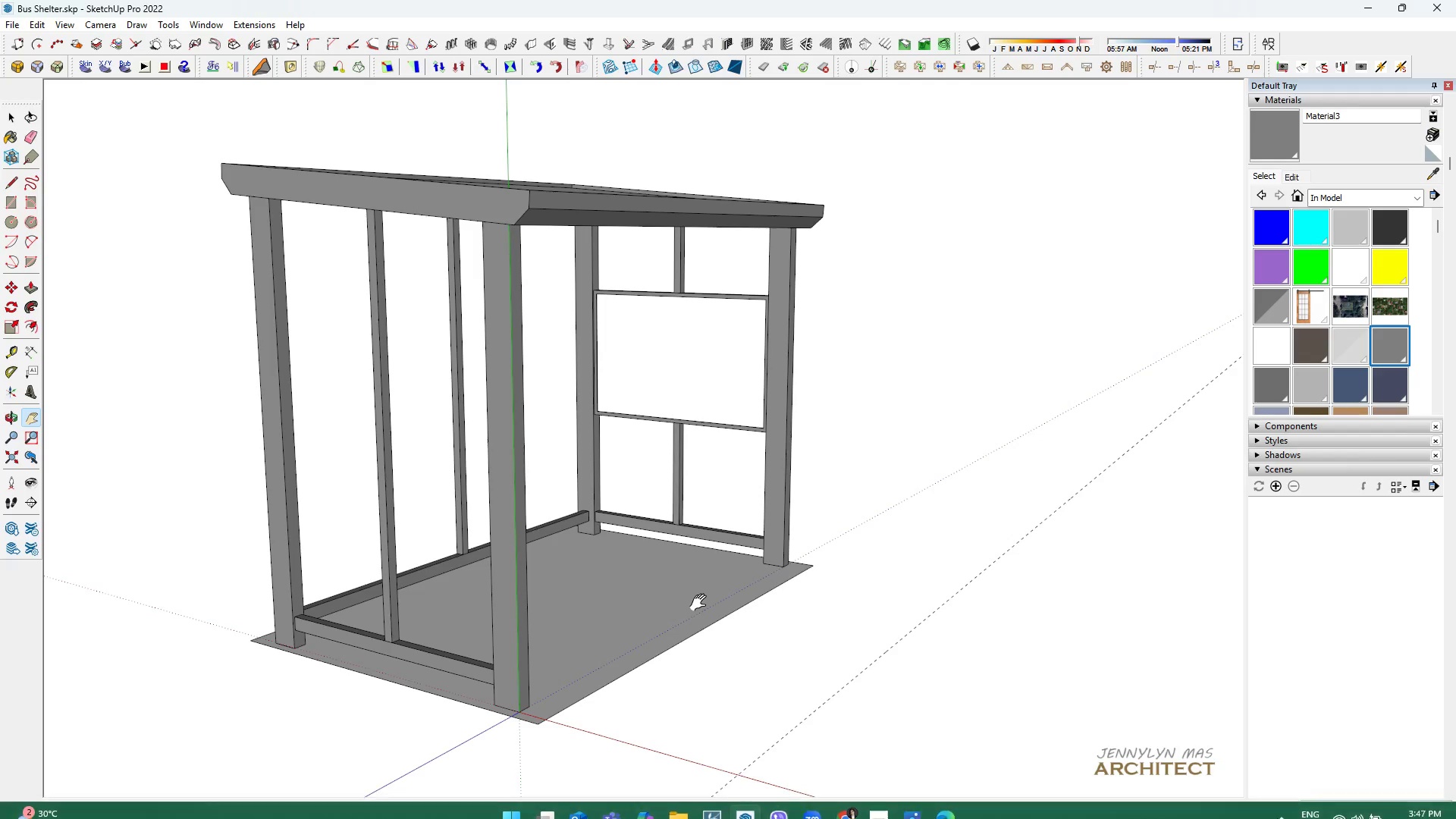 
scroll: coordinate [554, 602], scroll_direction: down, amount: 4.0
 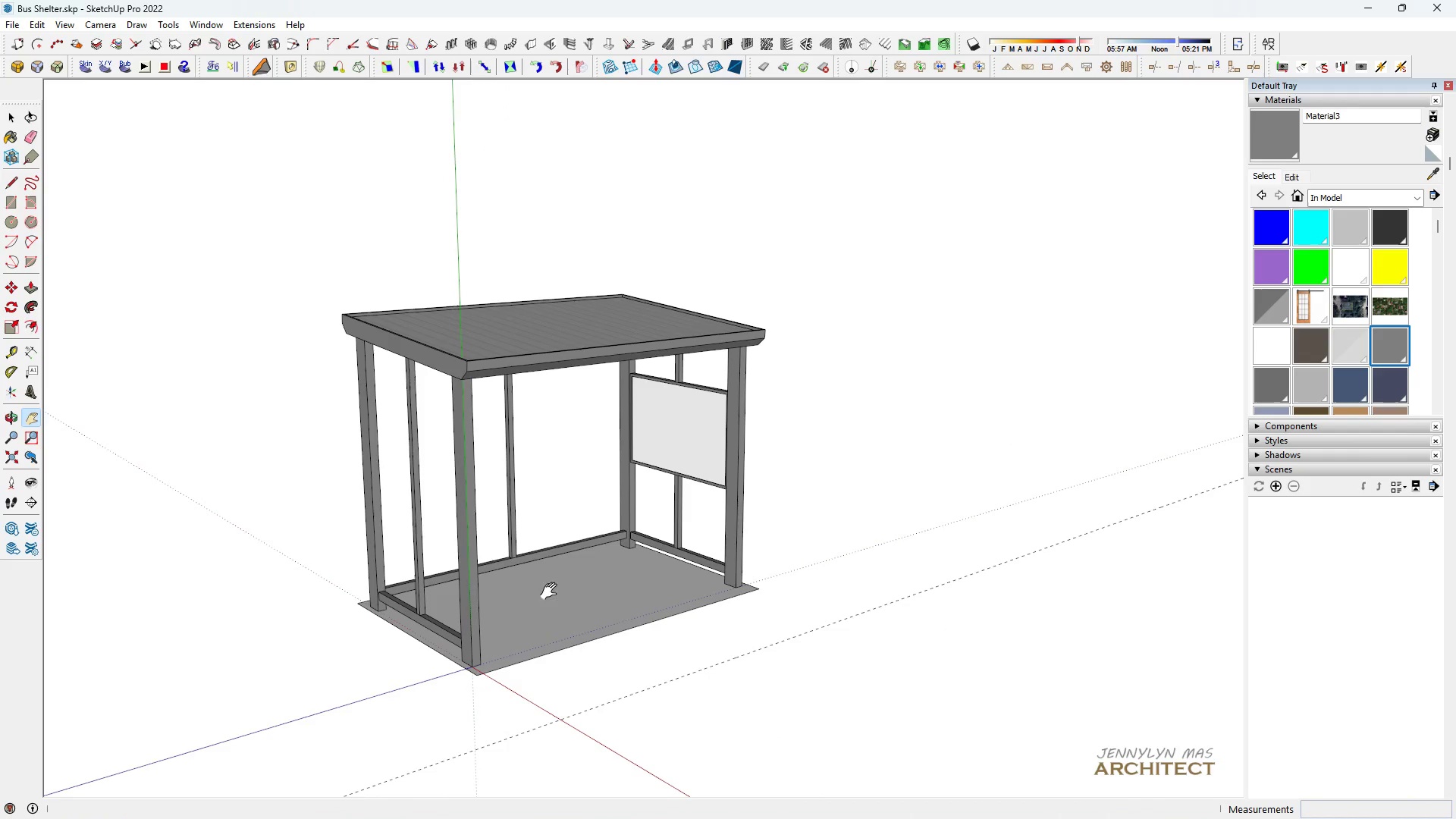 
key(Space)
 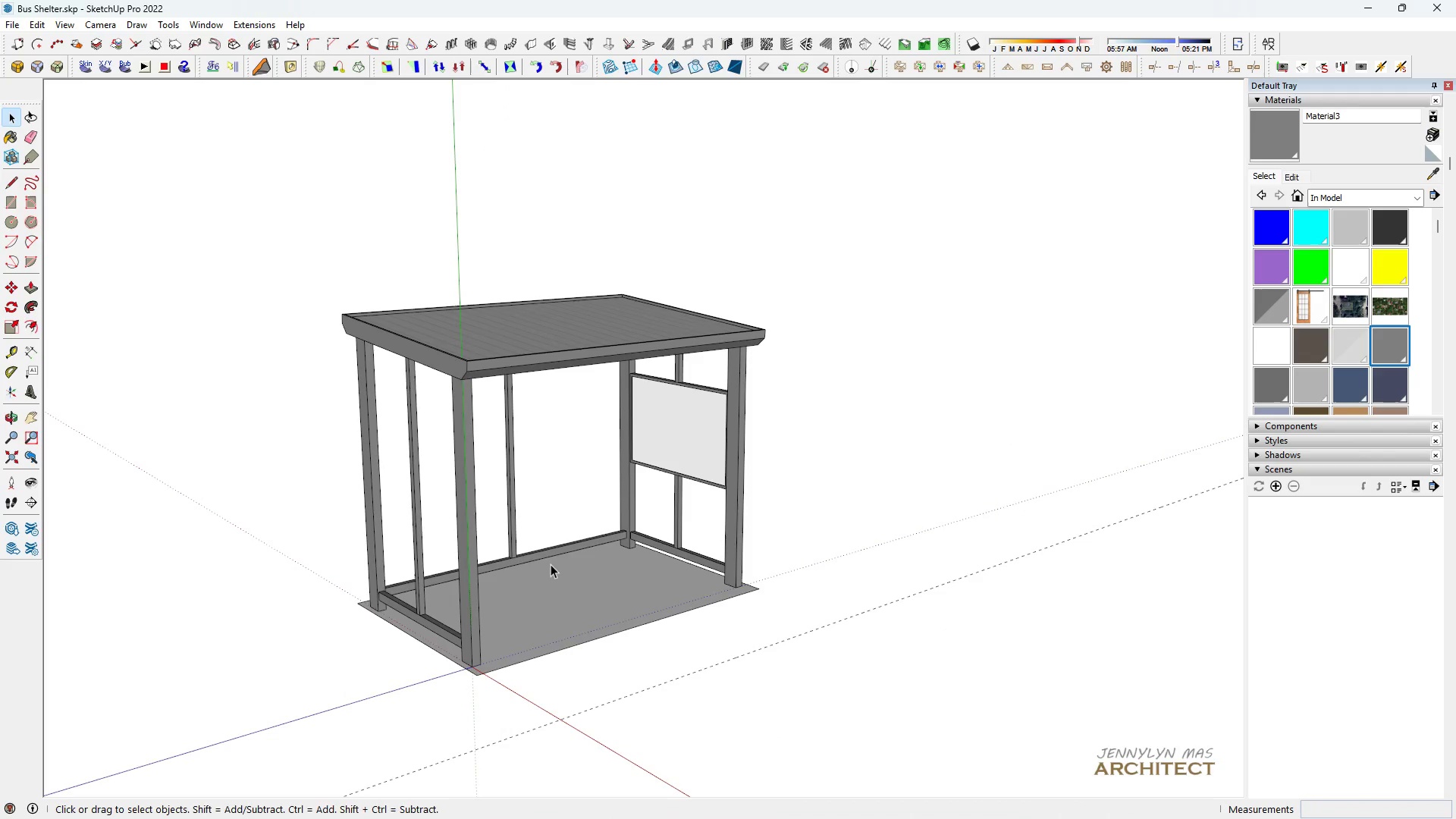 
key(H)
 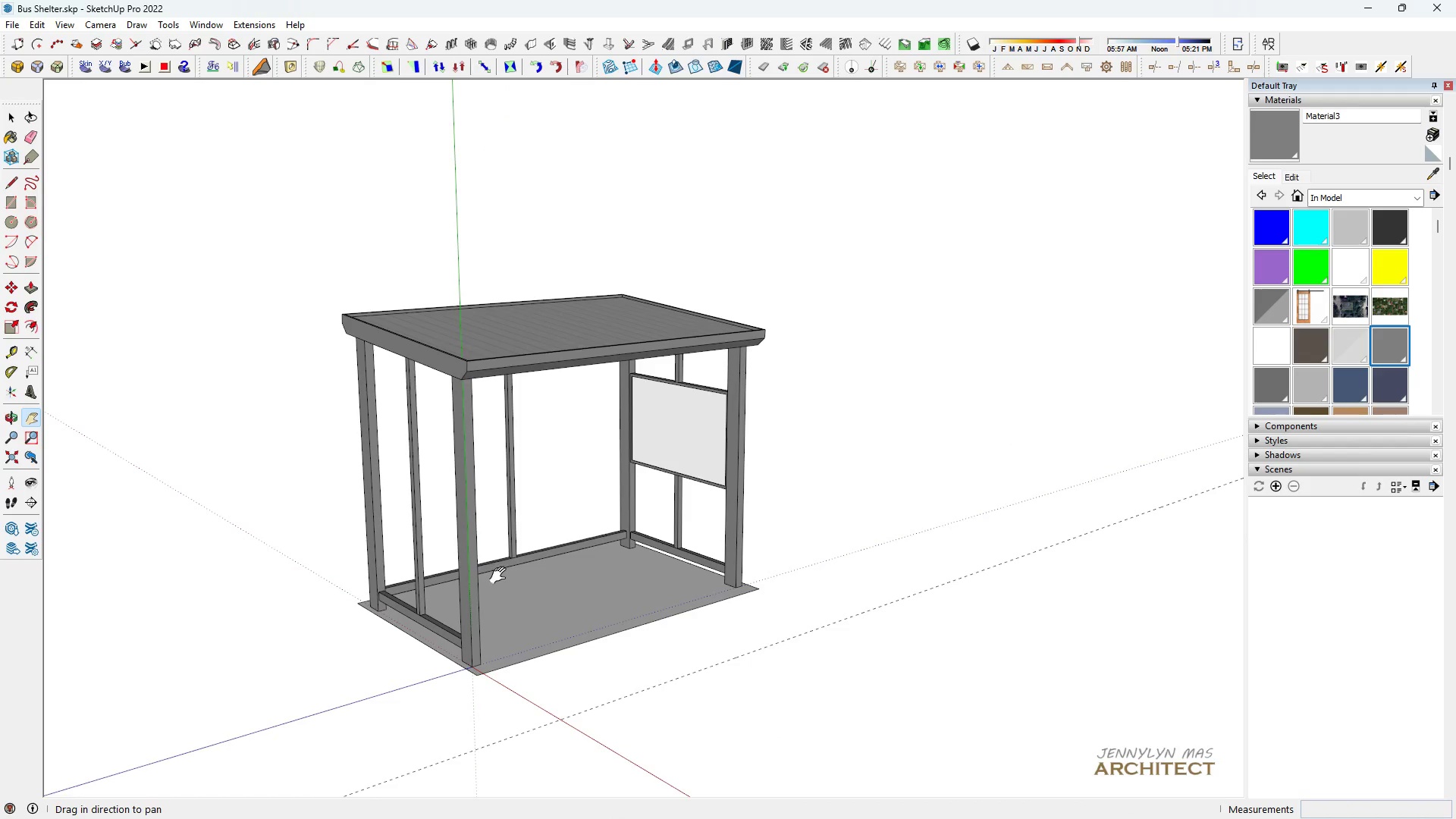 
scroll: coordinate [508, 576], scroll_direction: up, amount: 6.0
 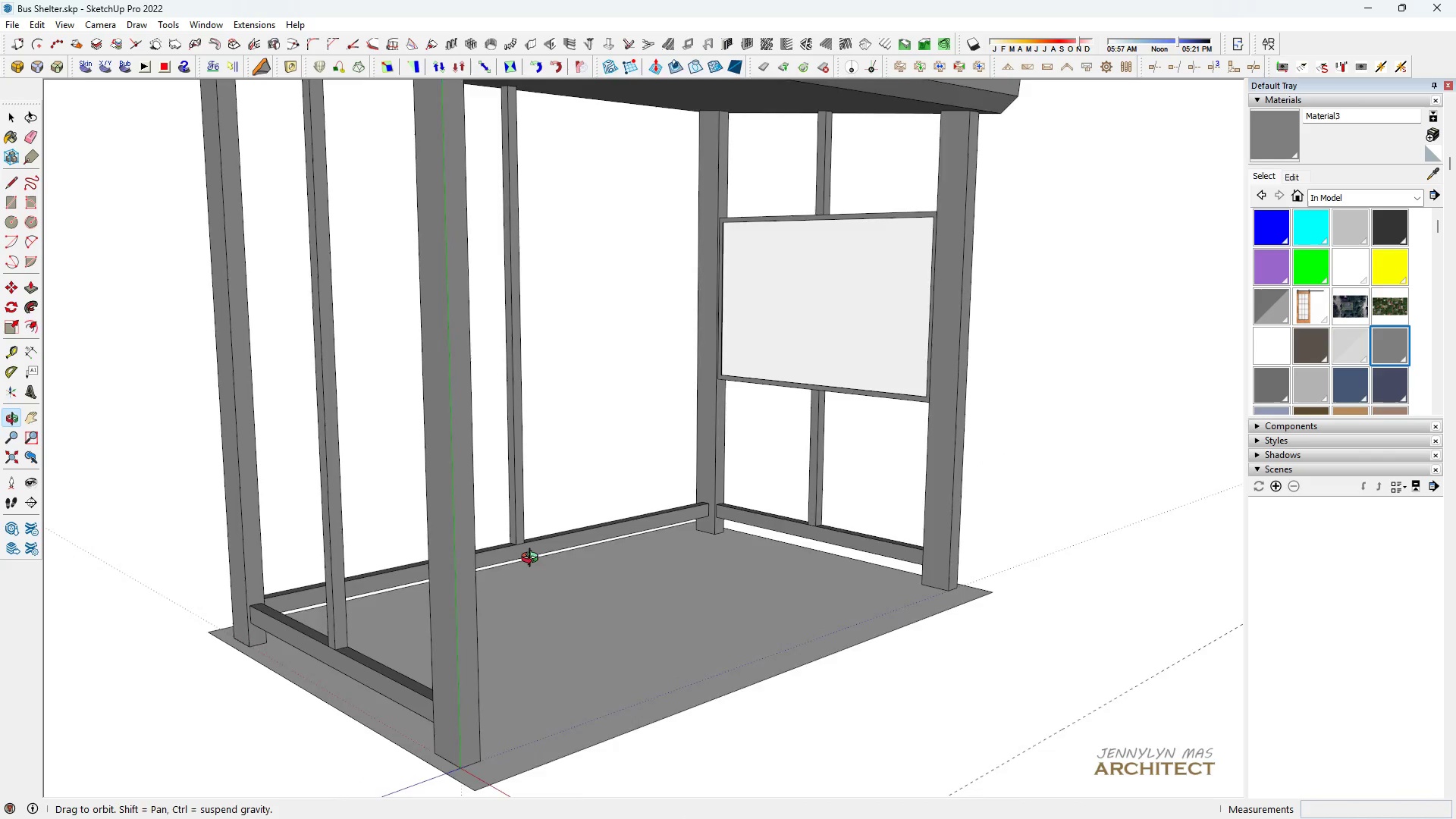 
scroll: coordinate [464, 602], scroll_direction: down, amount: 1.0
 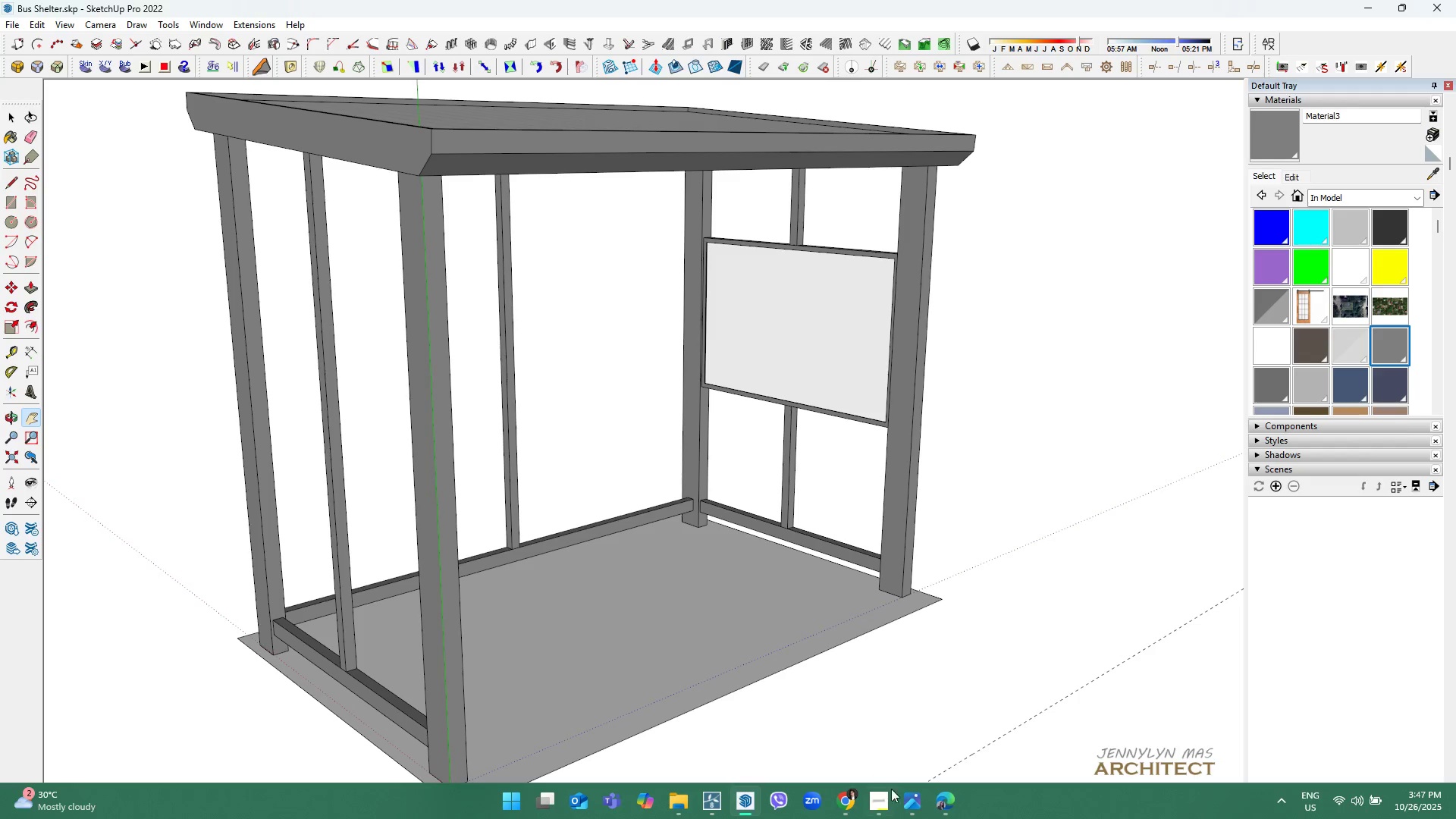 
left_click([903, 809])
 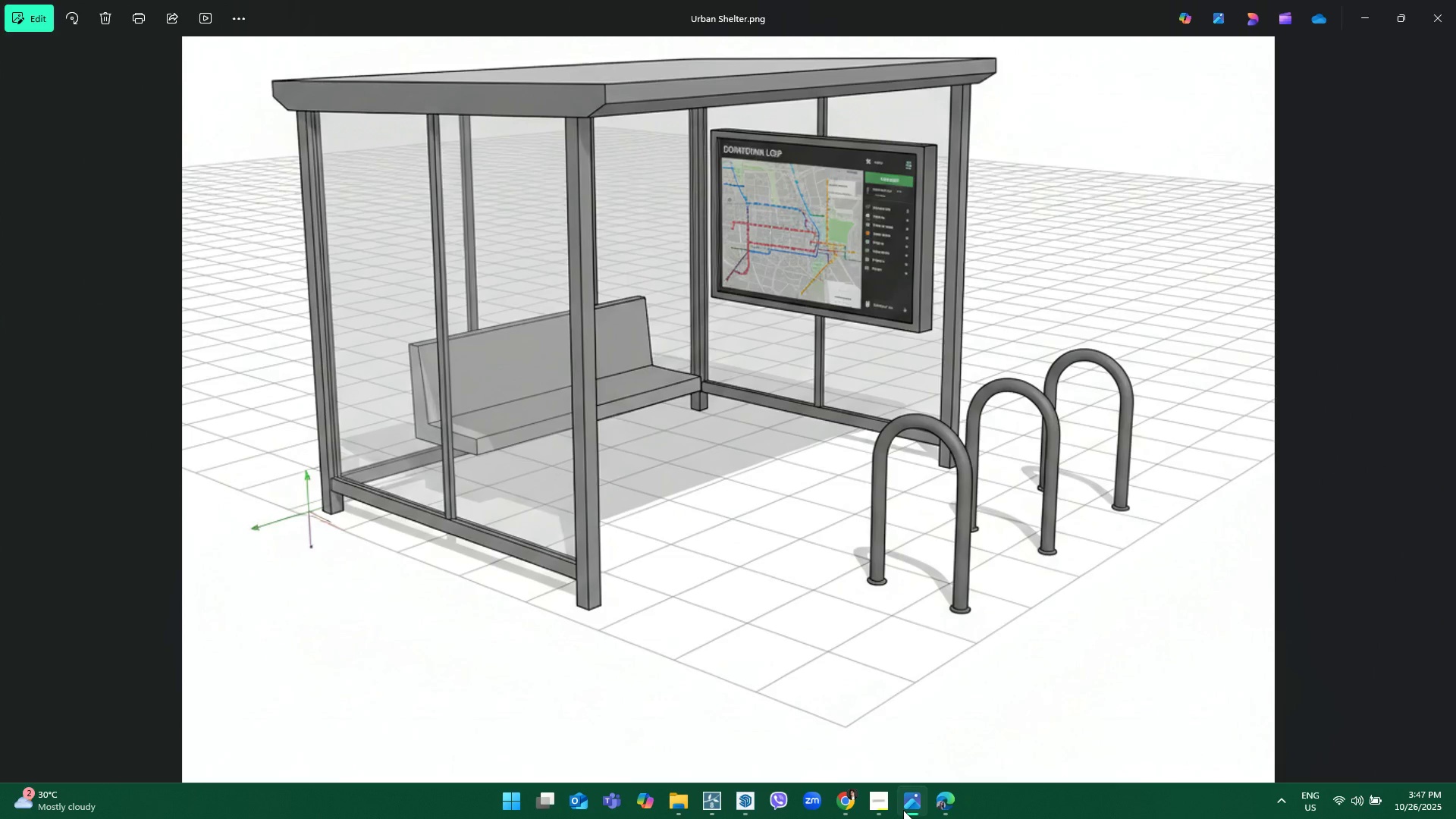 
wait(6.2)
 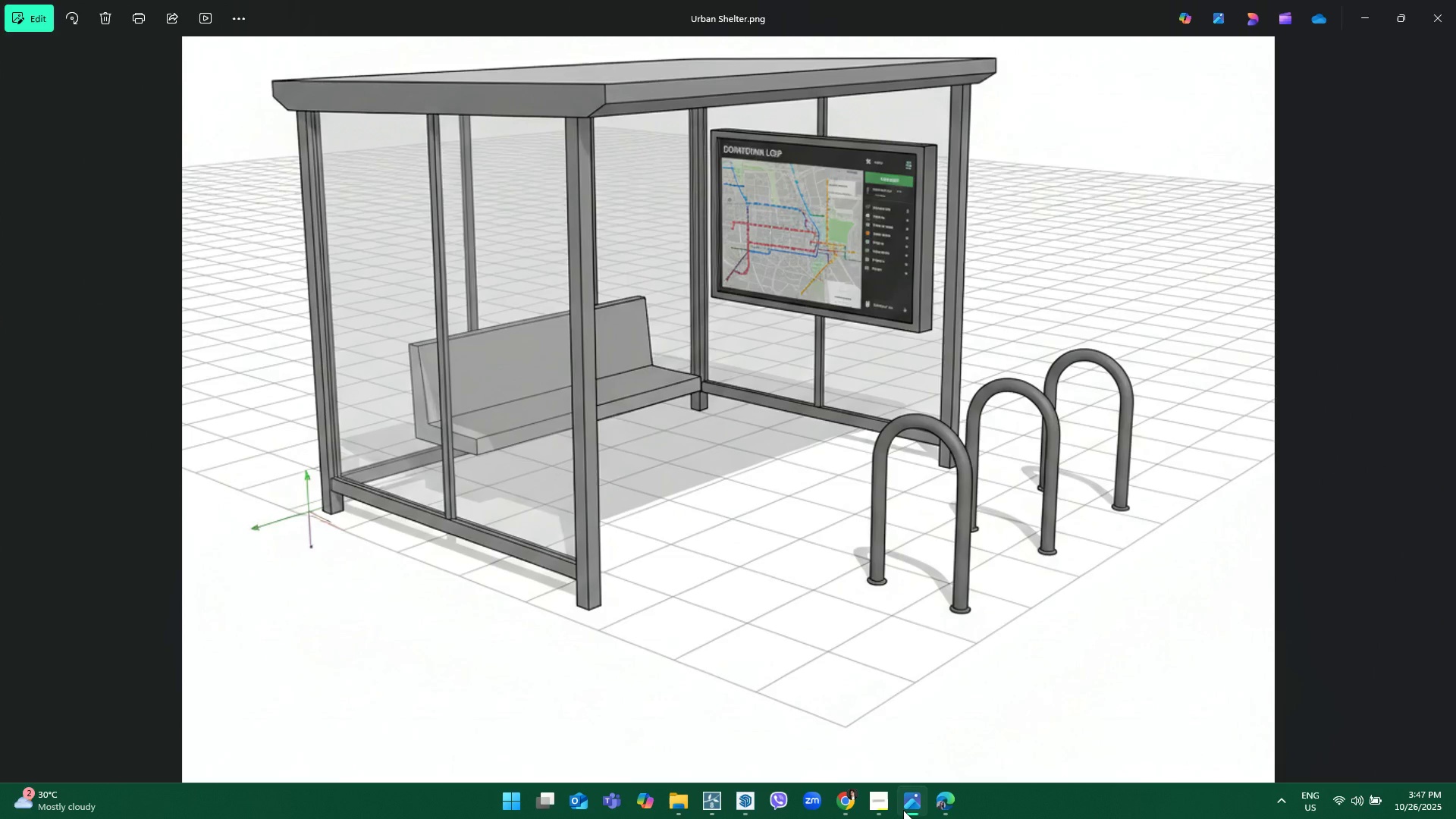 
left_click([903, 810])
 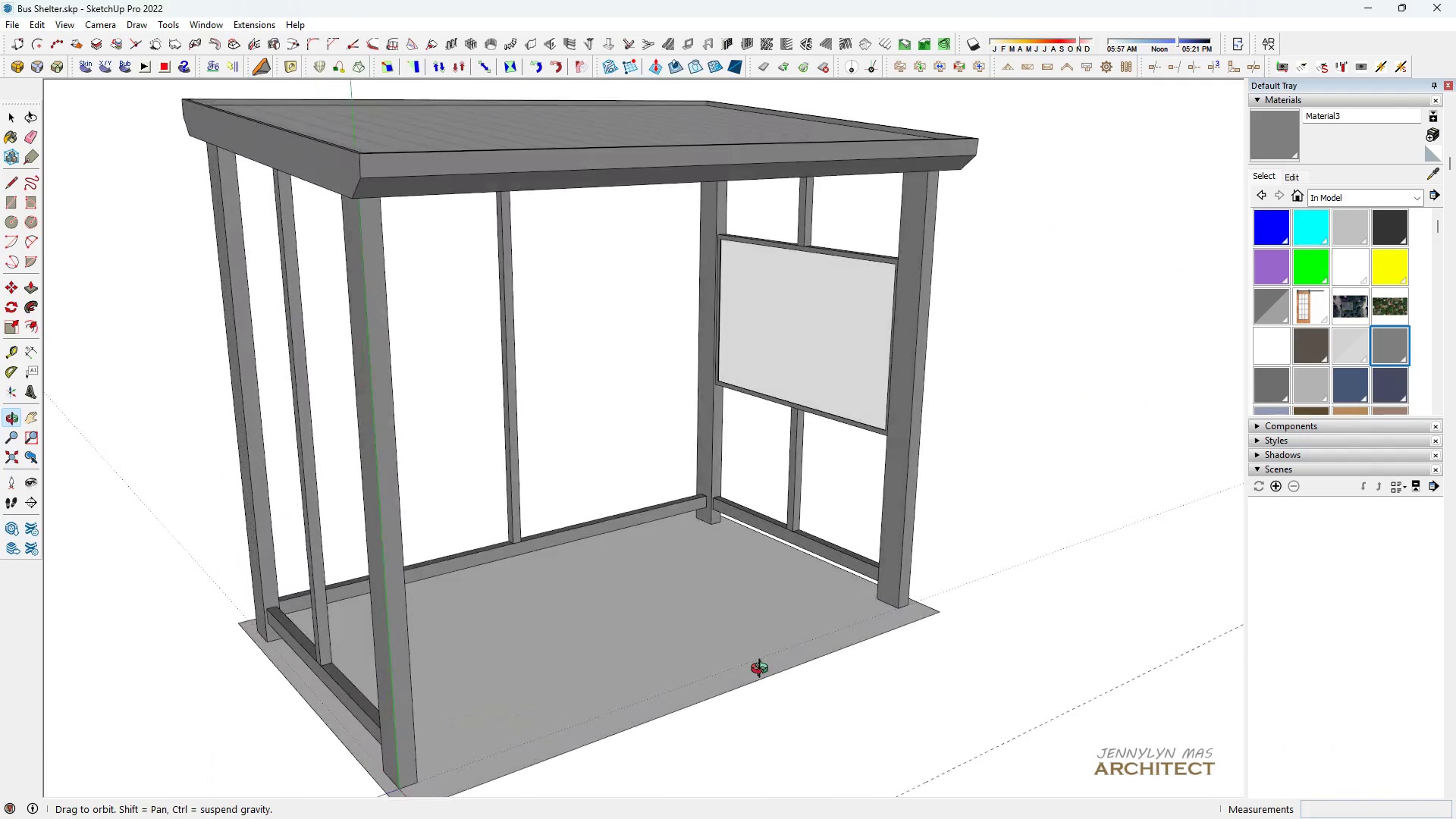 
scroll: coordinate [617, 507], scroll_direction: up, amount: 5.0
 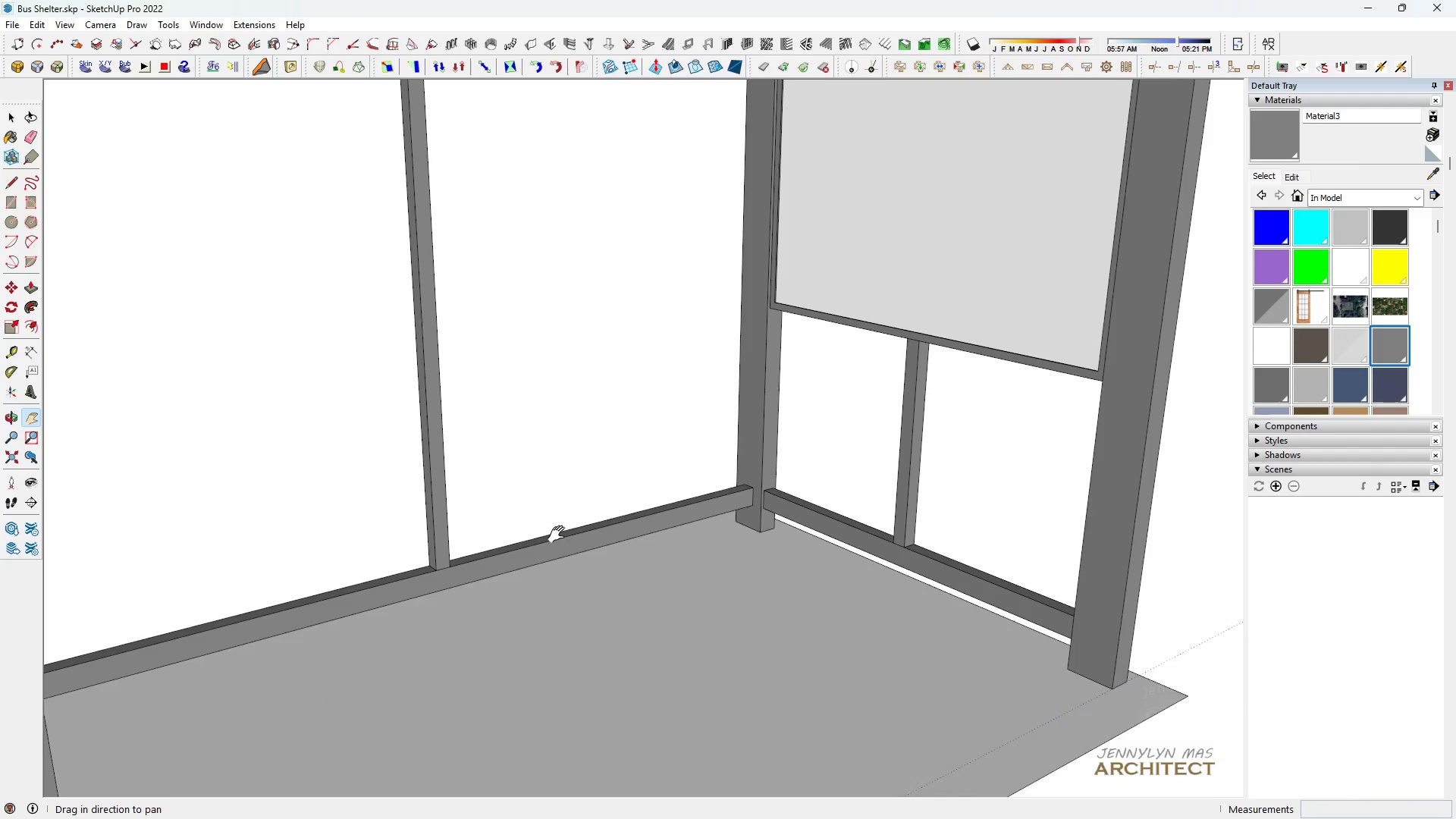 
key(H)
 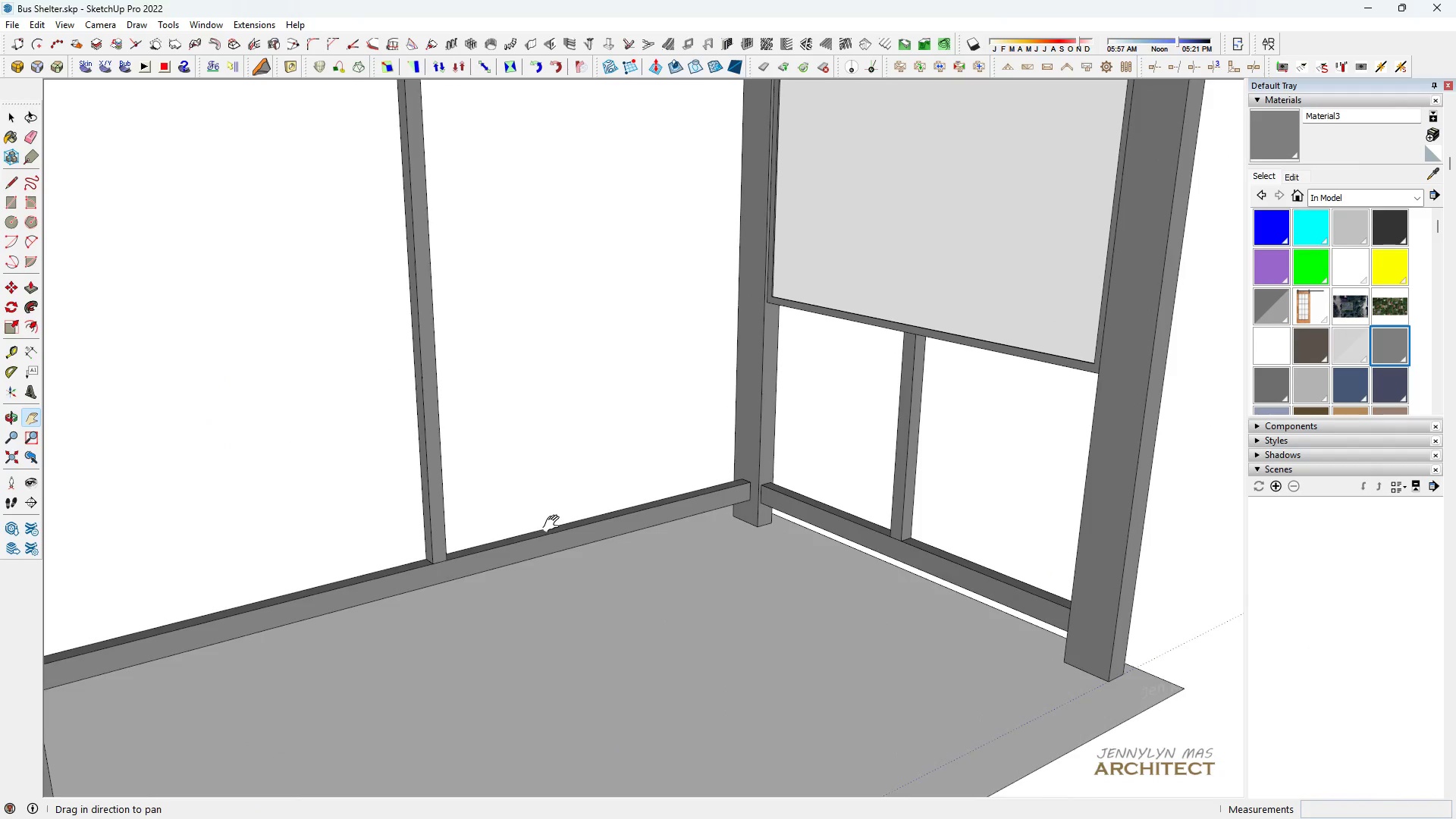 
left_click_drag(start_coordinate=[555, 526], to_coordinate=[563, 556])
 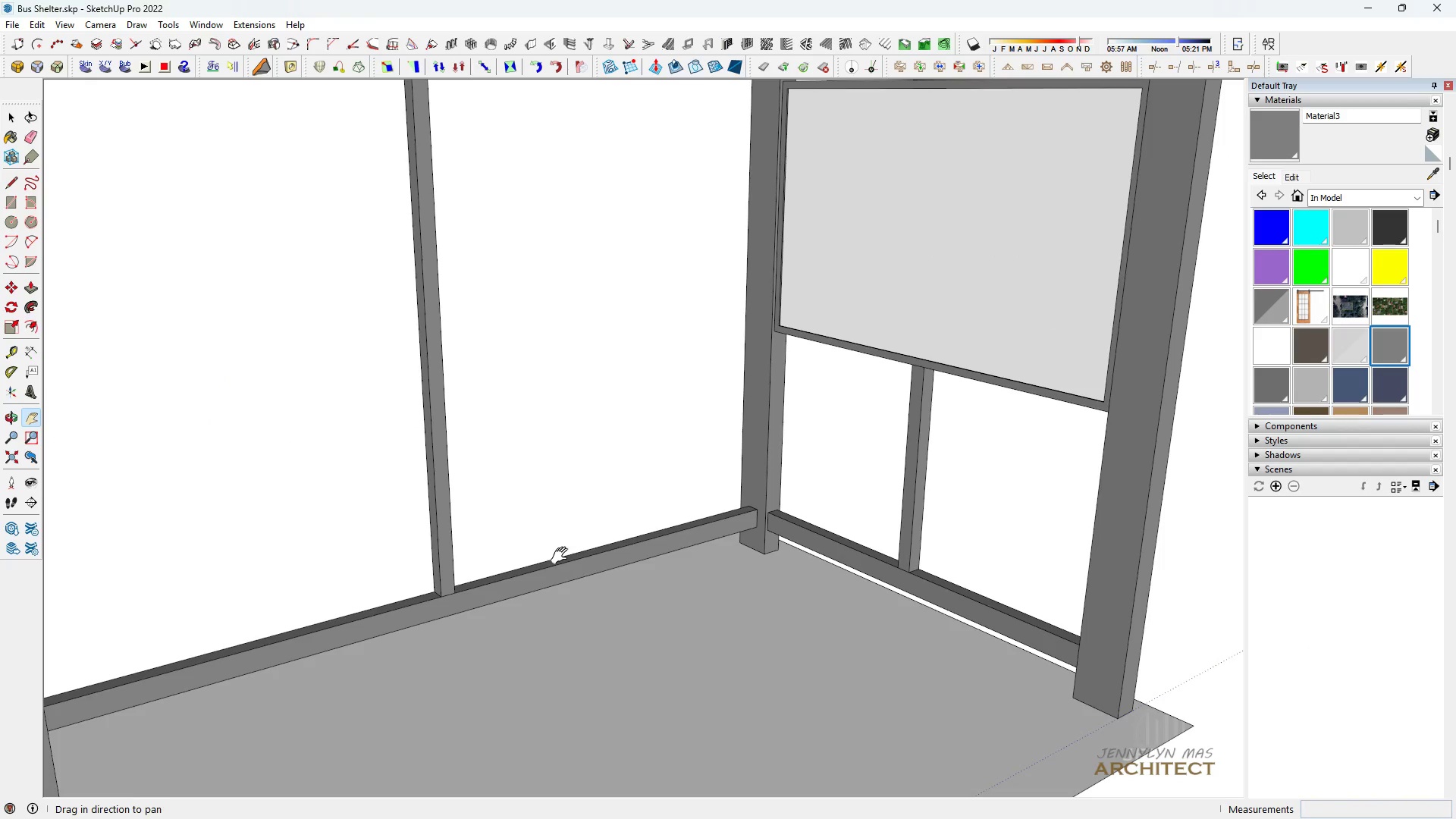 
key(Space)
 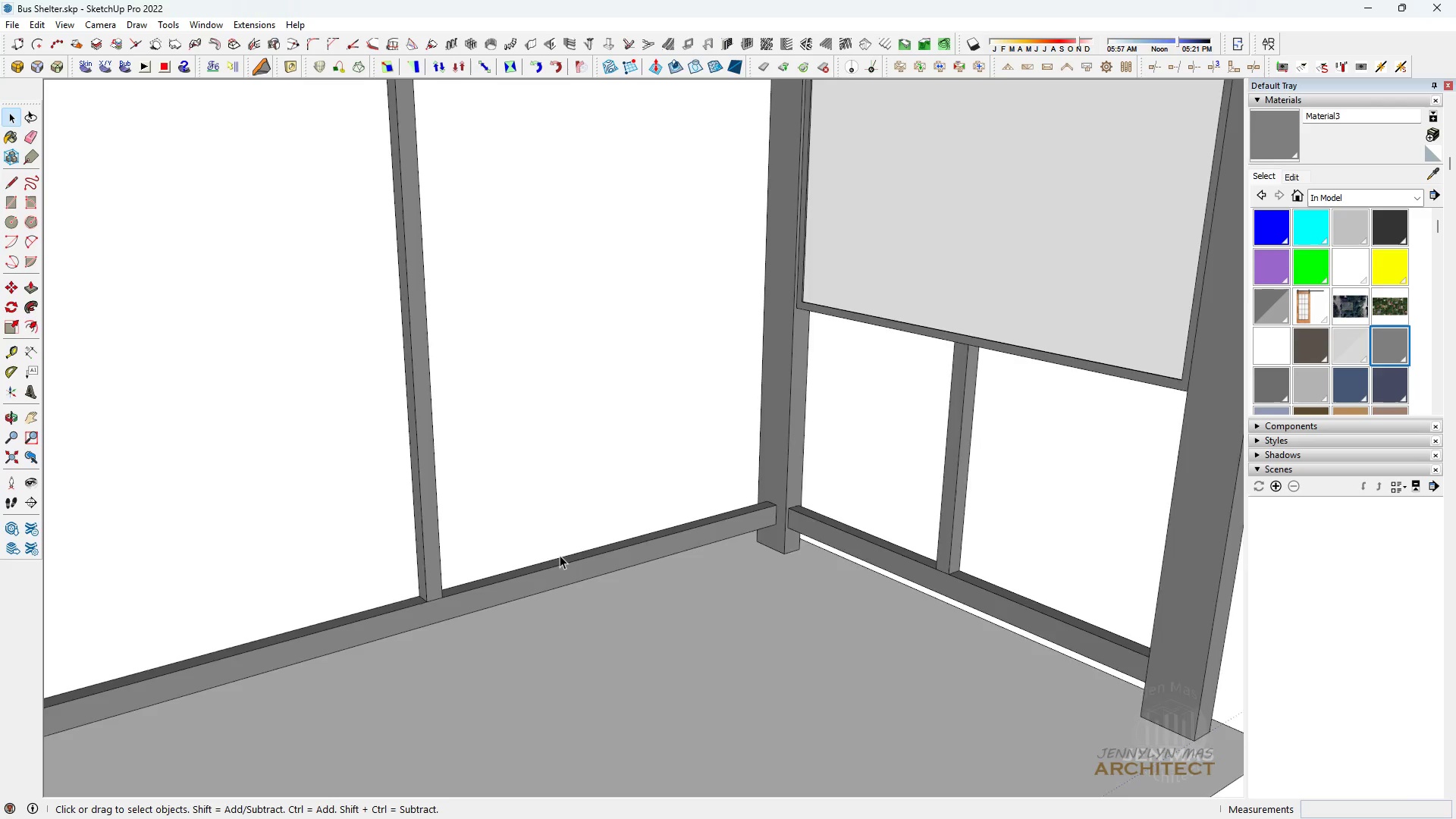 
scroll: coordinate [560, 555], scroll_direction: up, amount: 3.0
 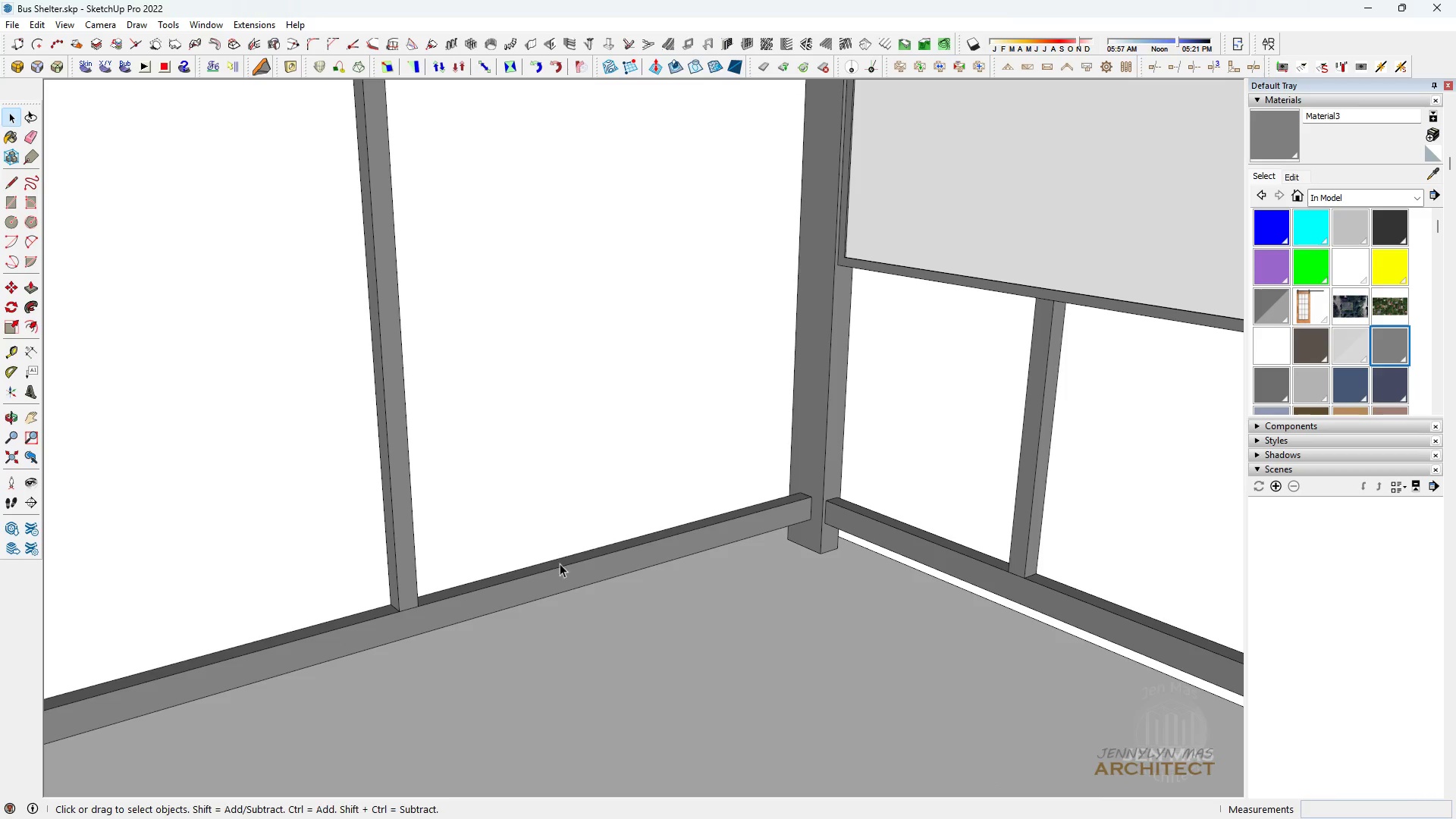 
key(T)
 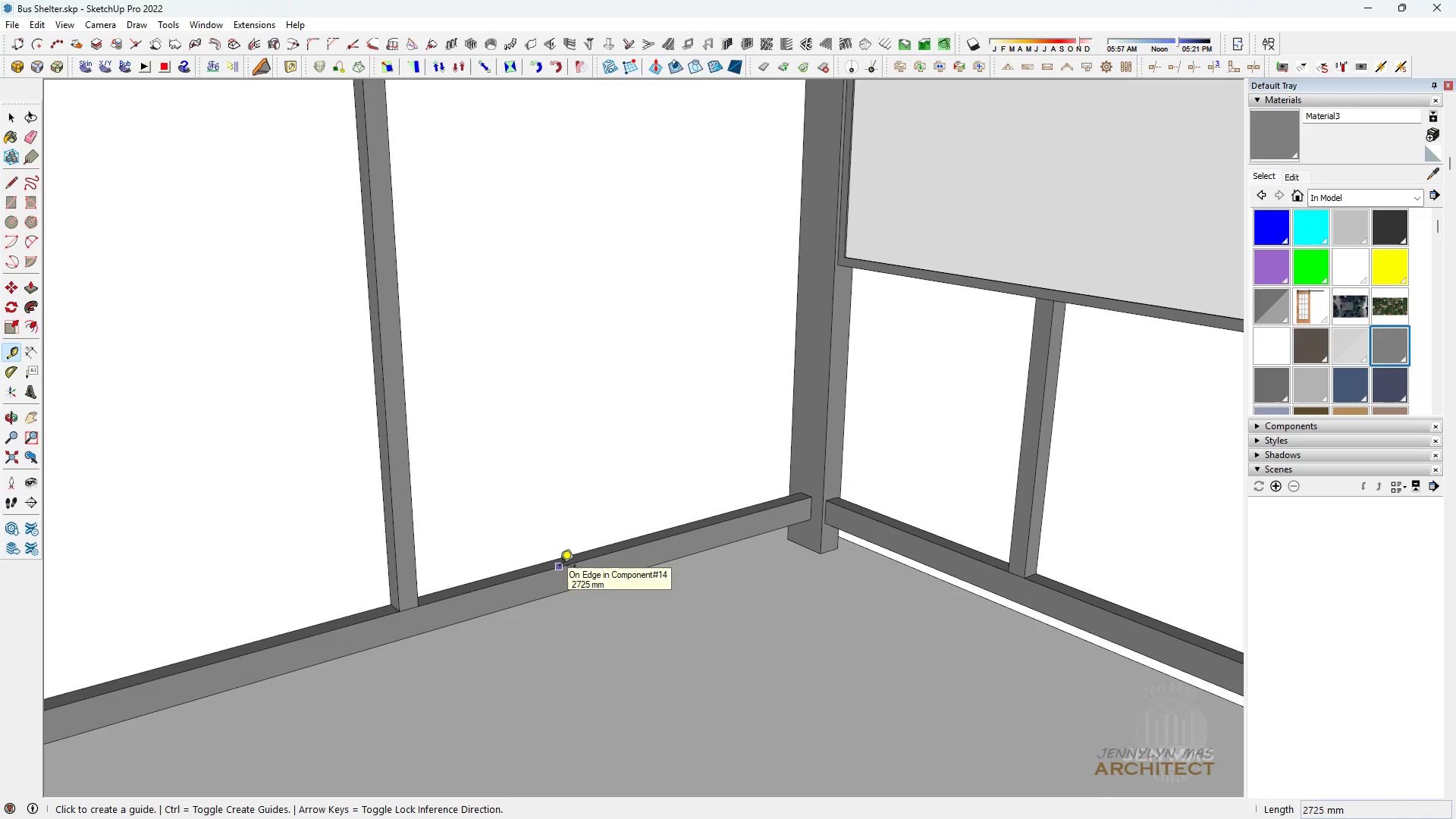 
left_click([560, 567])
 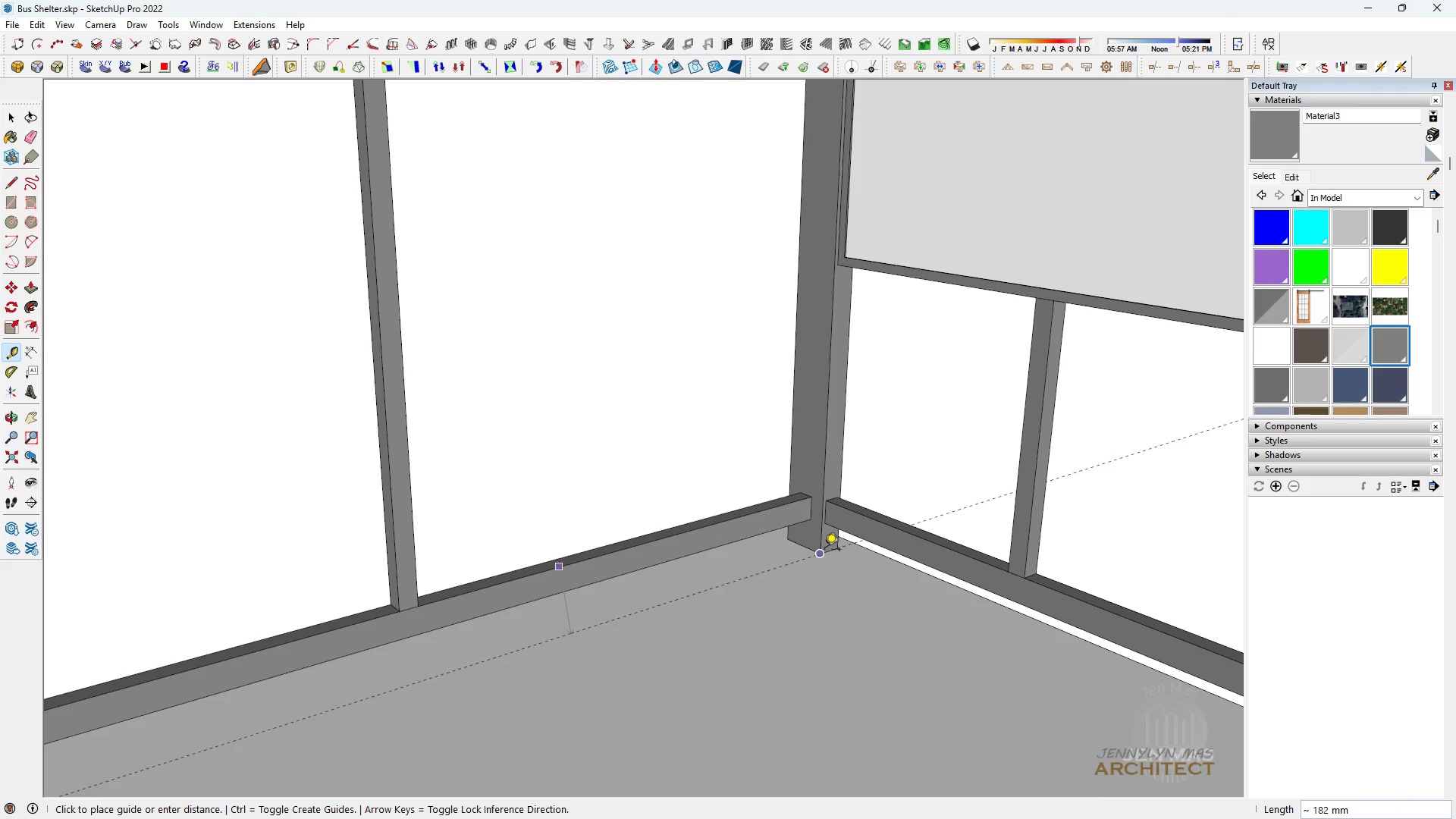 
left_click([824, 551])
 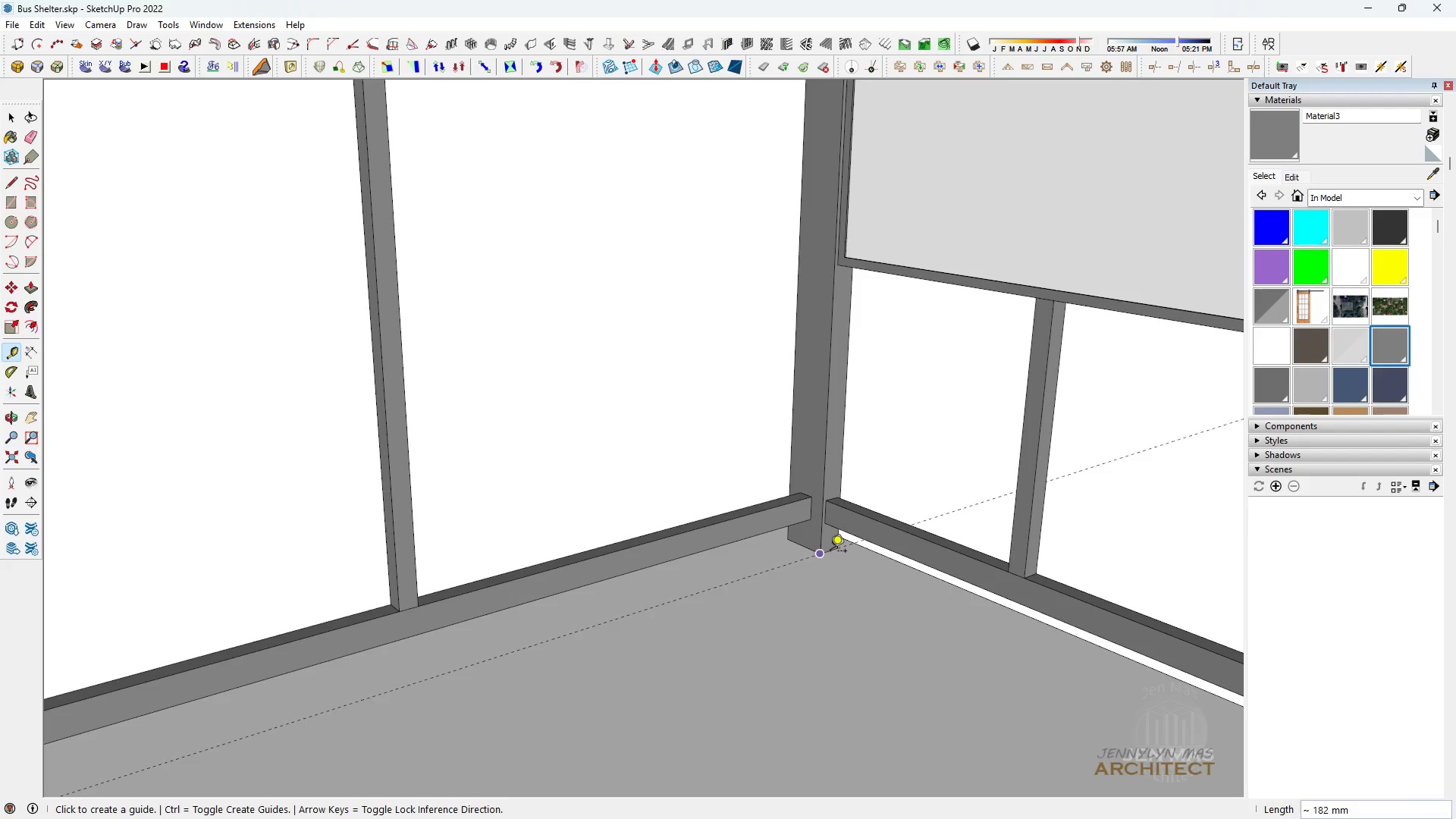 
scroll: coordinate [849, 573], scroll_direction: up, amount: 9.0
 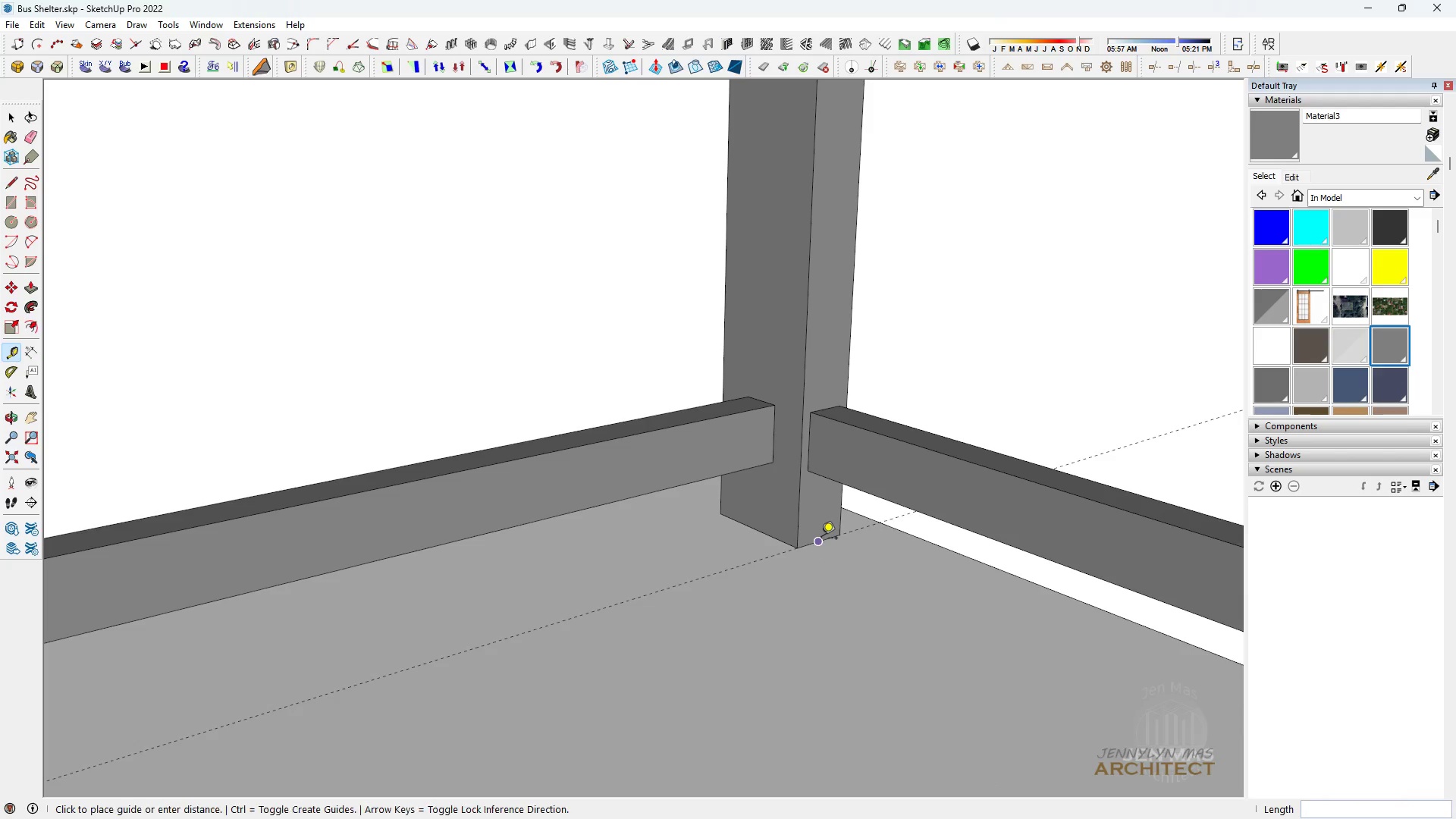 
left_click([821, 539])
 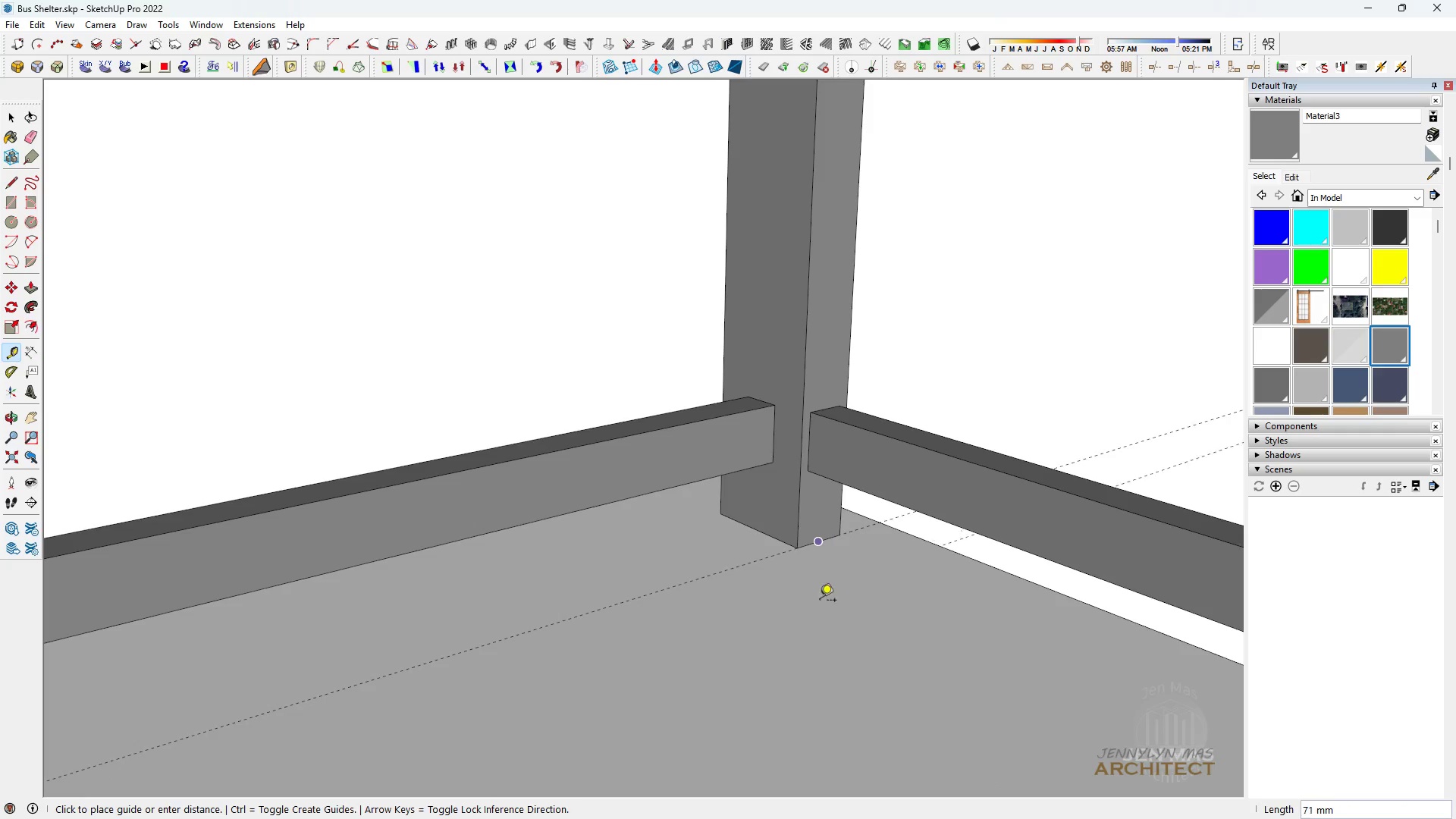 
scroll: coordinate [801, 642], scroll_direction: down, amount: 9.0
 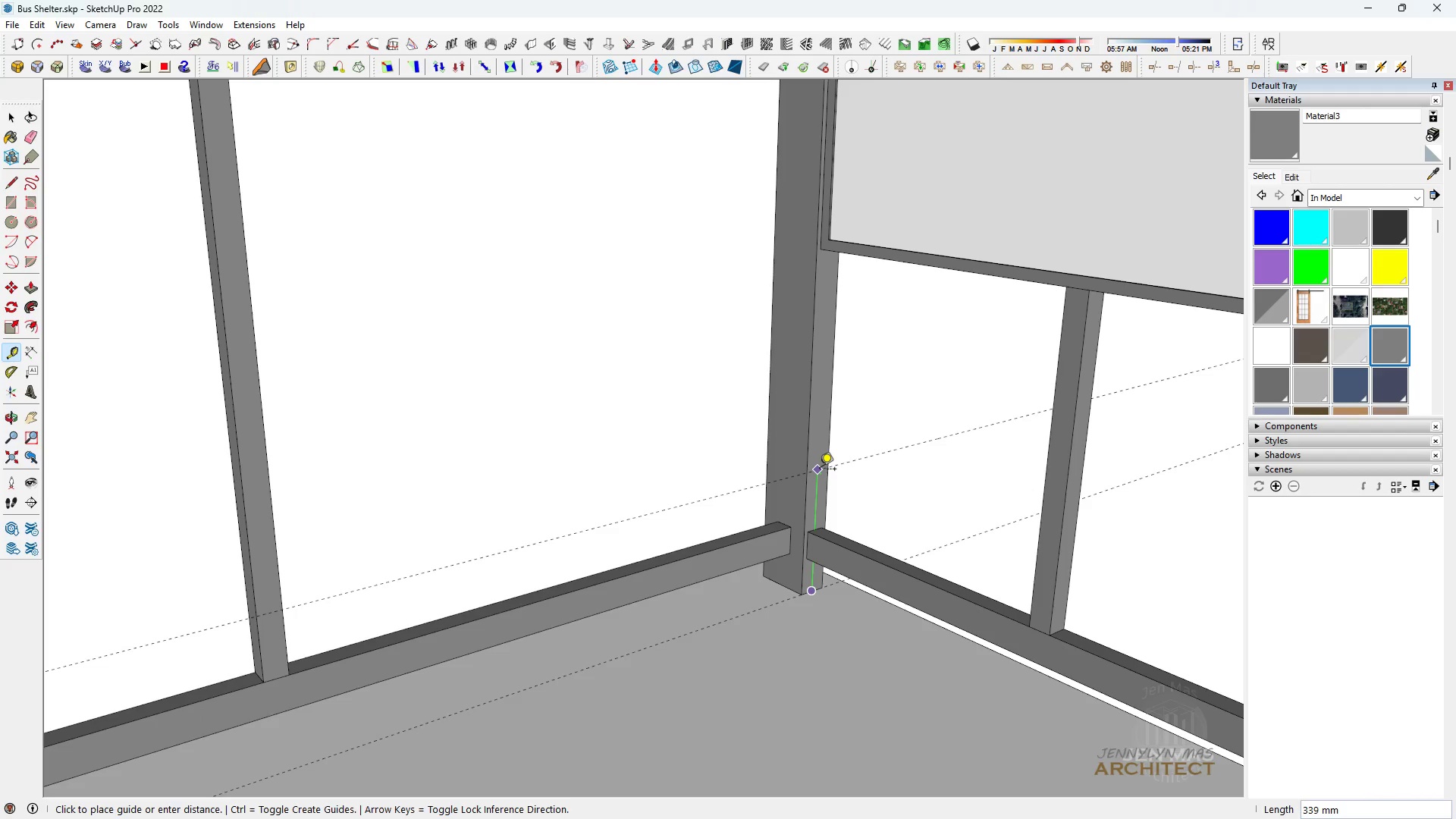 
wait(21.5)
 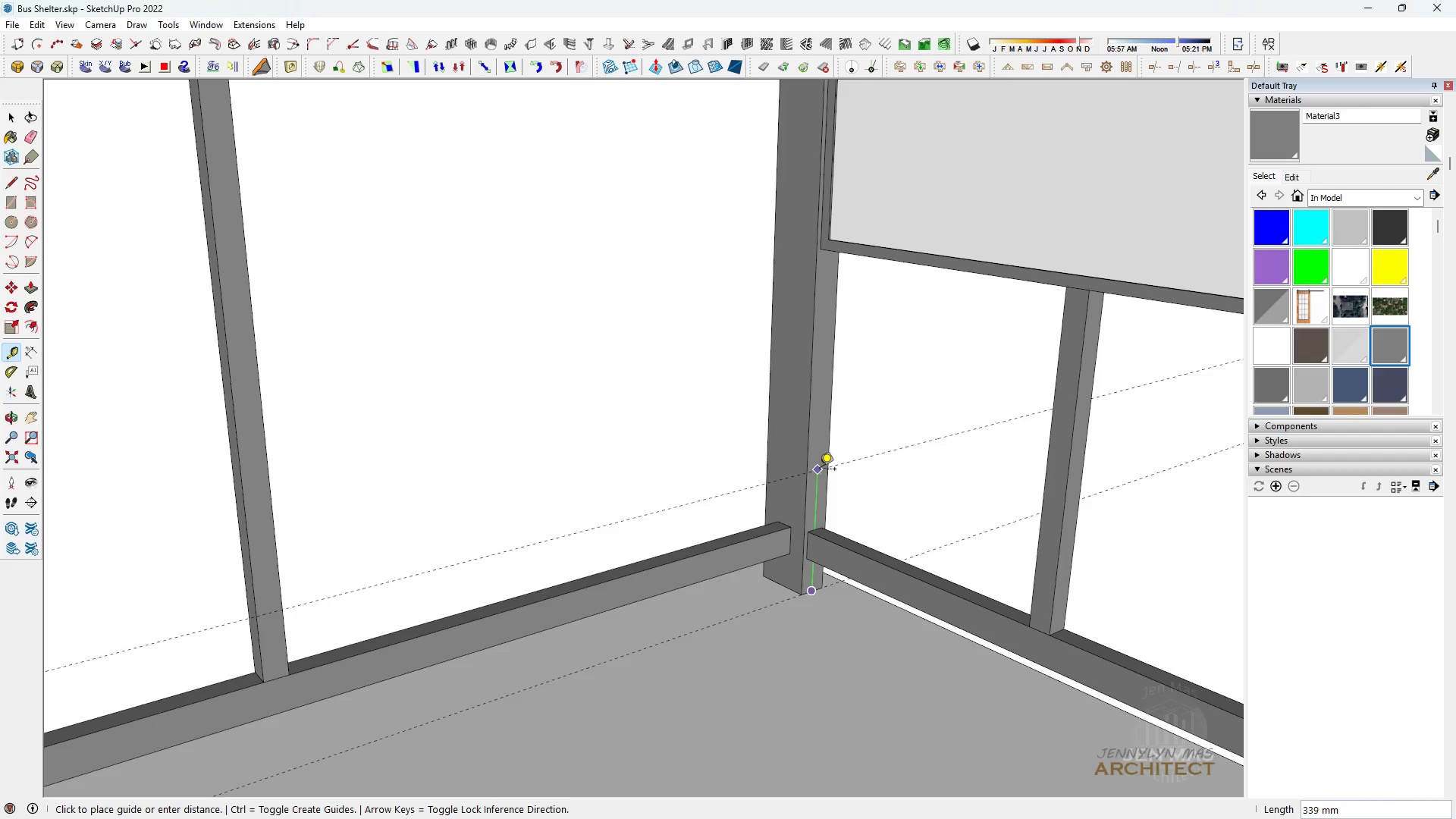 
scroll: coordinate [803, 501], scroll_direction: up, amount: 2.0
 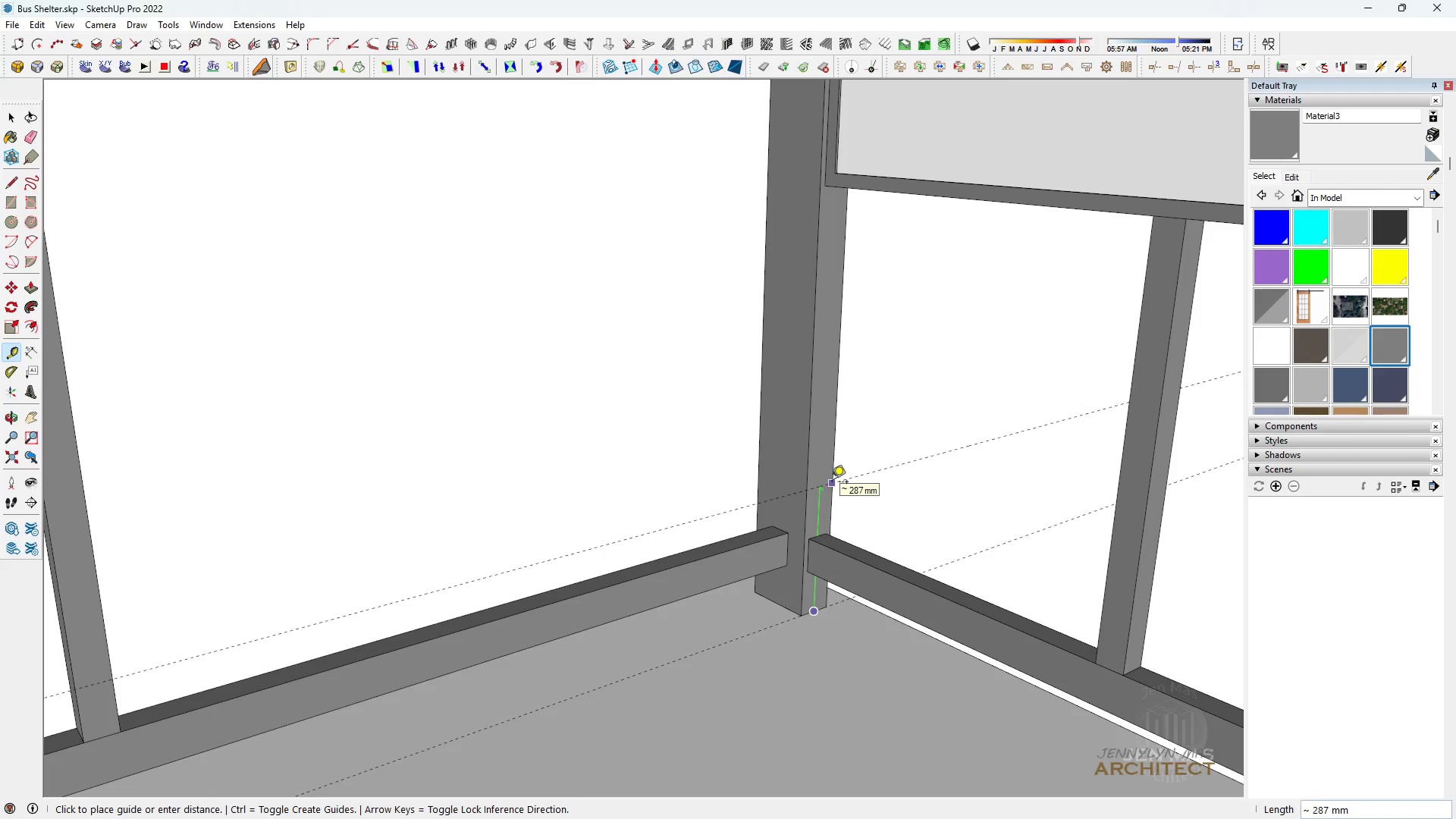 
wait(7.98)
 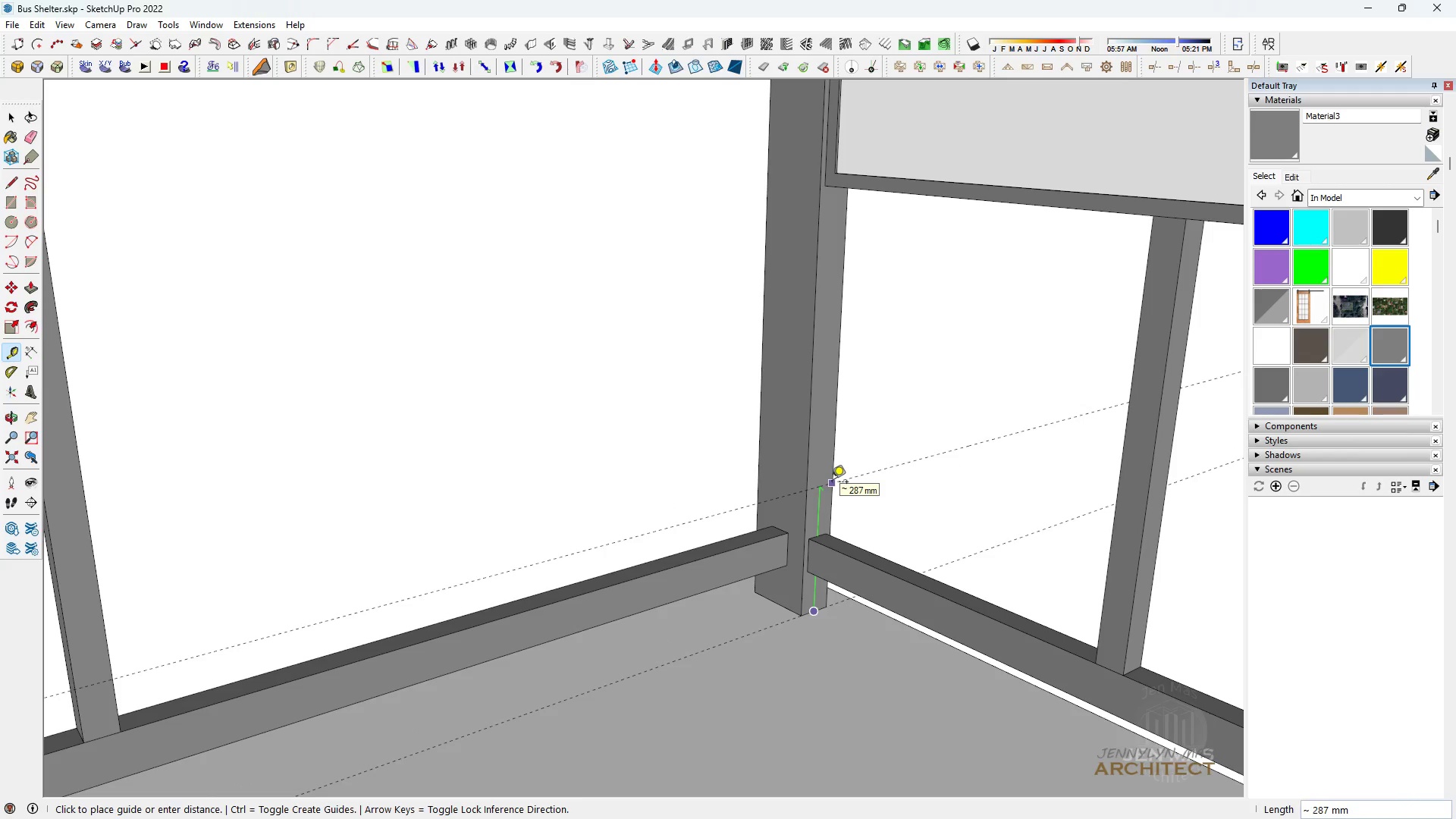 
type(450)
 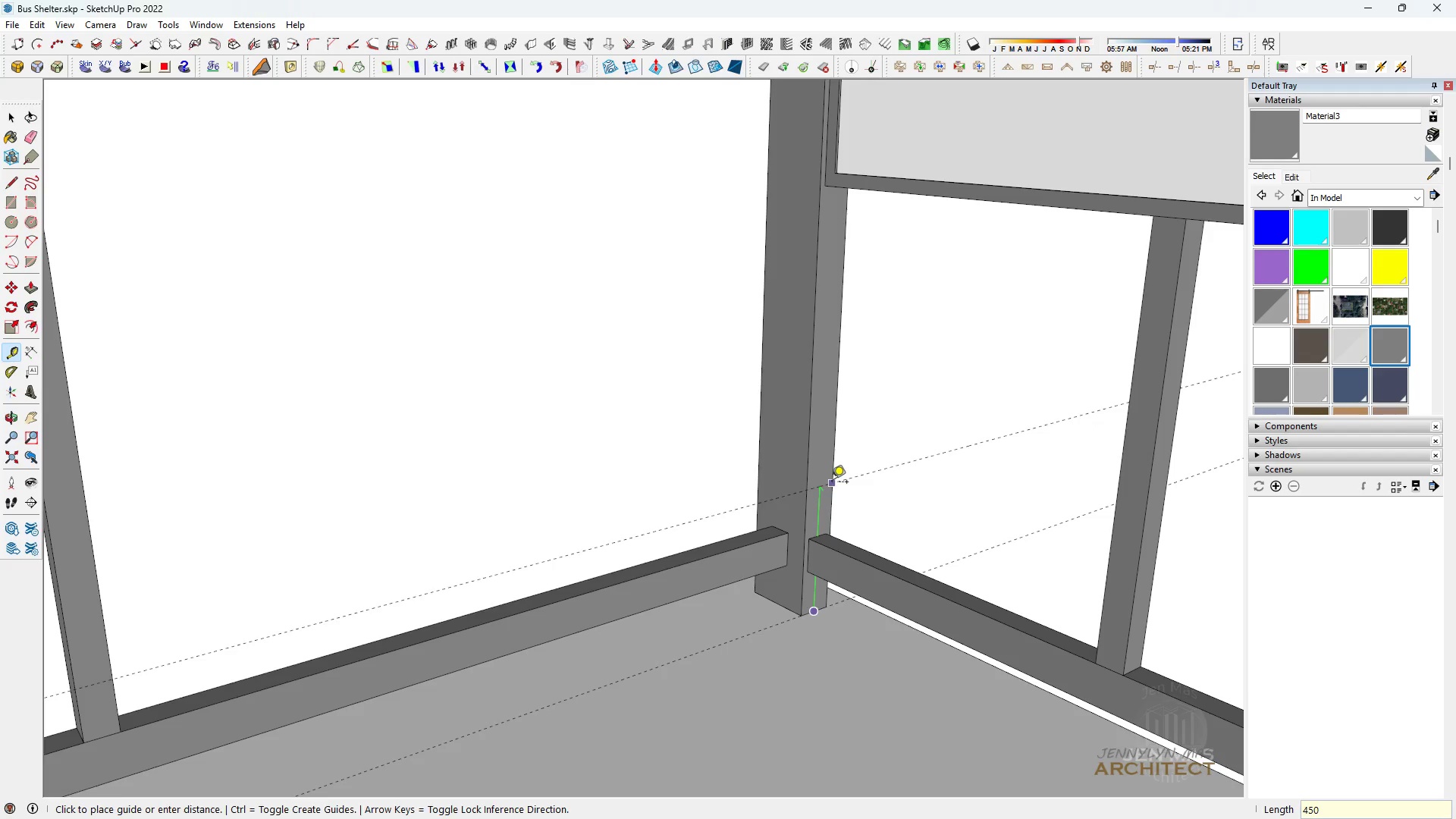 
key(Enter)
 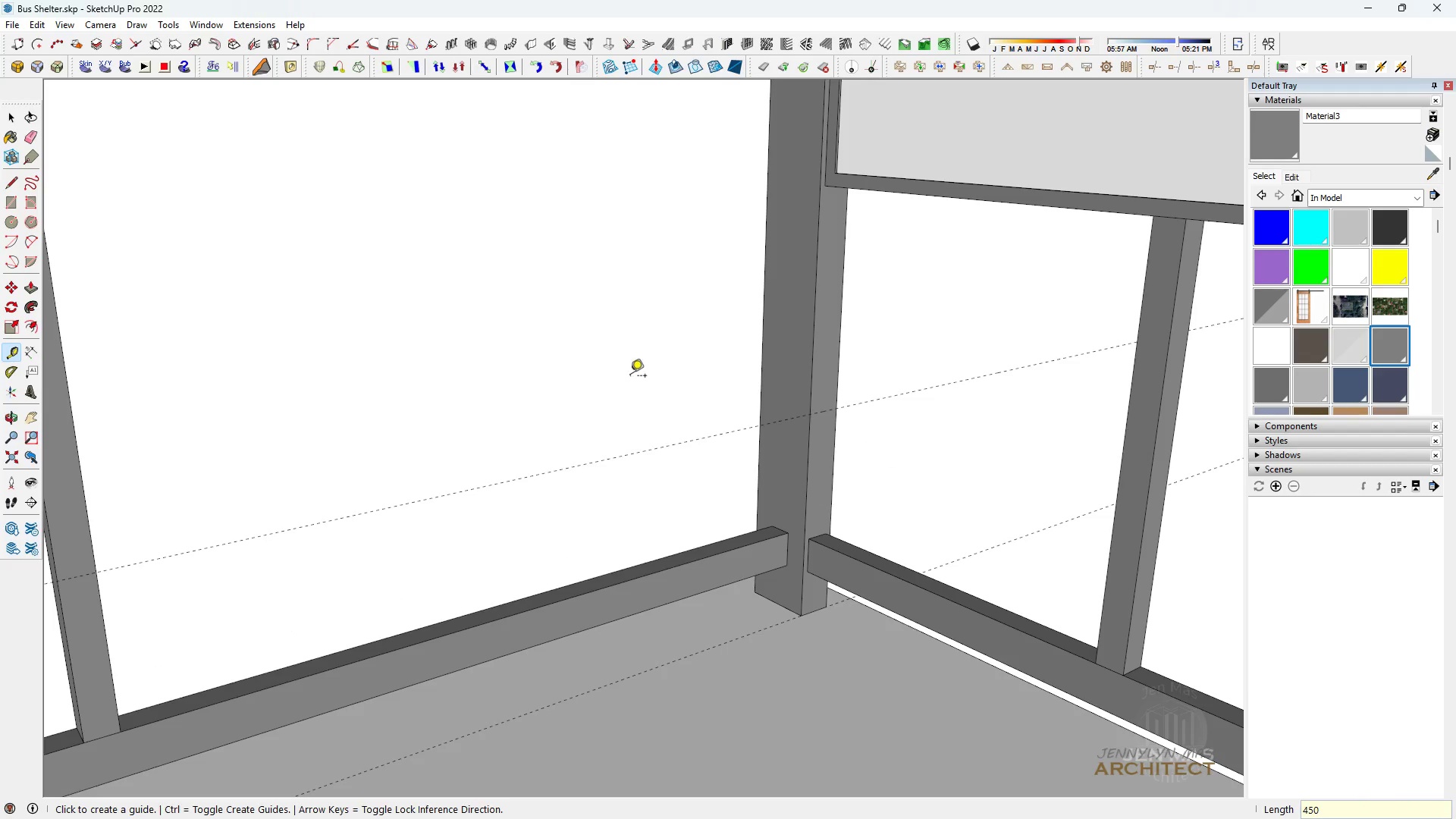 
scroll: coordinate [626, 433], scroll_direction: down, amount: 15.0
 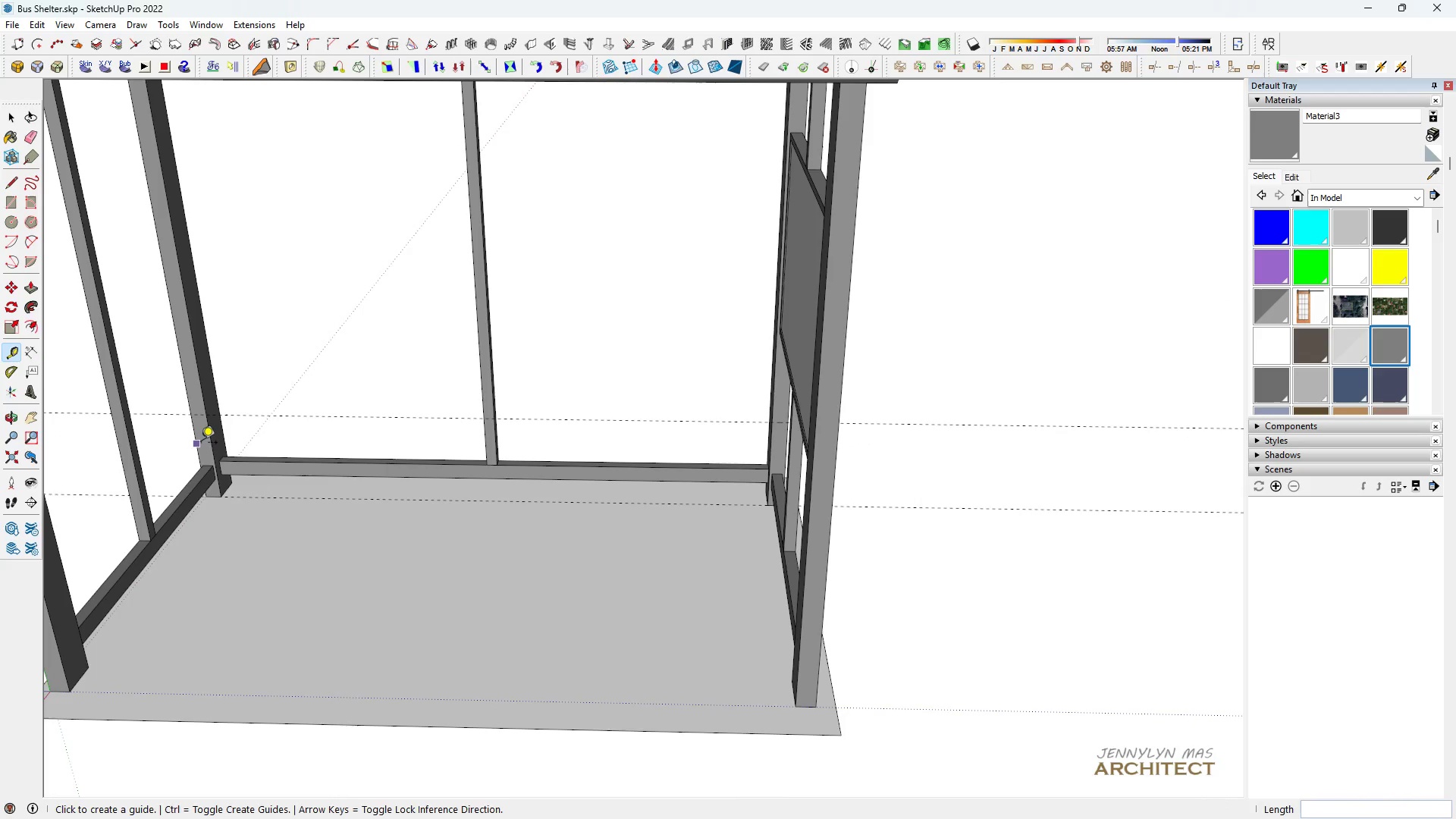 
key(Space)
 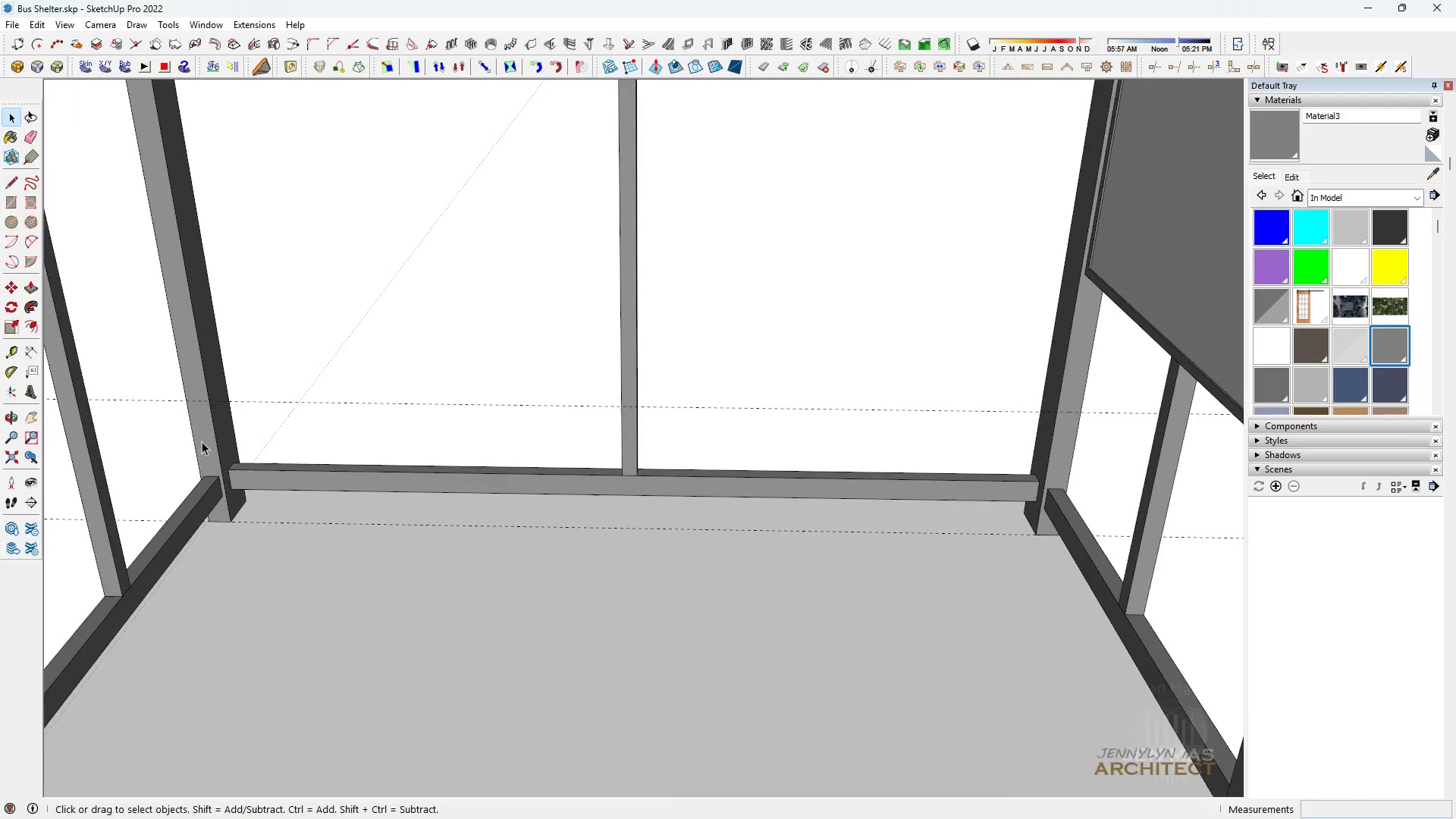 
scroll: coordinate [200, 441], scroll_direction: up, amount: 4.0
 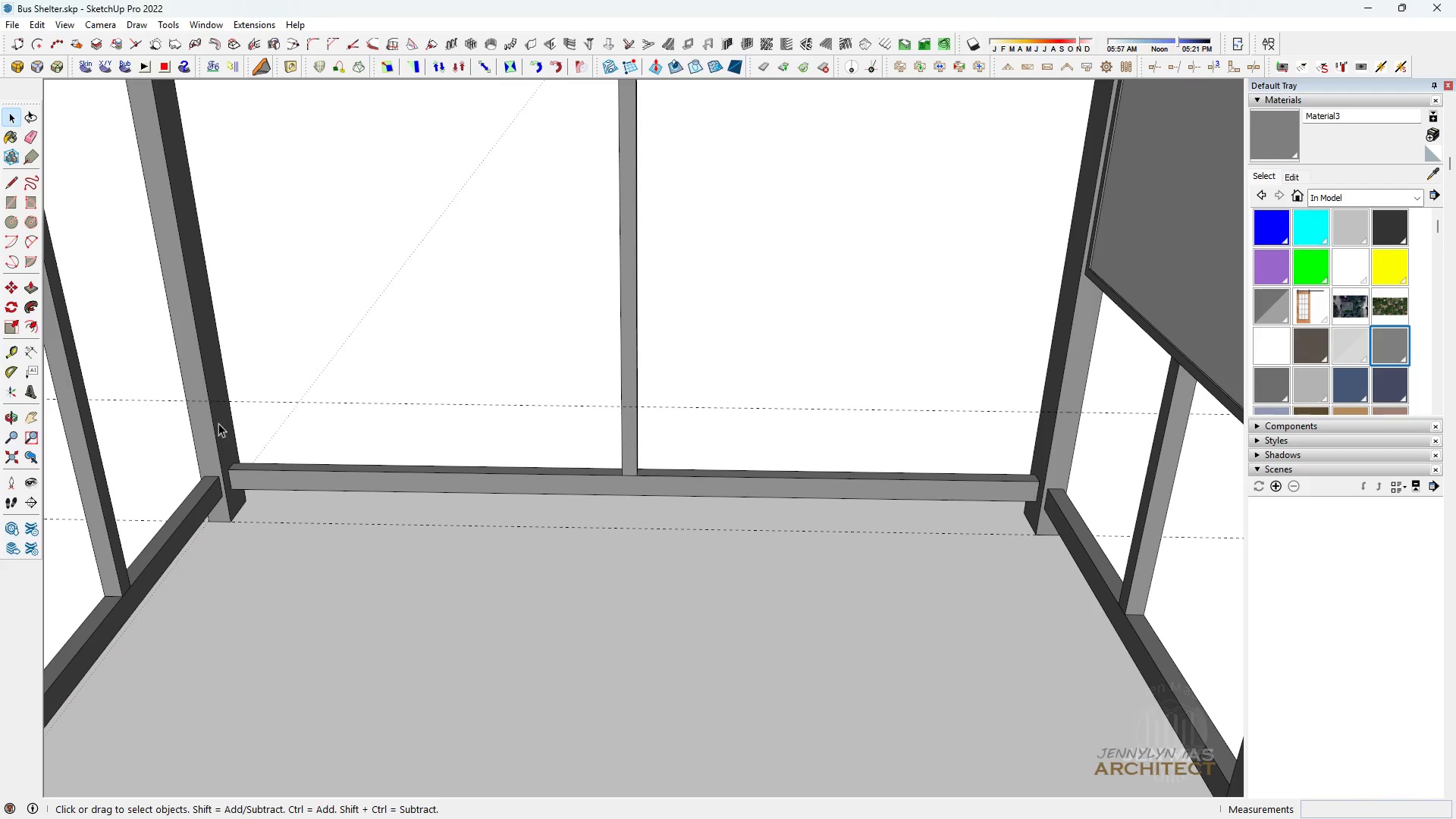 
key(R)
 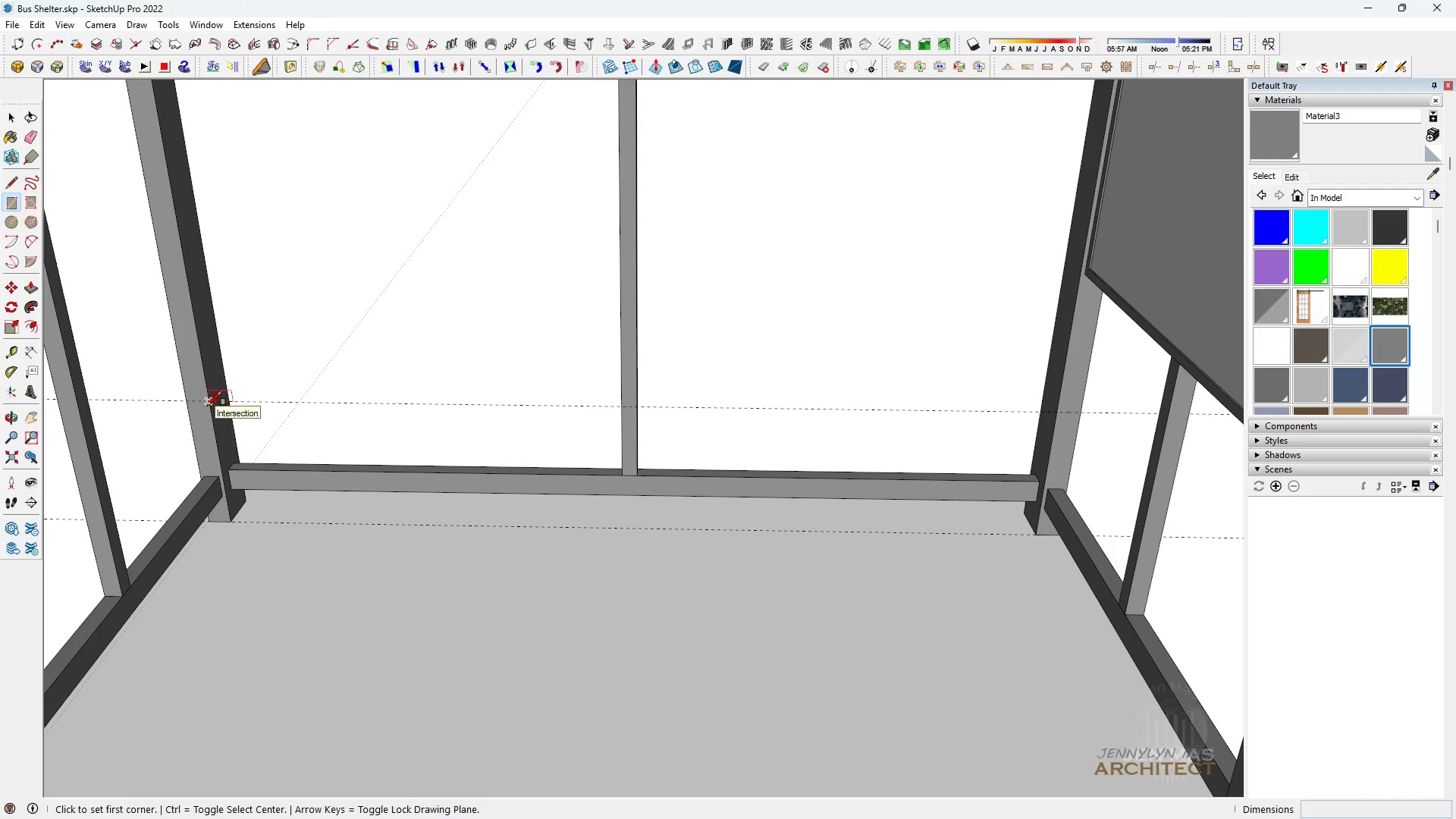 
left_click([207, 406])
 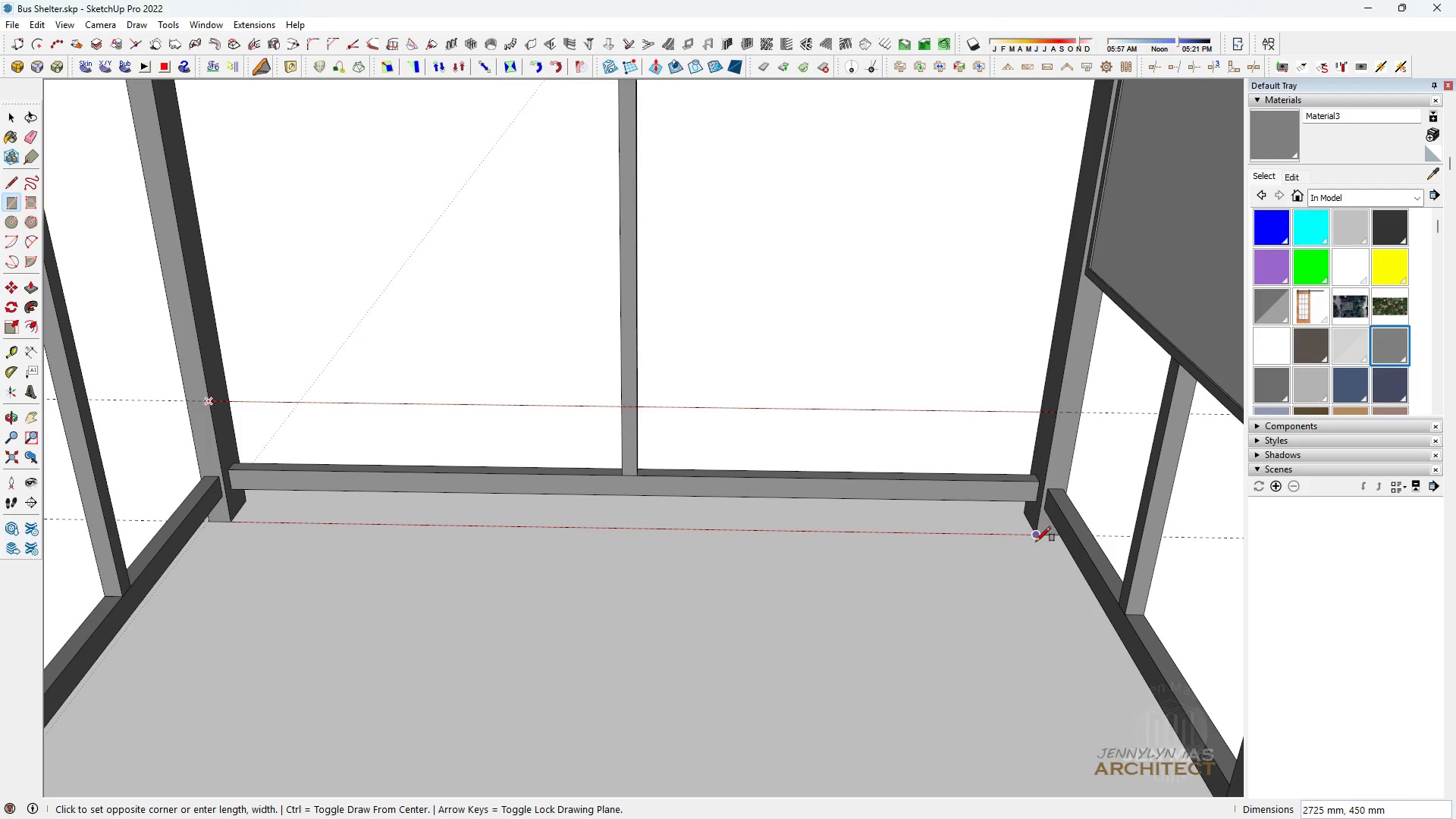 
left_click([1041, 531])
 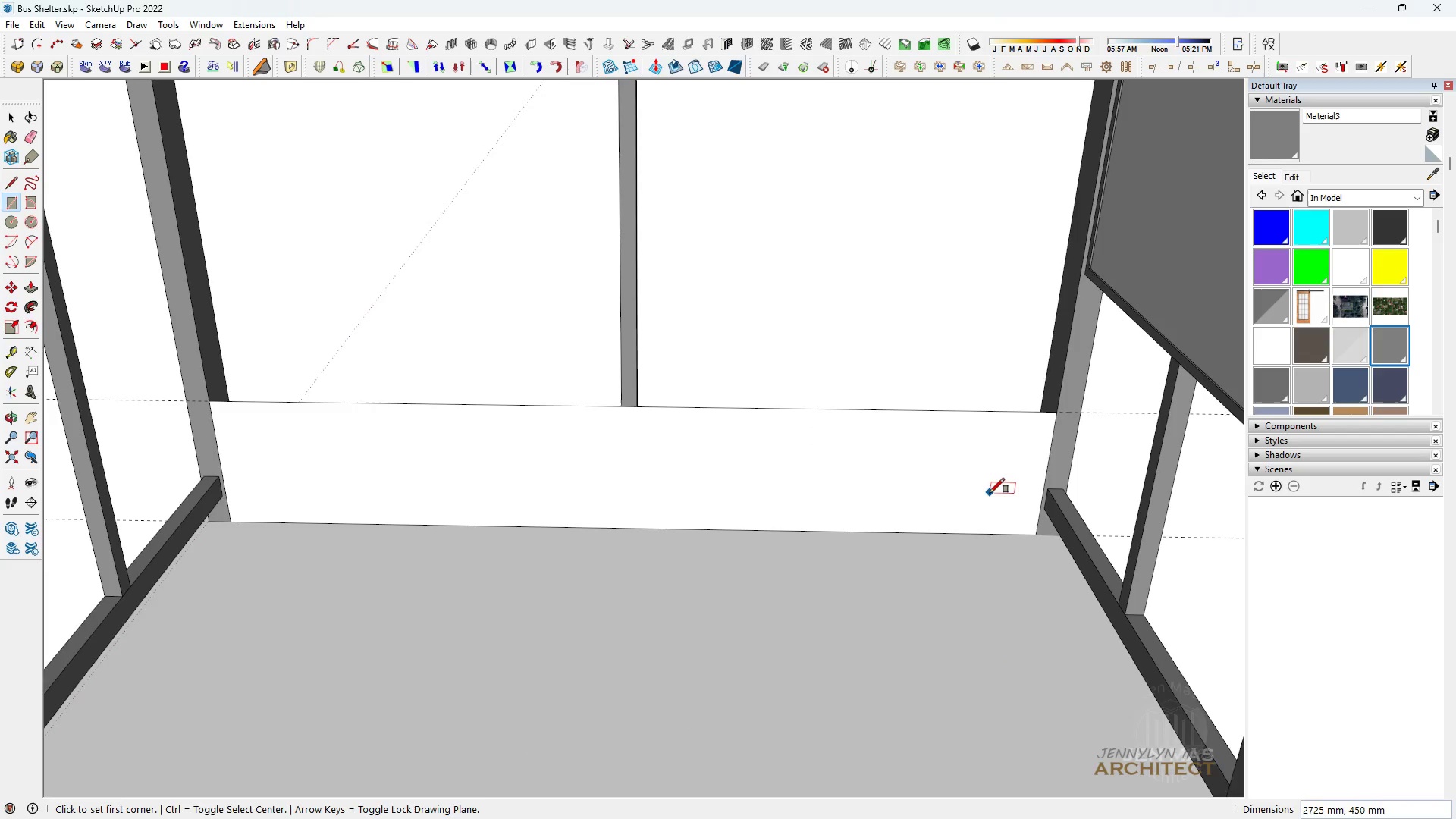 
key(Space)
 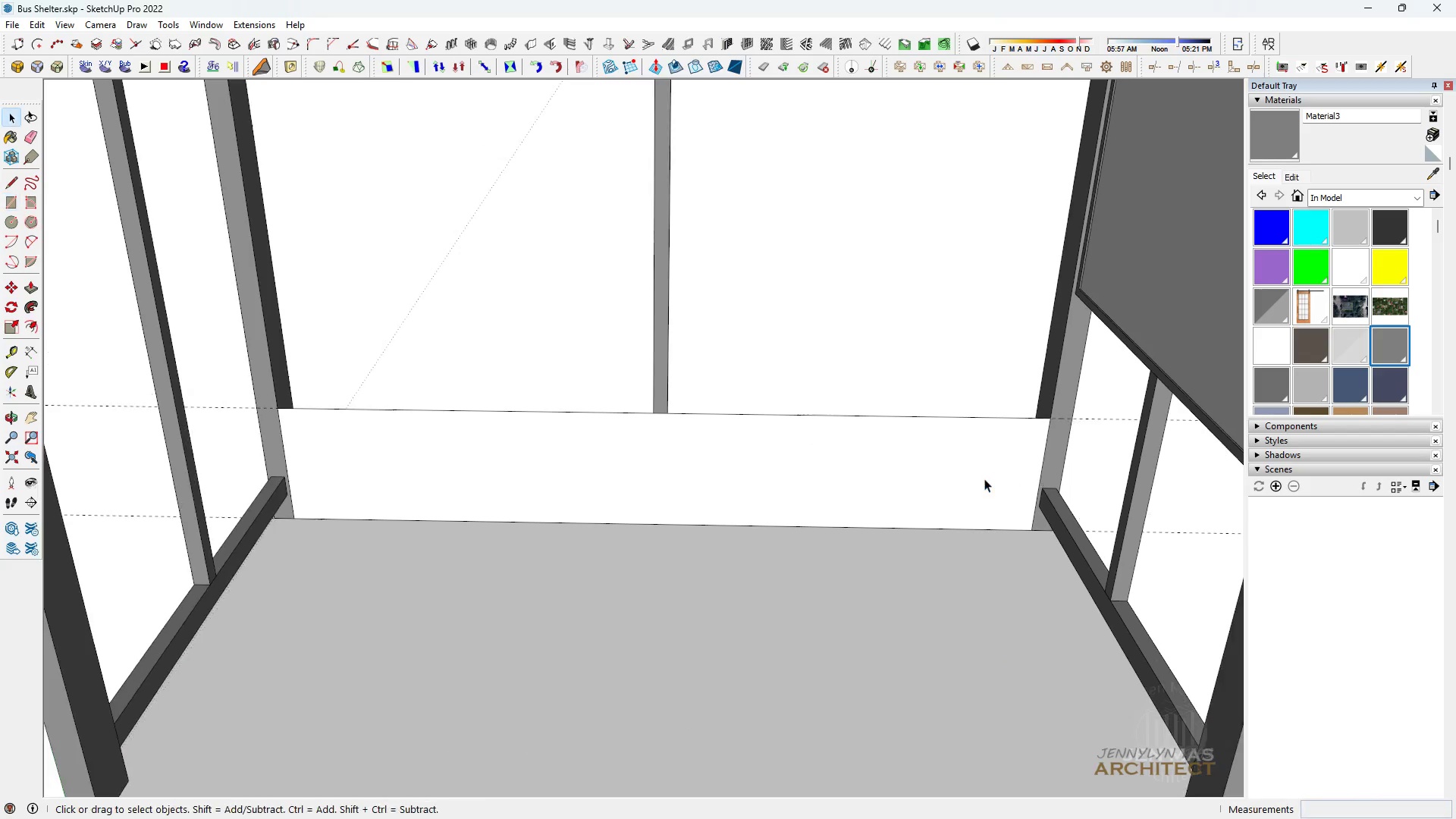 
scroll: coordinate [985, 482], scroll_direction: down, amount: 1.0
 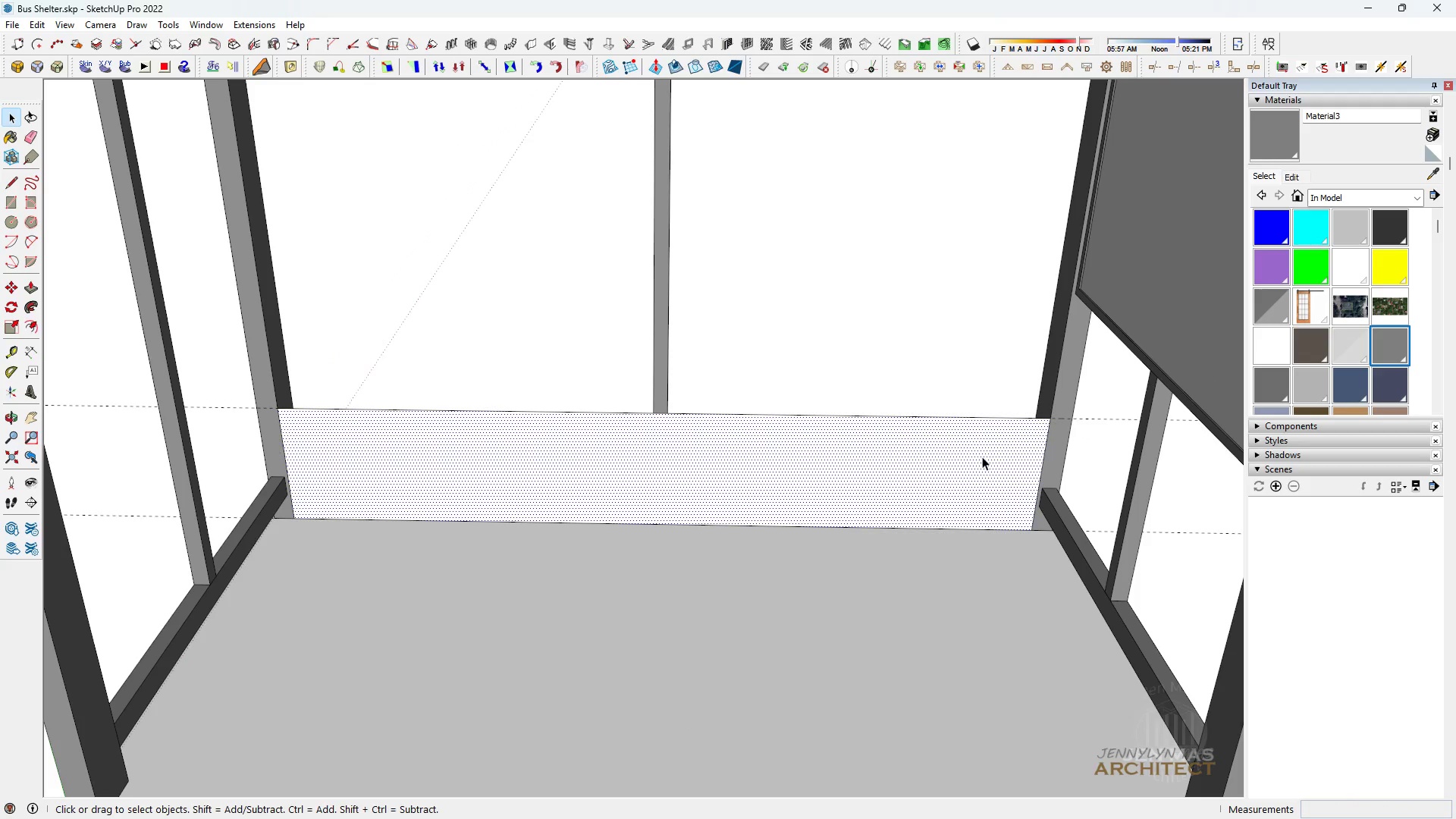 
double_click([982, 457])
 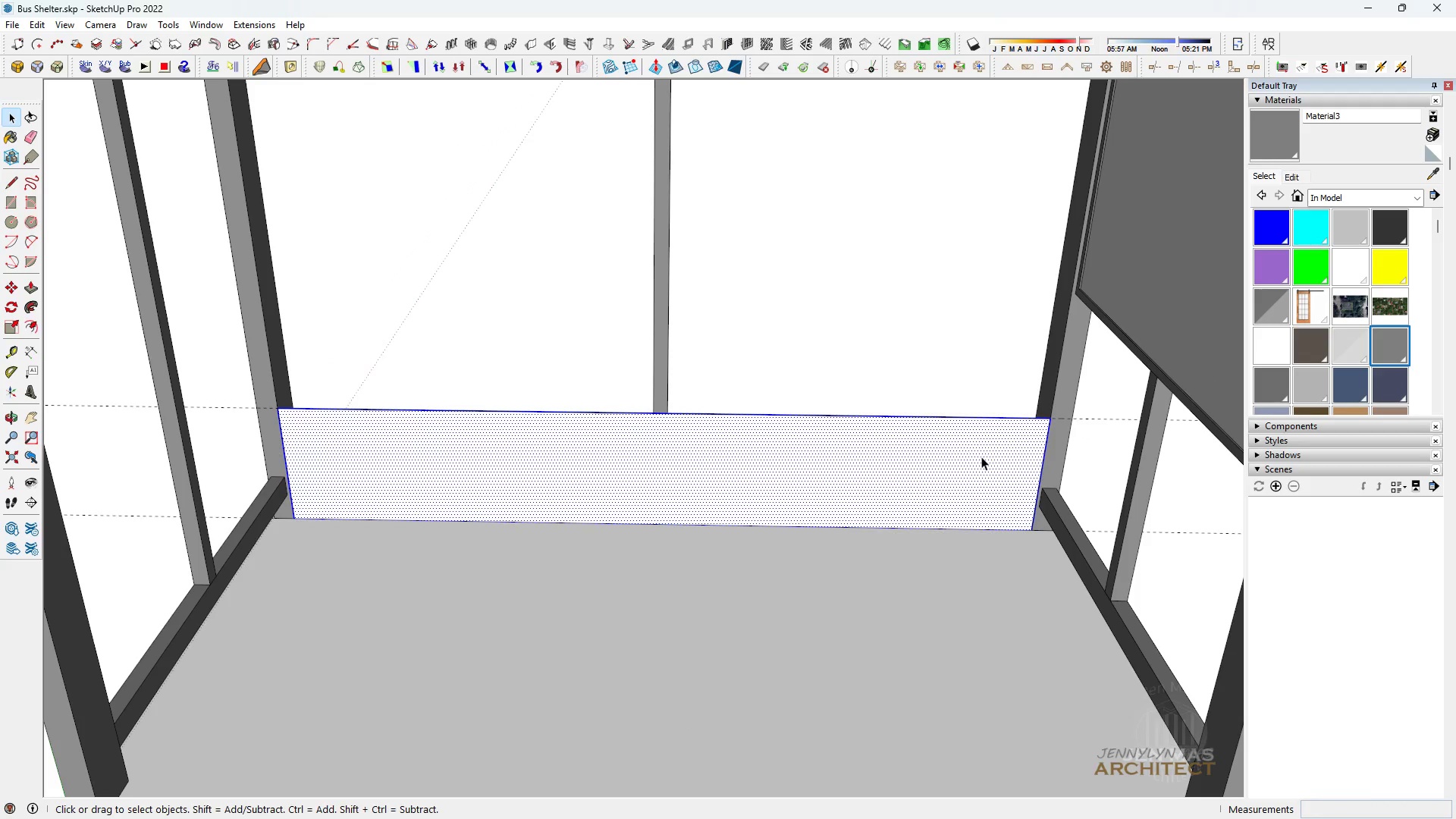 
key(Space)
 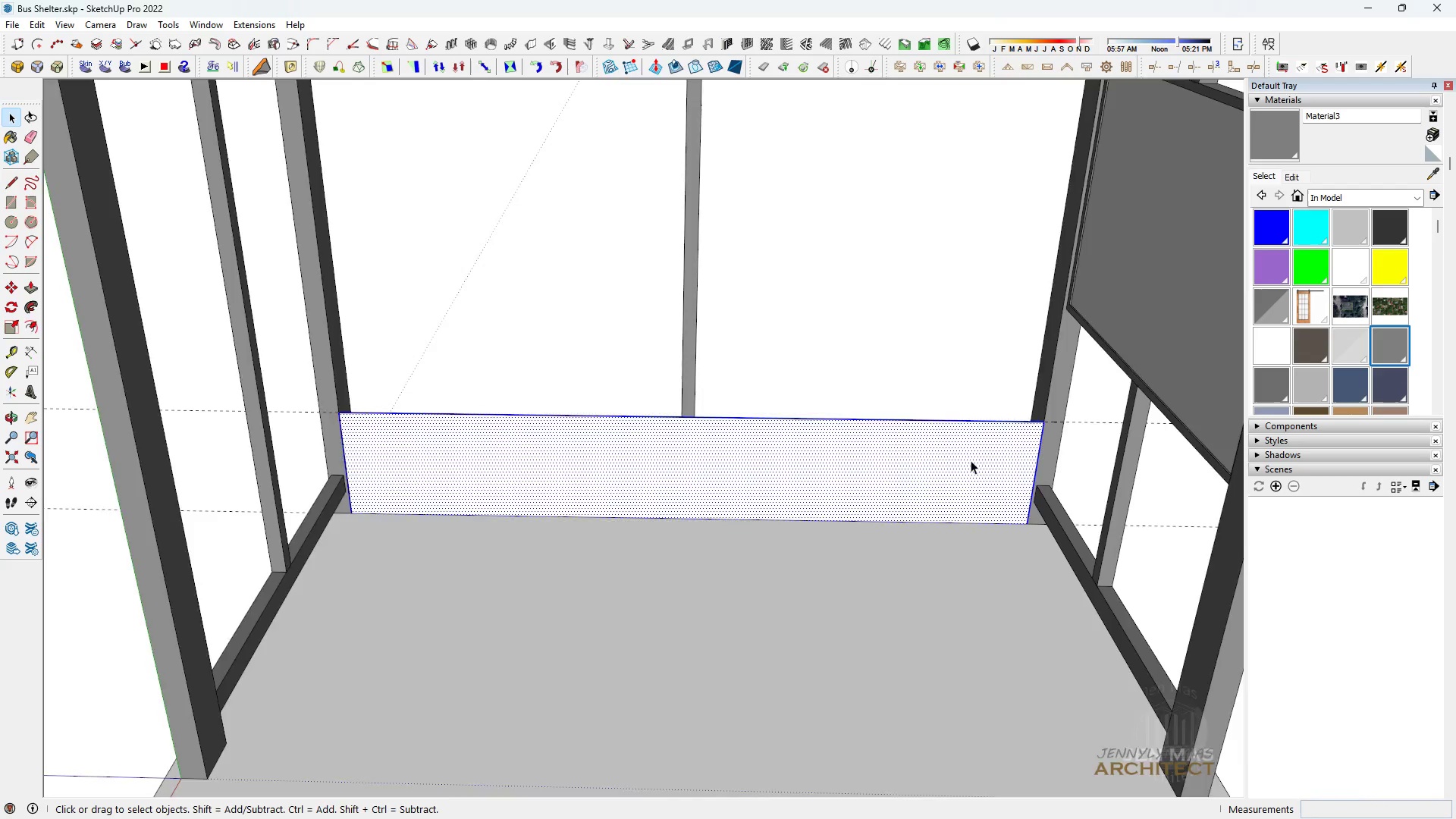 
scroll: coordinate [996, 463], scroll_direction: down, amount: 1.0
 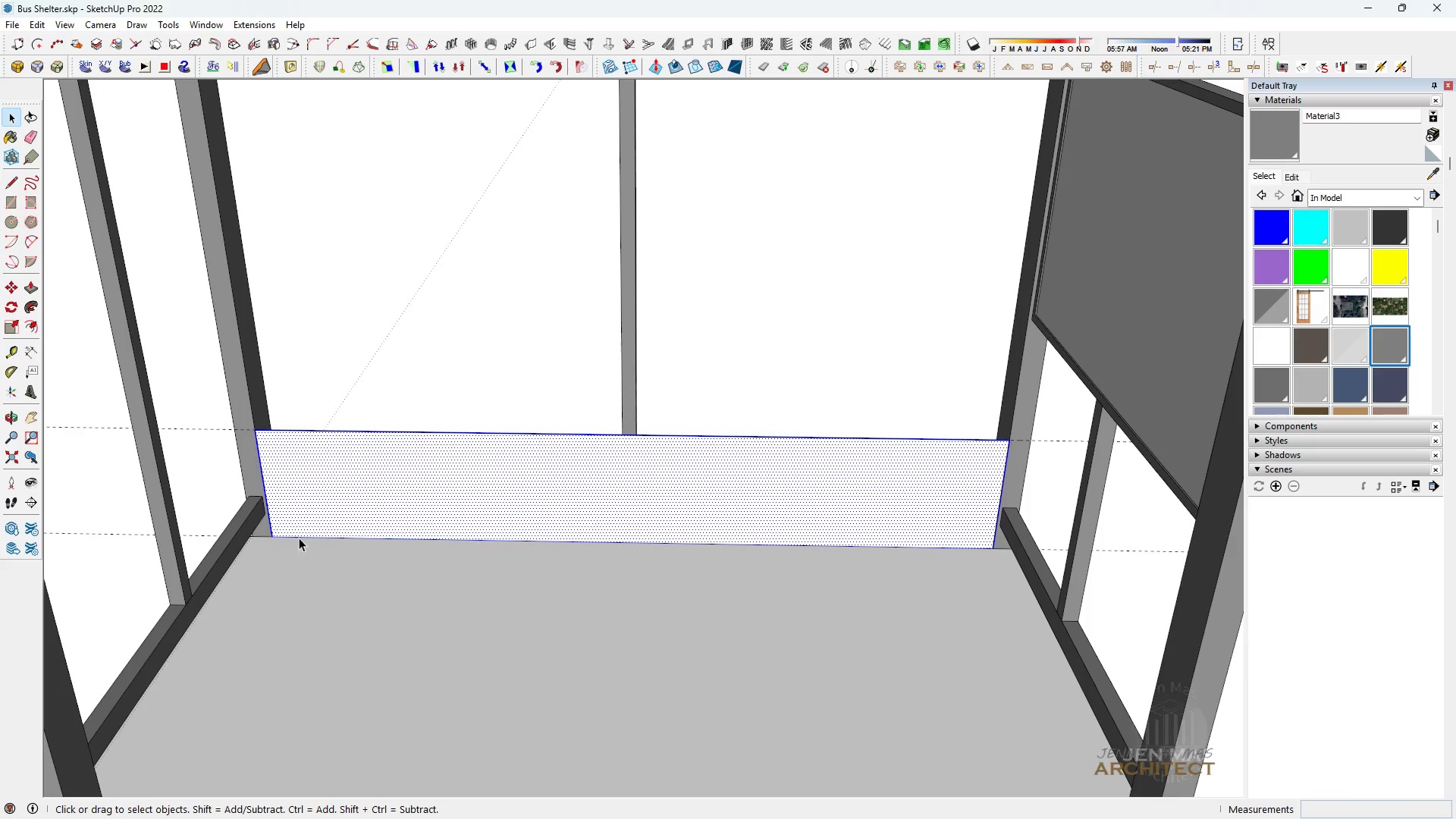 
scroll: coordinate [269, 495], scroll_direction: up, amount: 3.0
 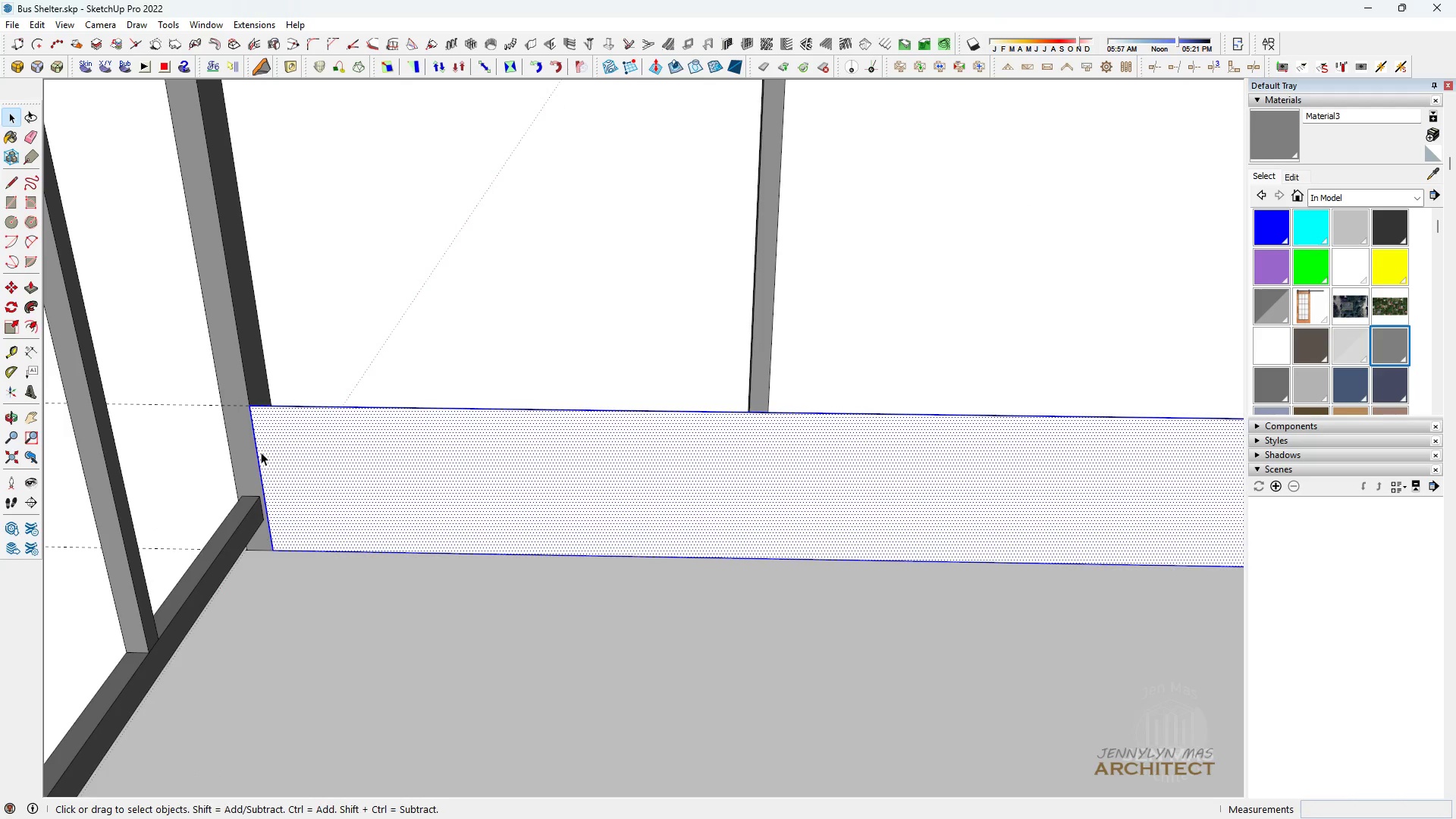 
key(Space)
 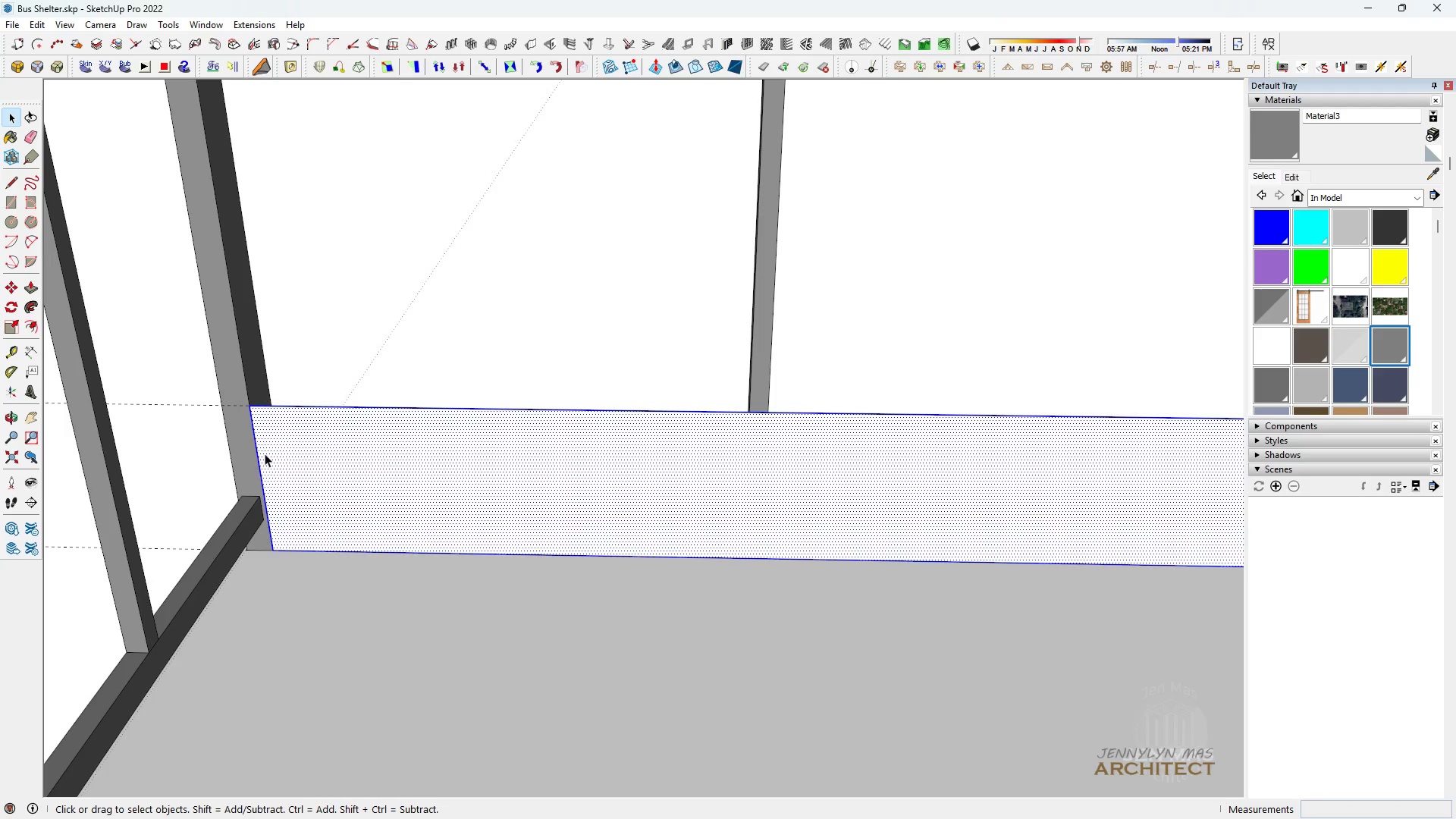 
key(T)
 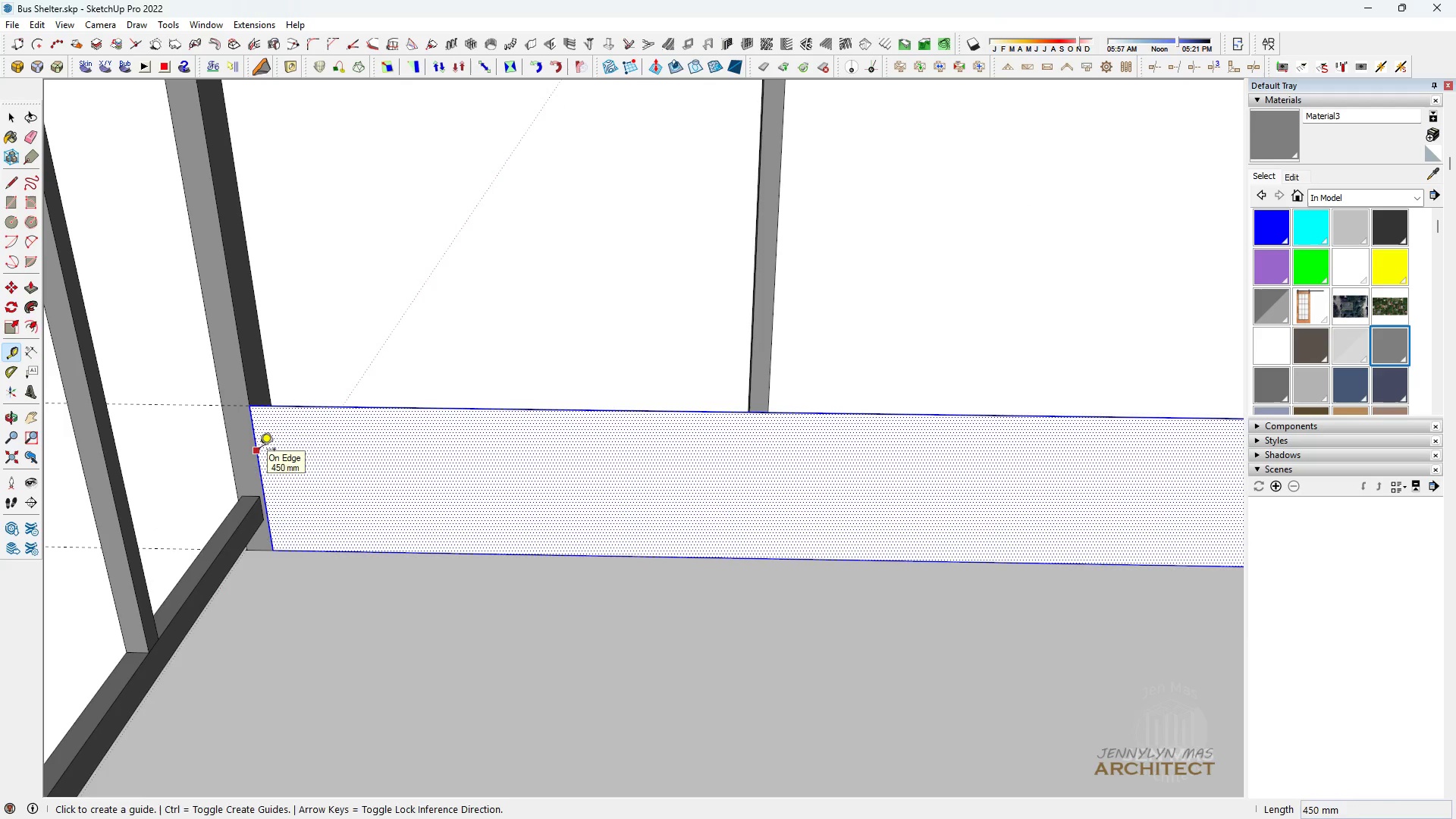 
left_click([259, 450])
 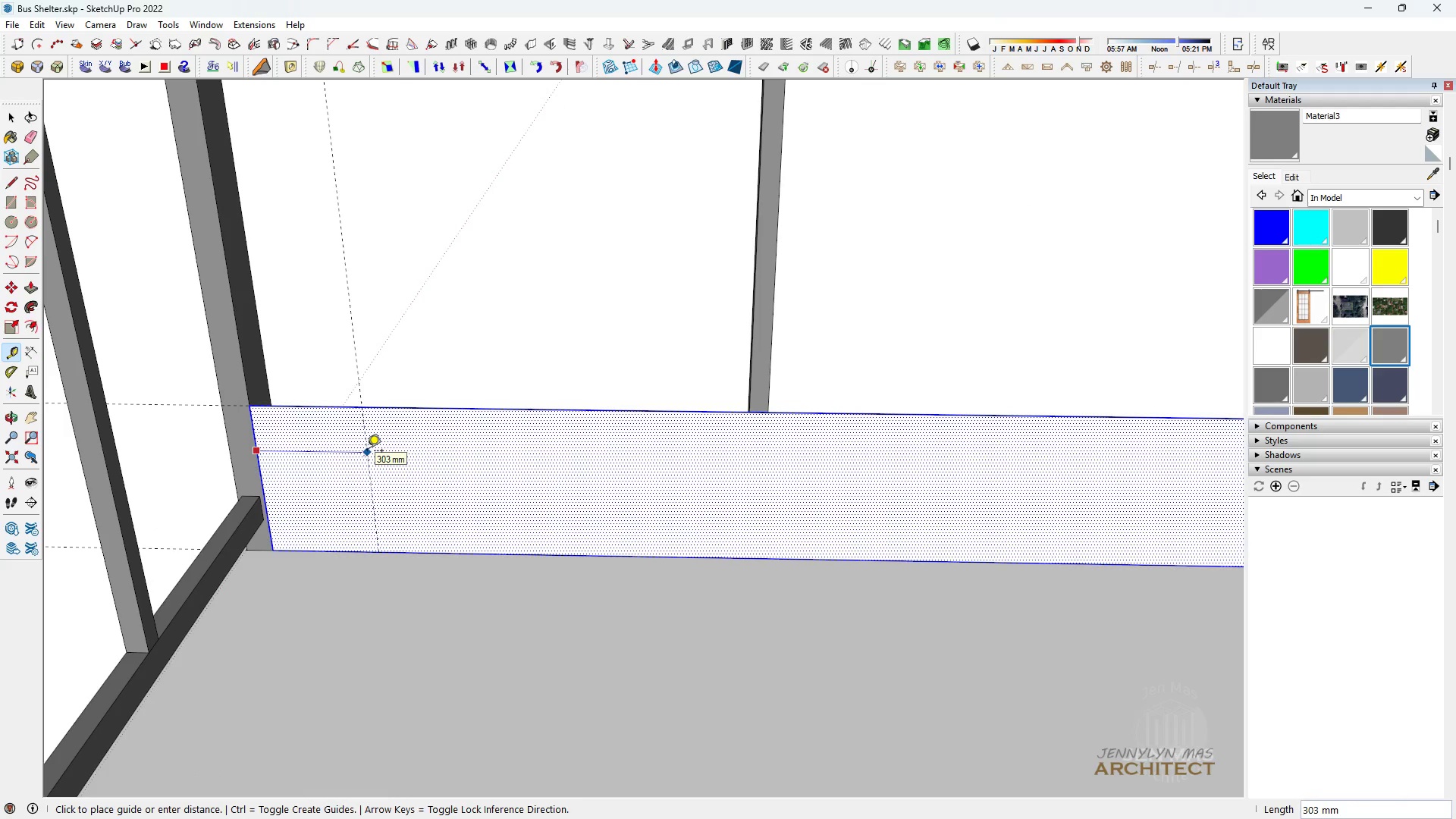 
type(1200)
 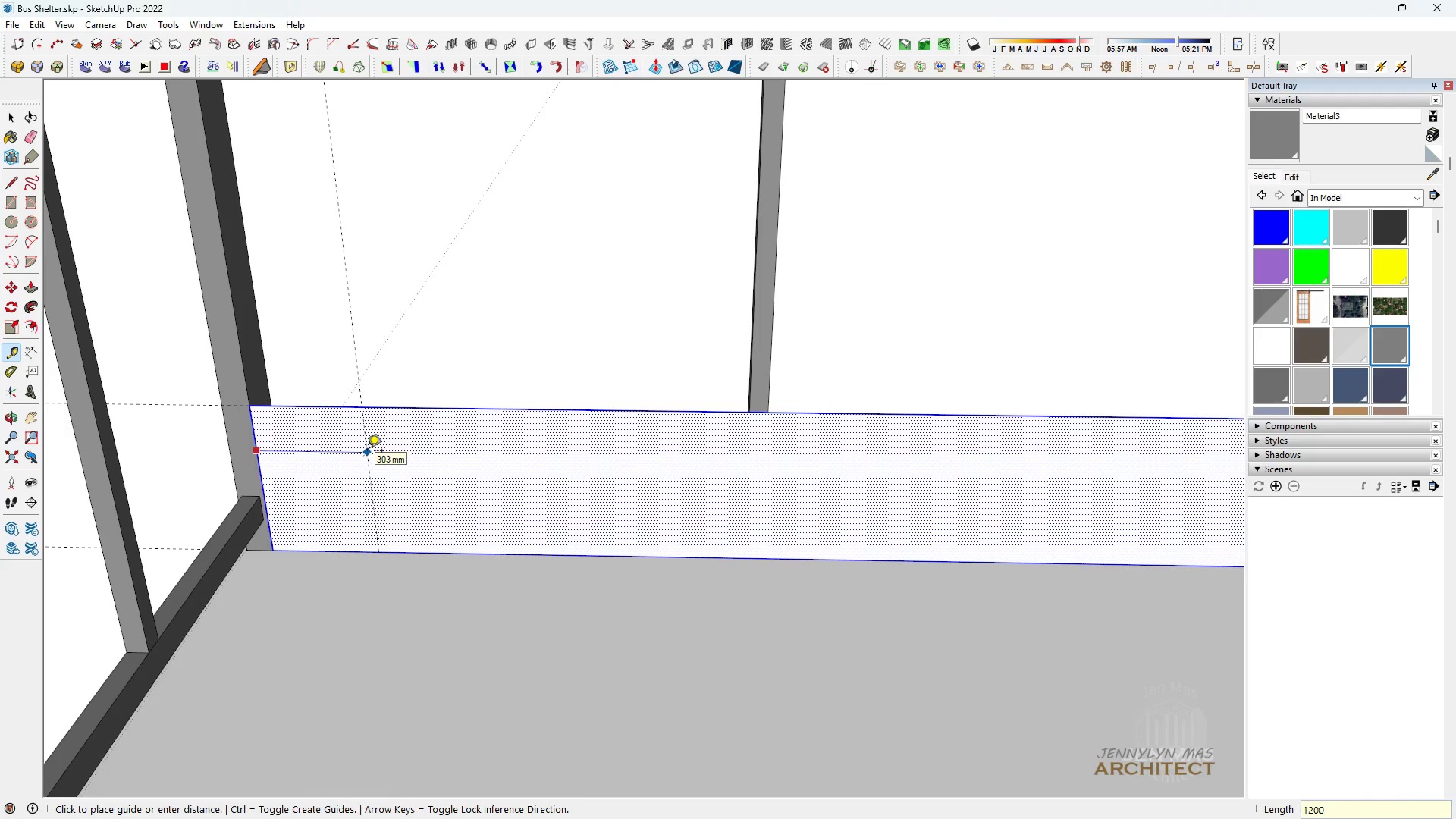 
key(Enter)
 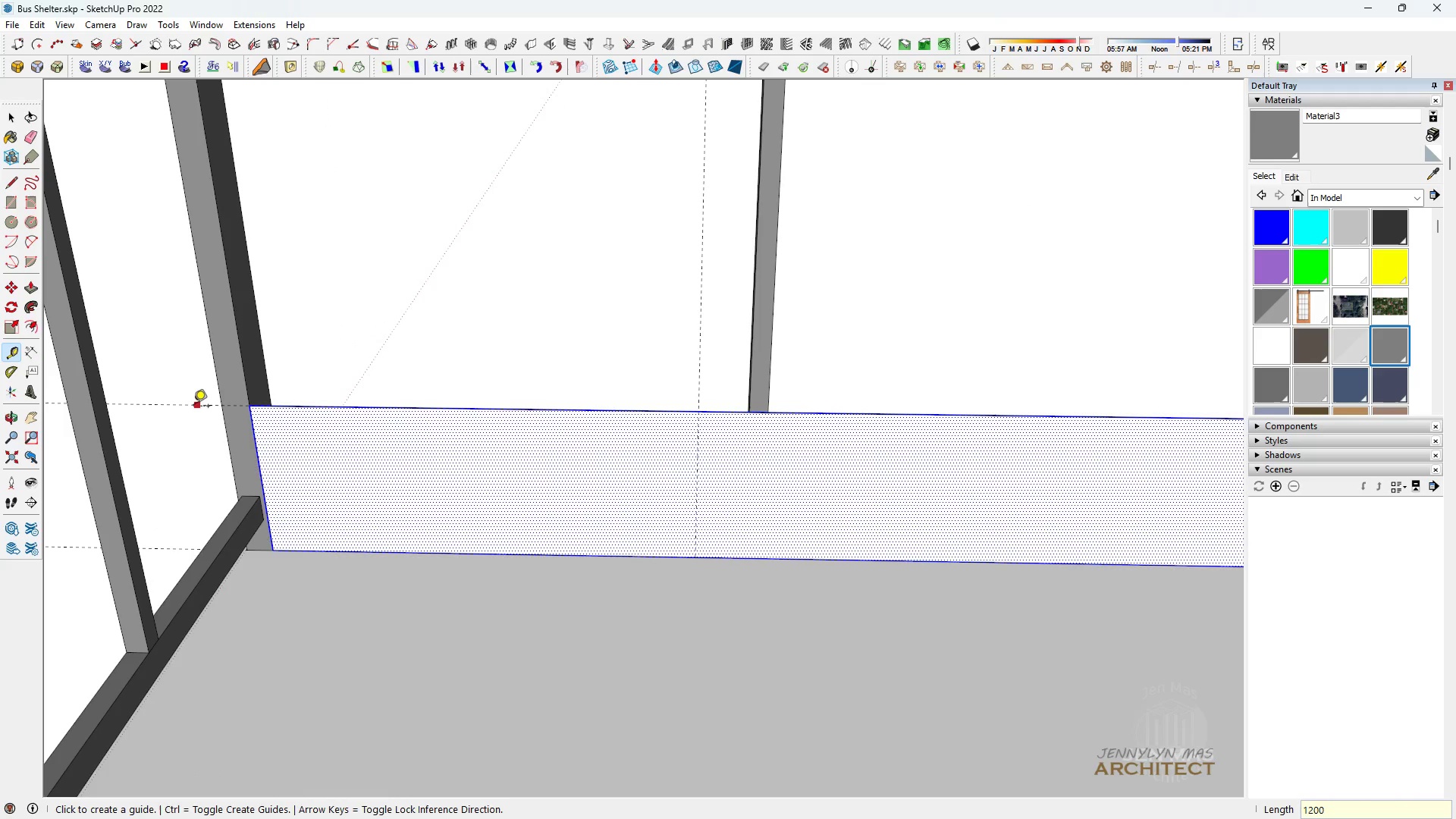 
key(Control+ControlLeft)
 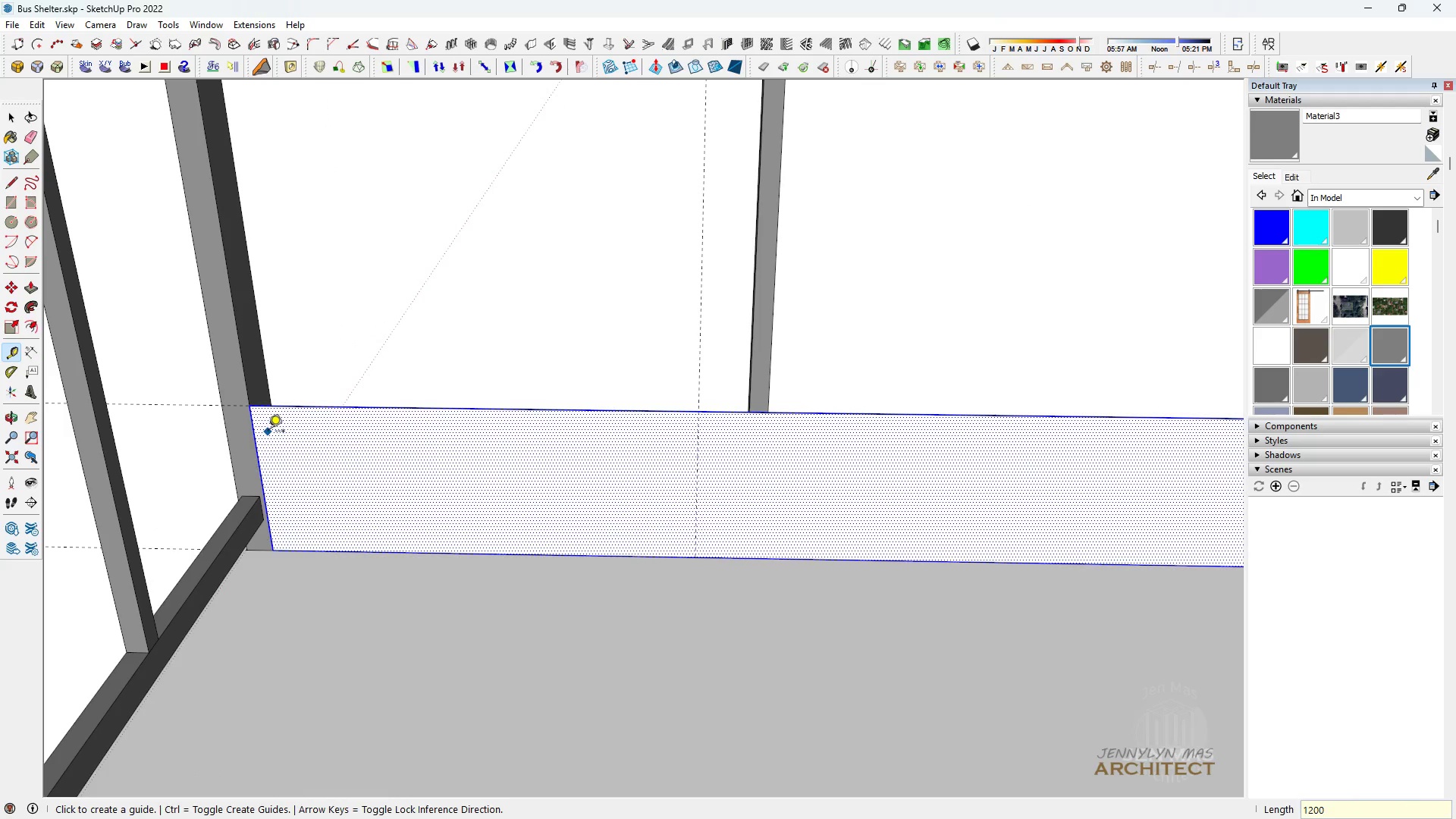 
key(Control+Z)
 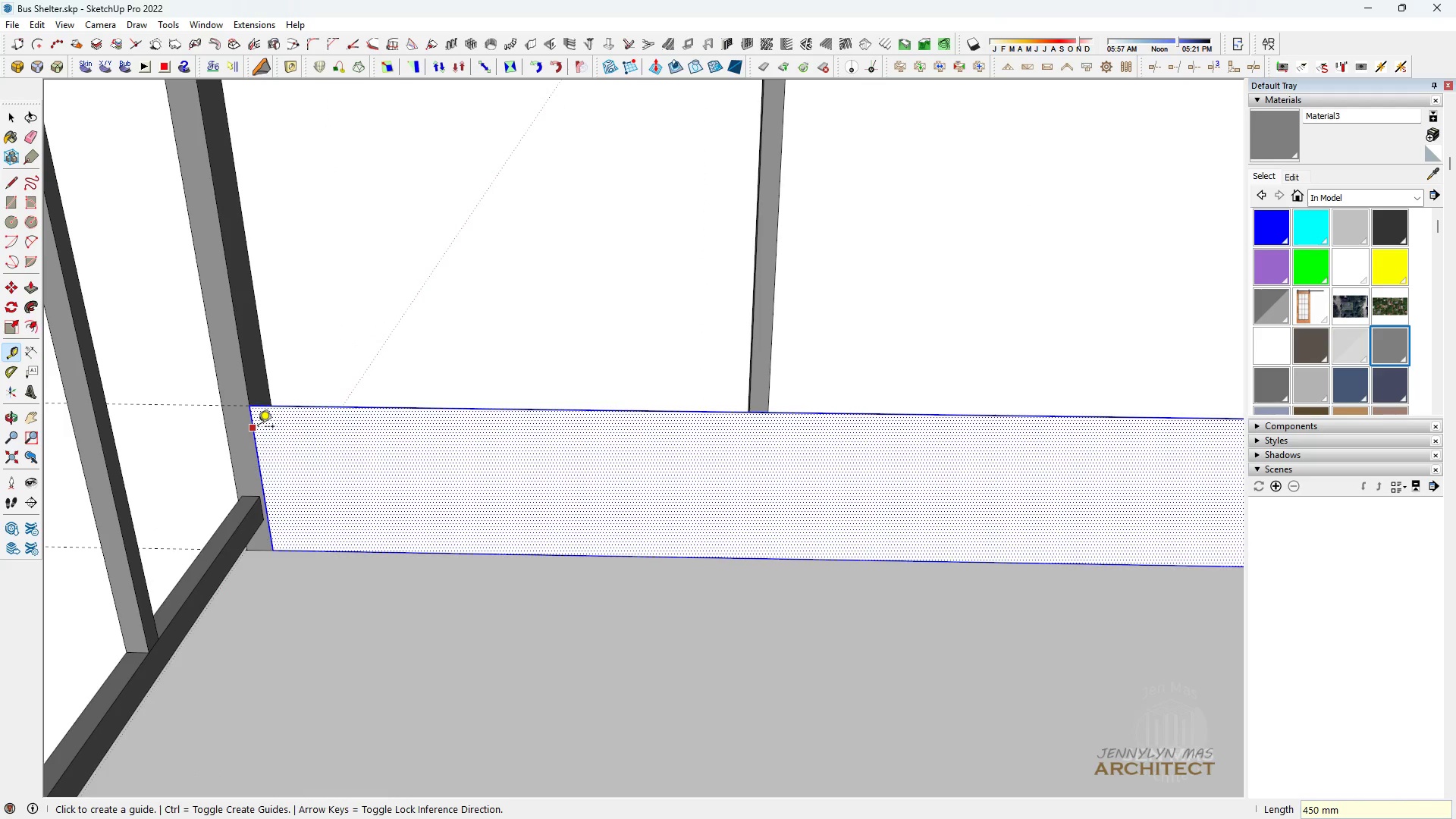 
left_click([257, 427])
 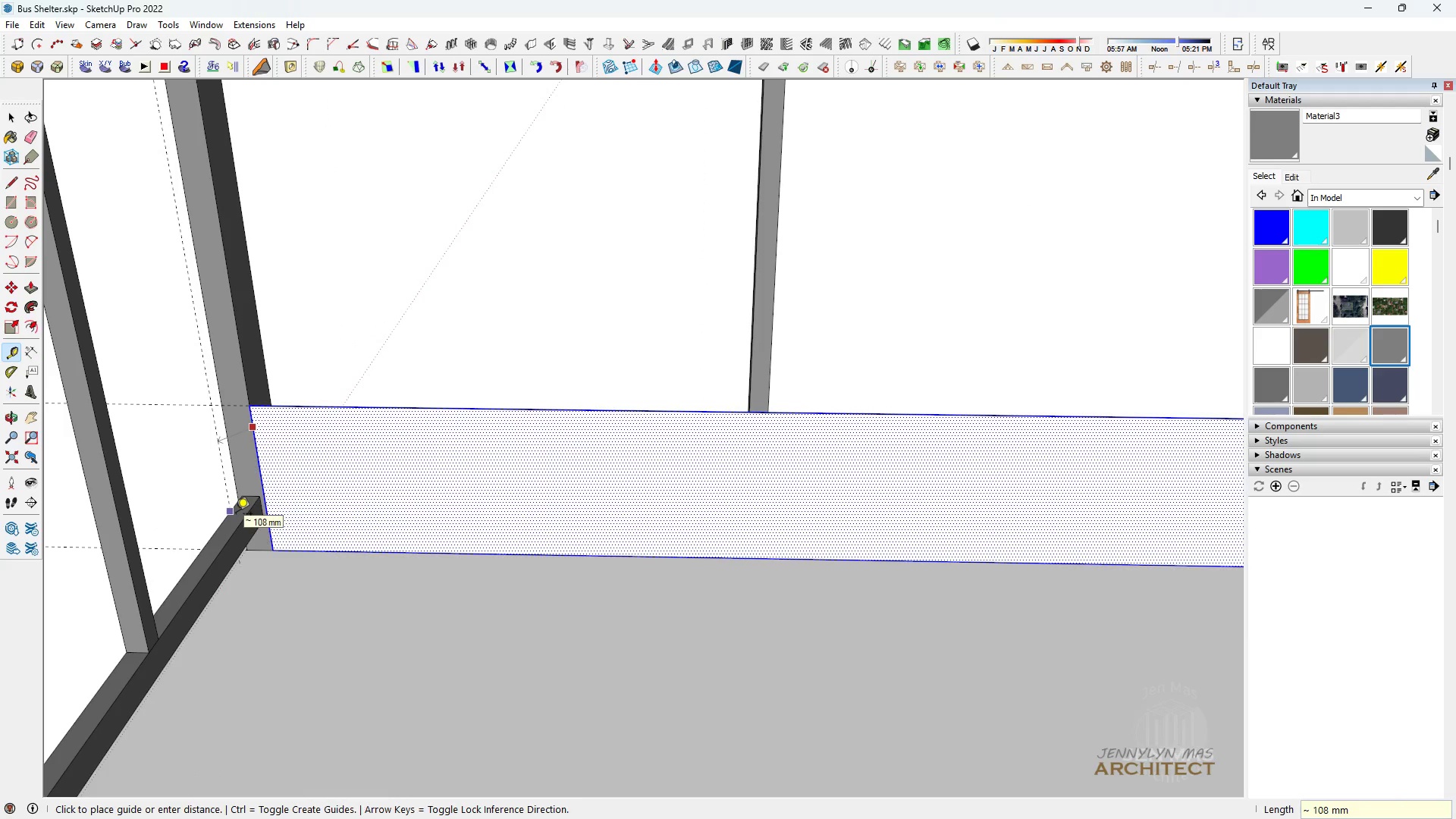 
type(900)
 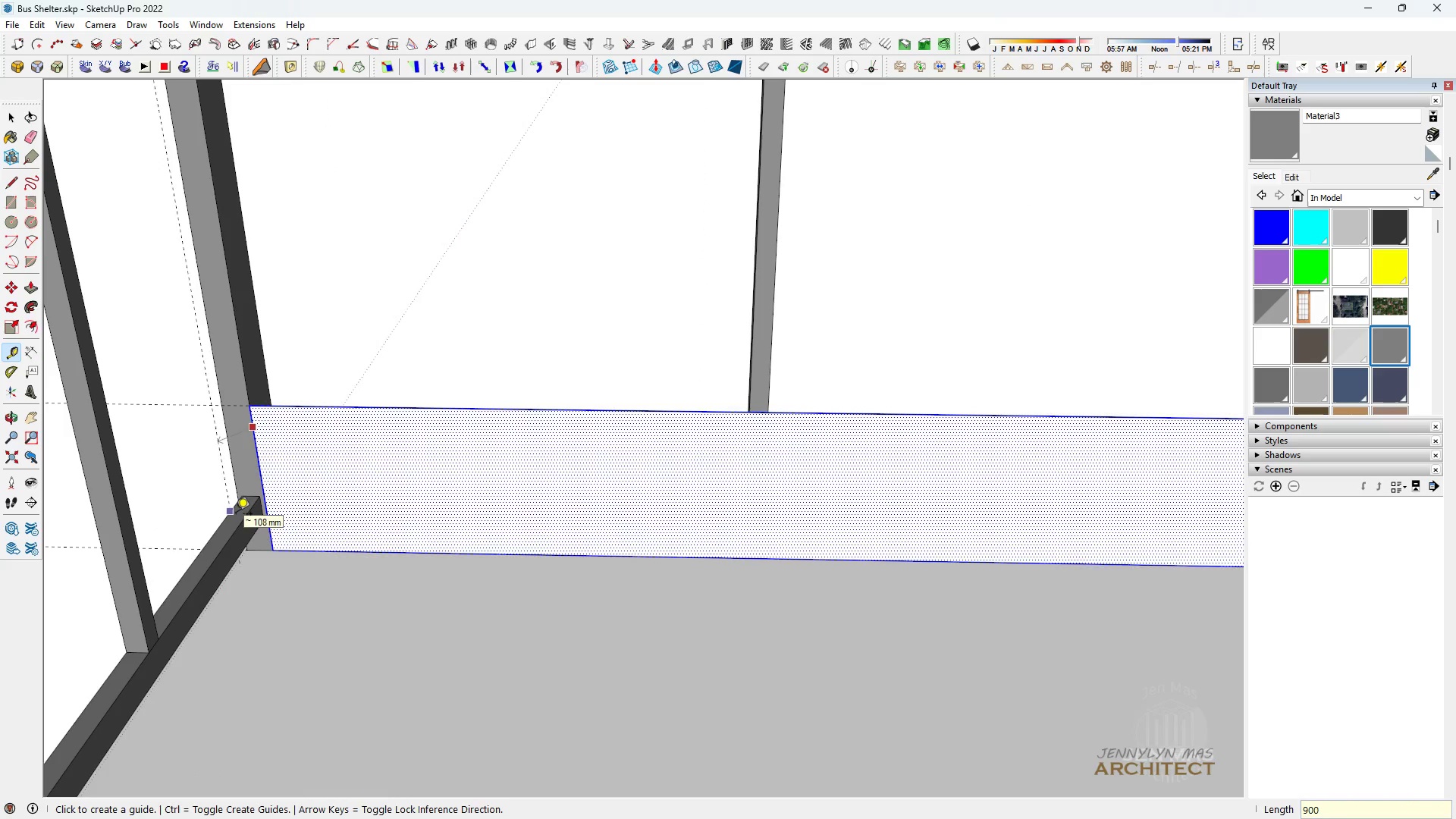 
key(Enter)
 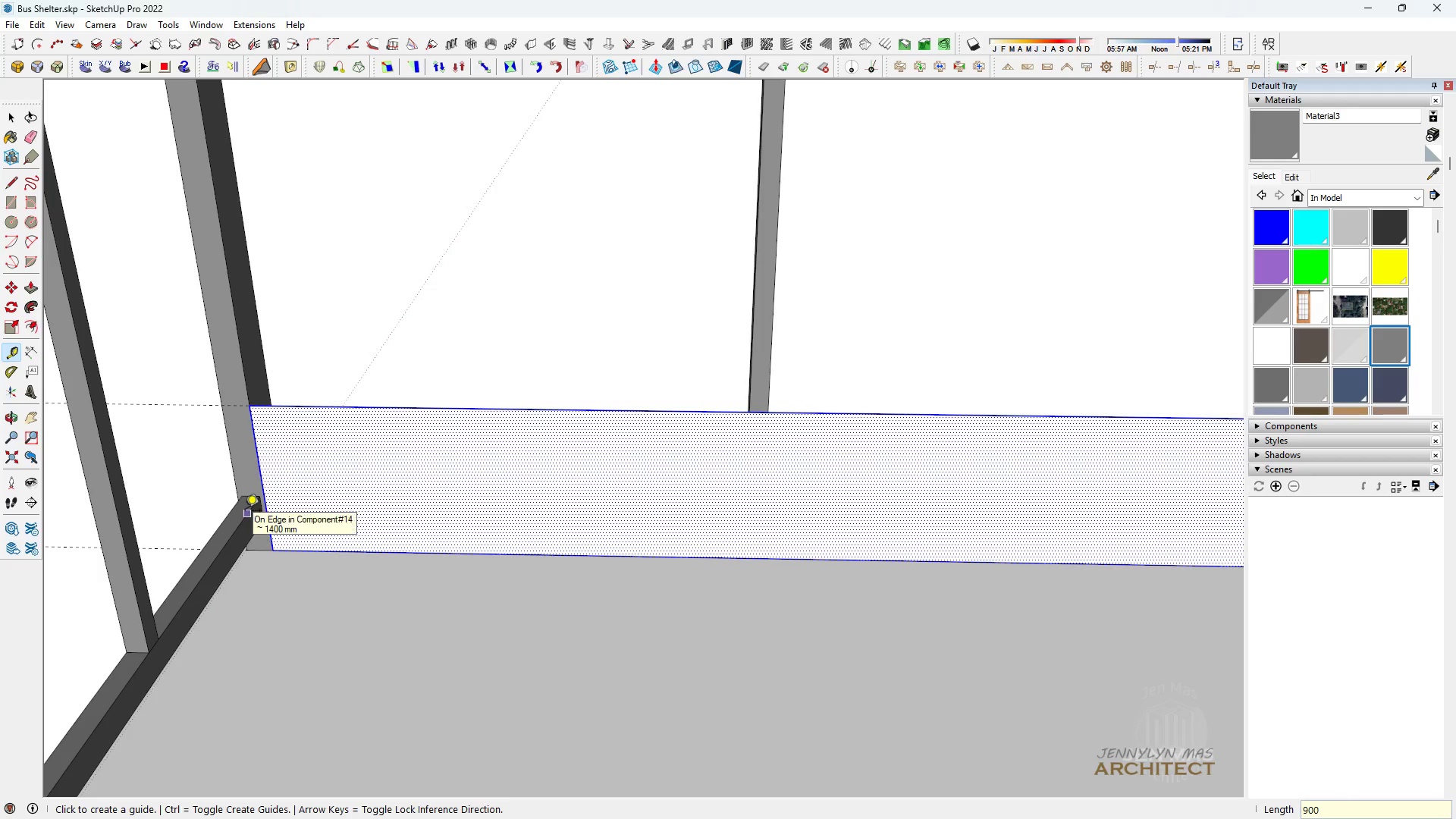 
key(Control+Z)
 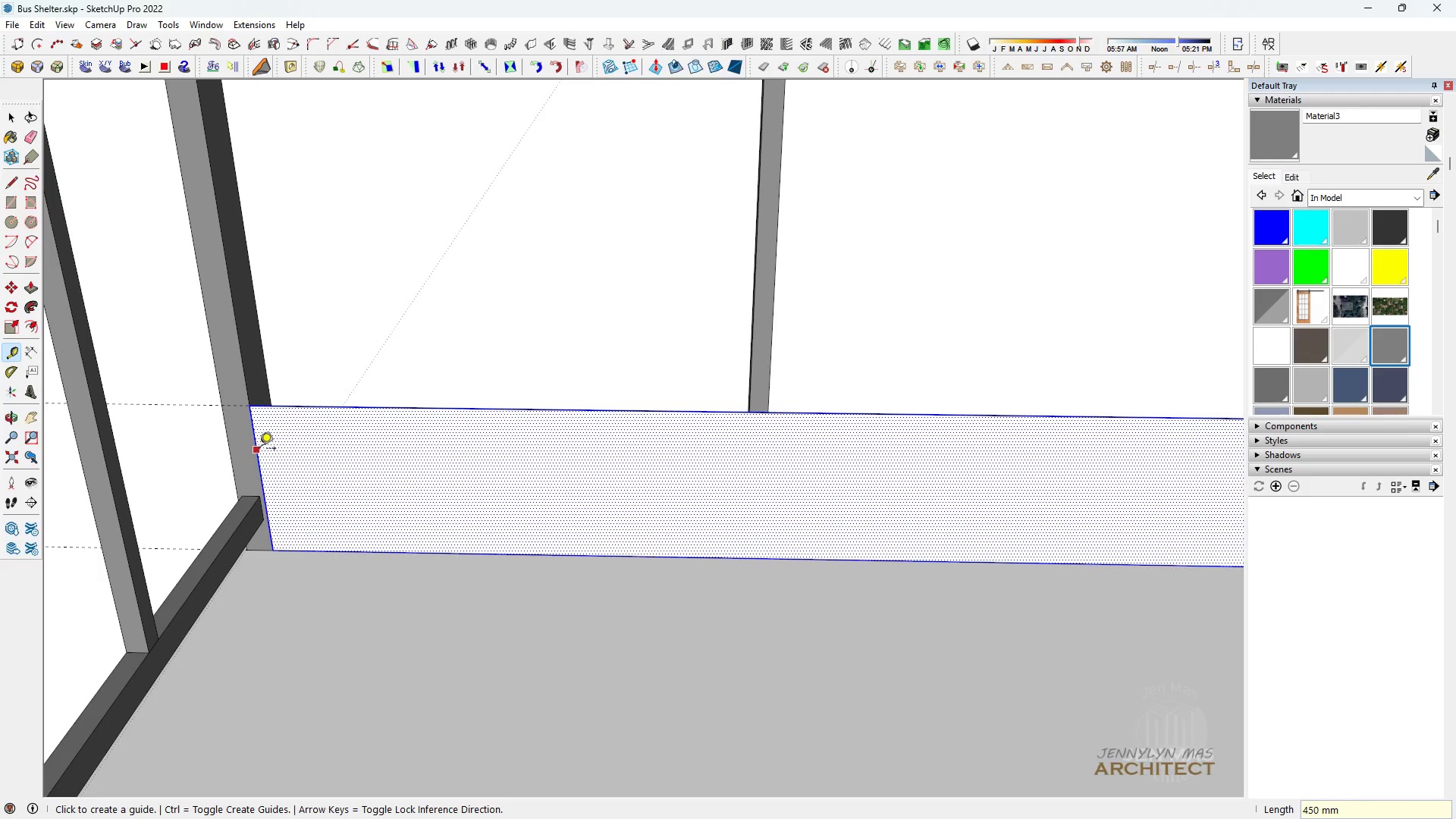 
left_click([259, 450])
 